 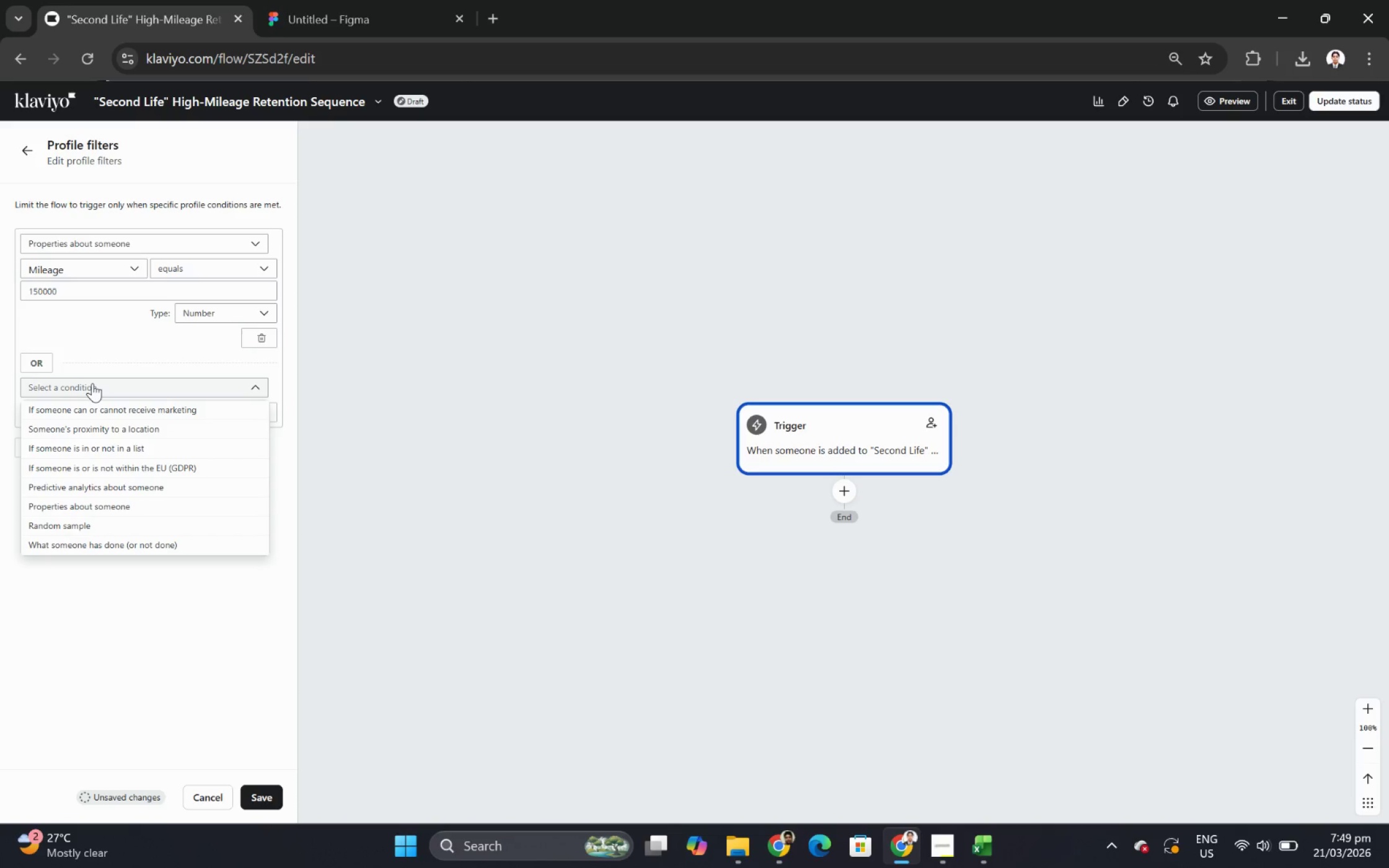 
left_click([106, 506])
 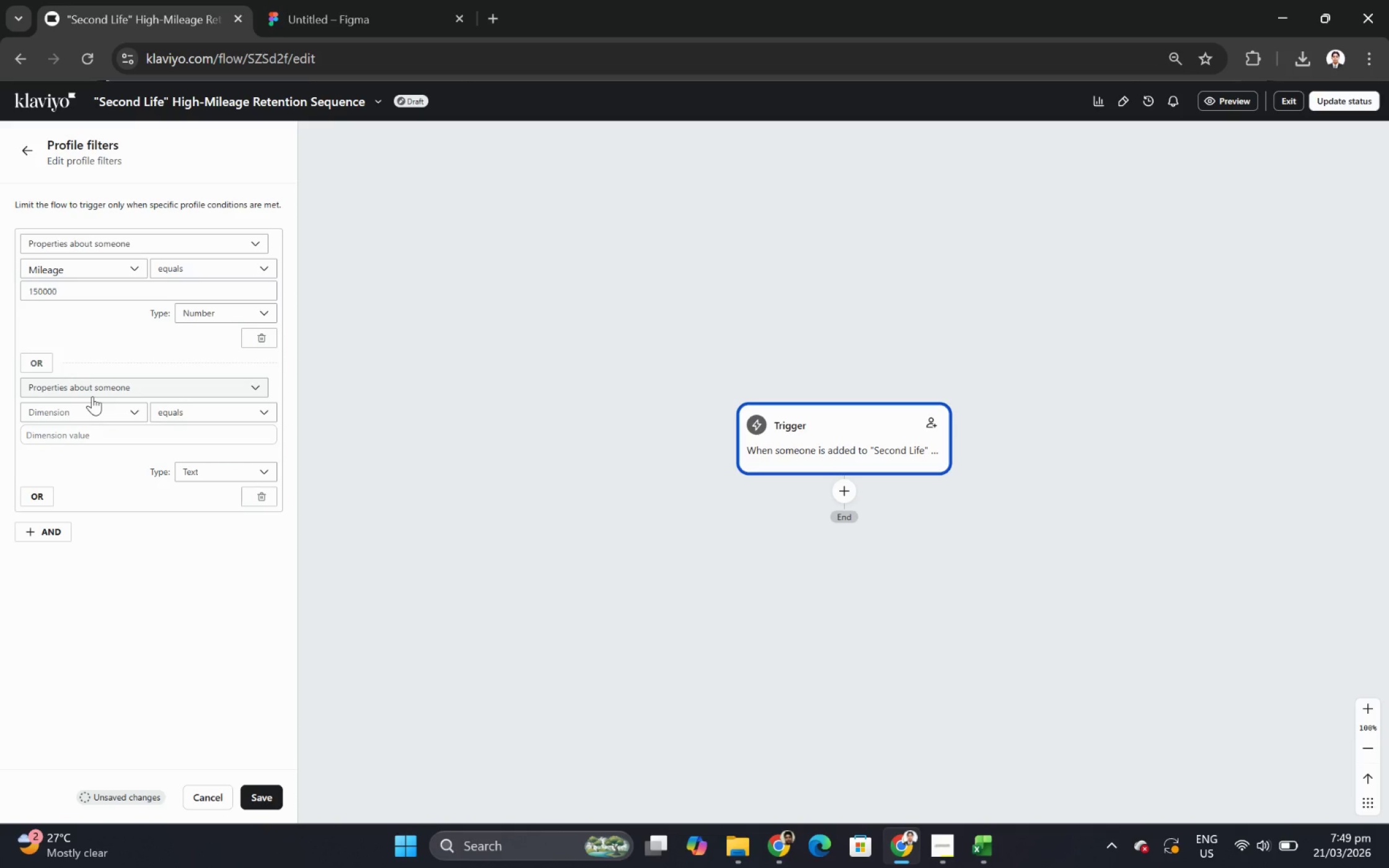 
left_click([92, 413])
 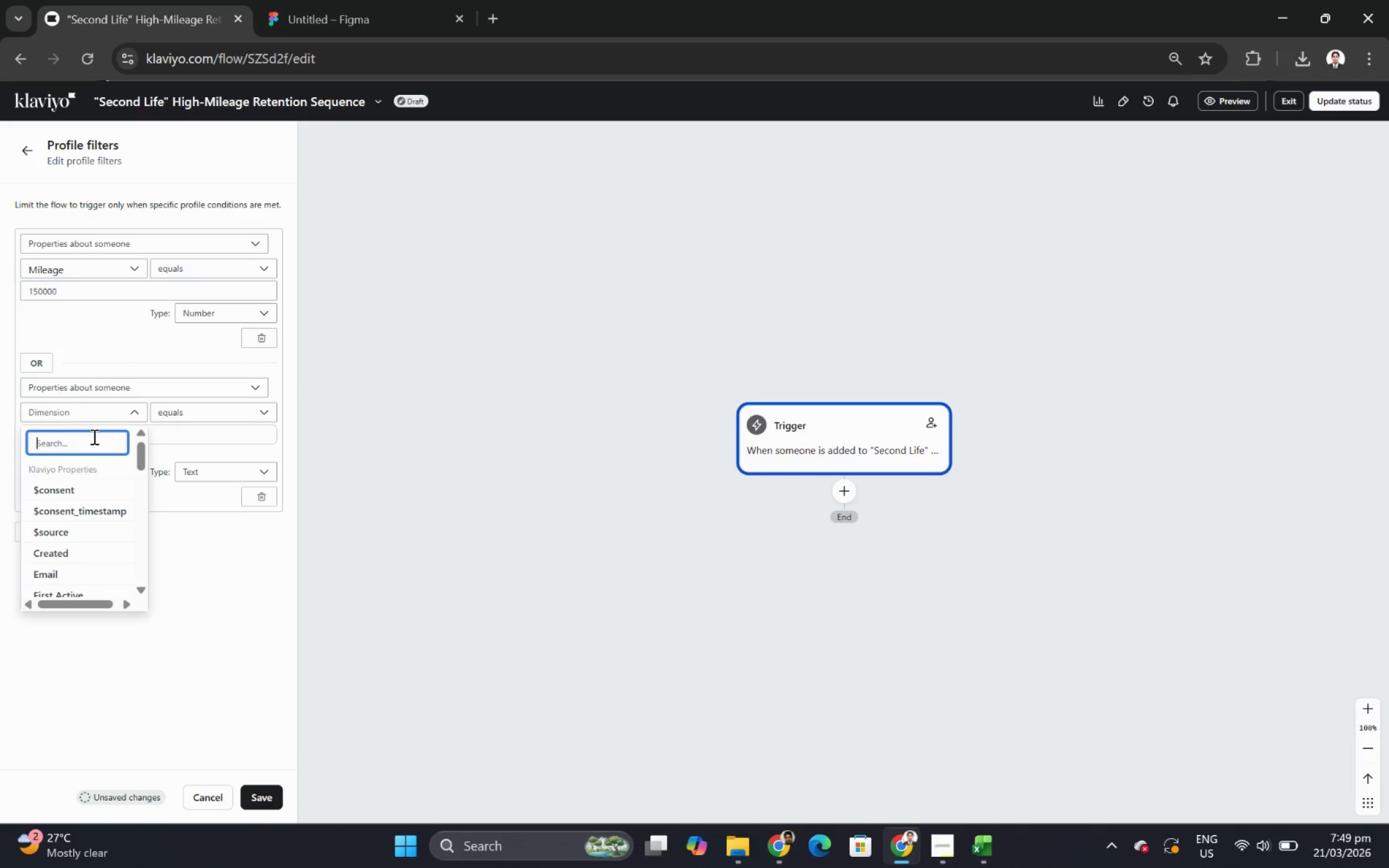 
type(mile)
 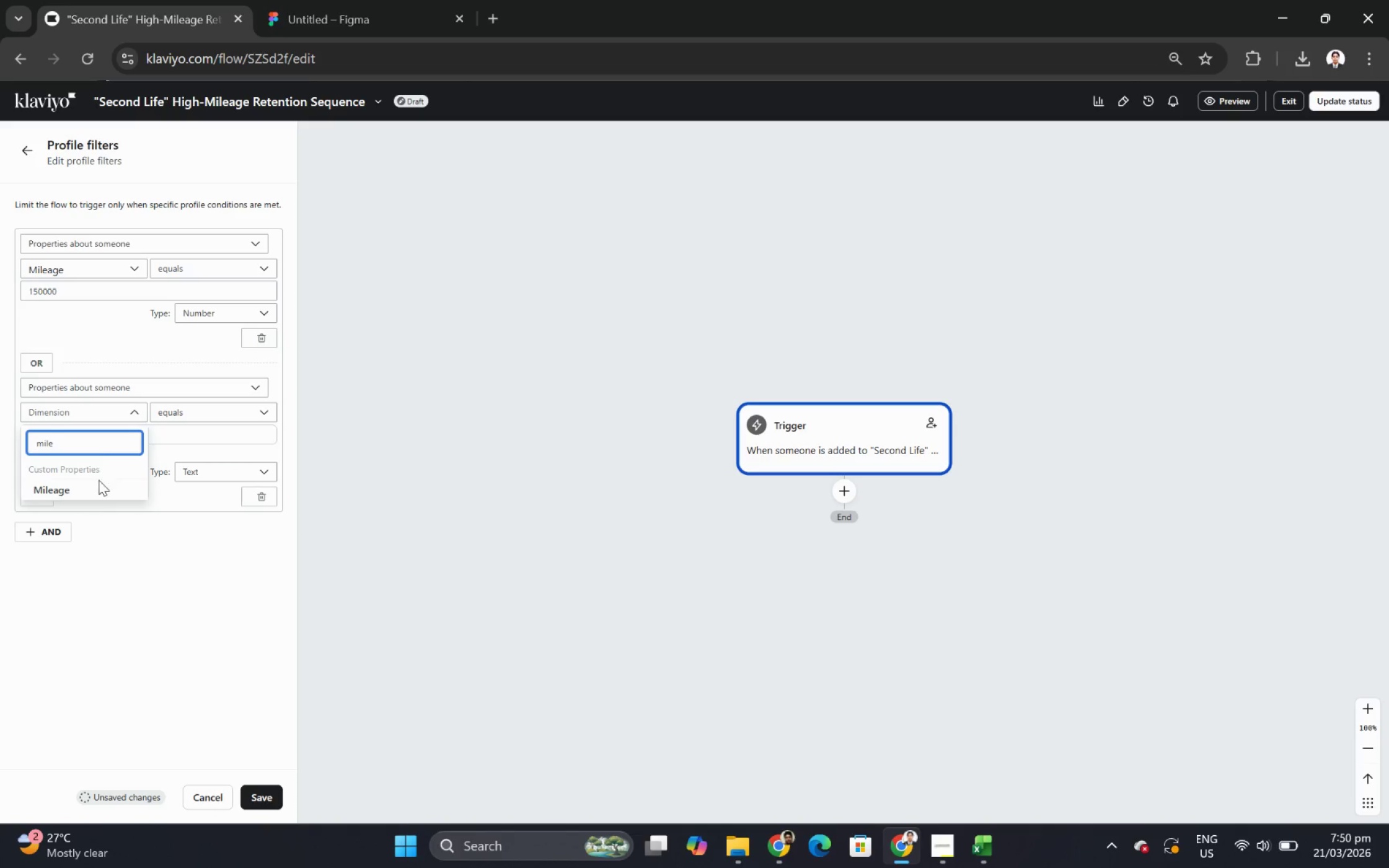 
left_click([98, 488])
 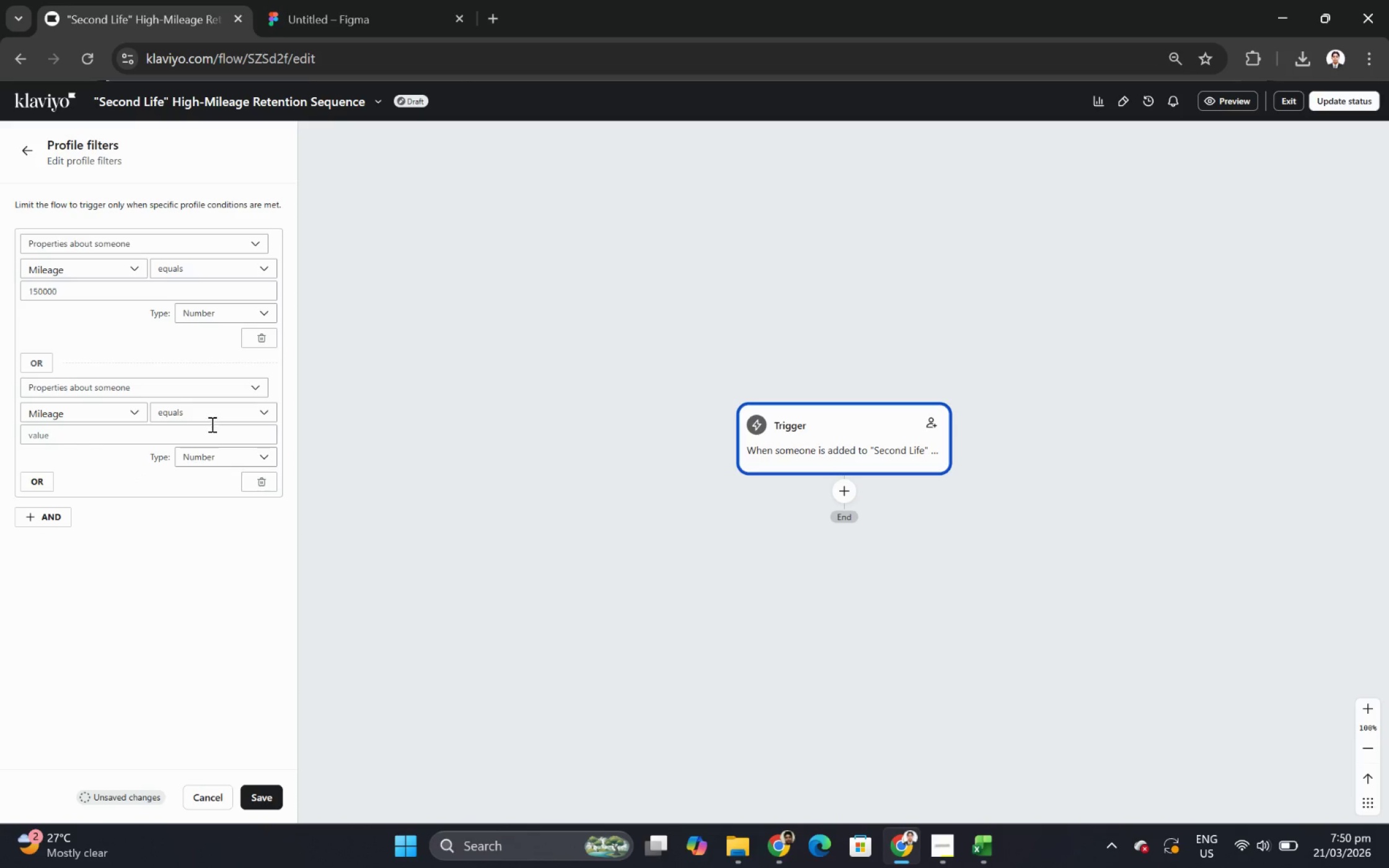 
left_click([218, 418])
 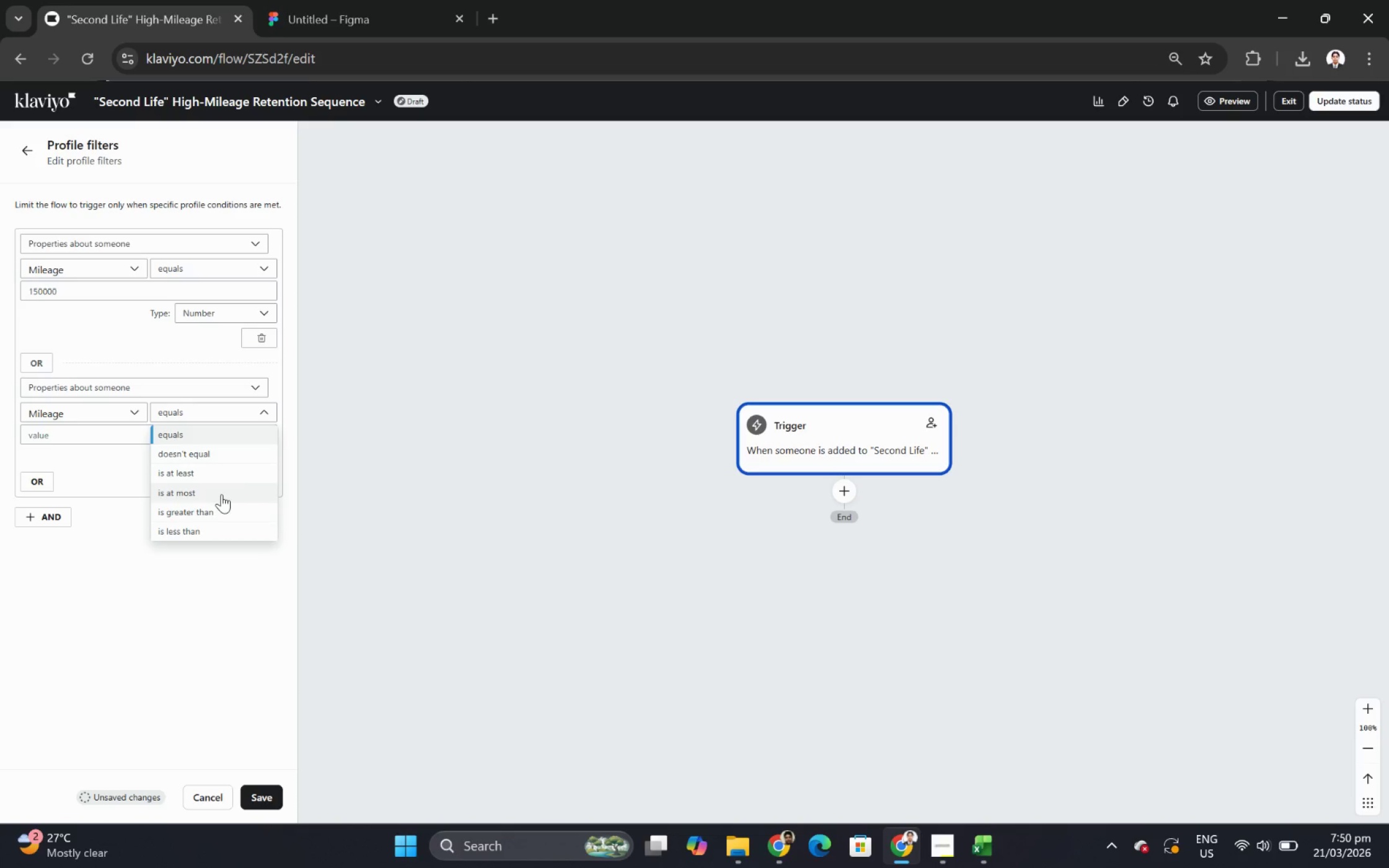 
left_click([221, 507])
 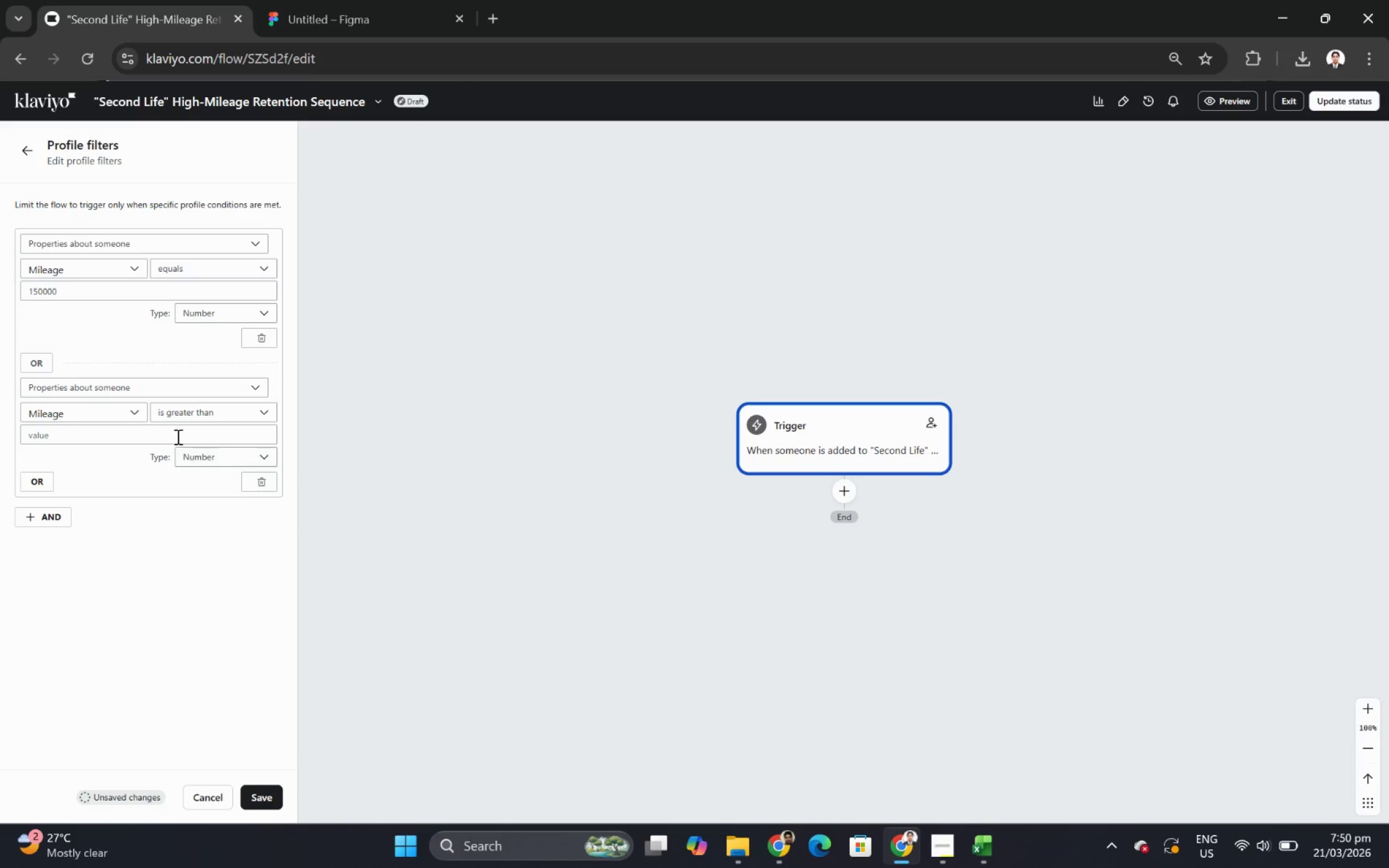 
left_click([176, 435])
 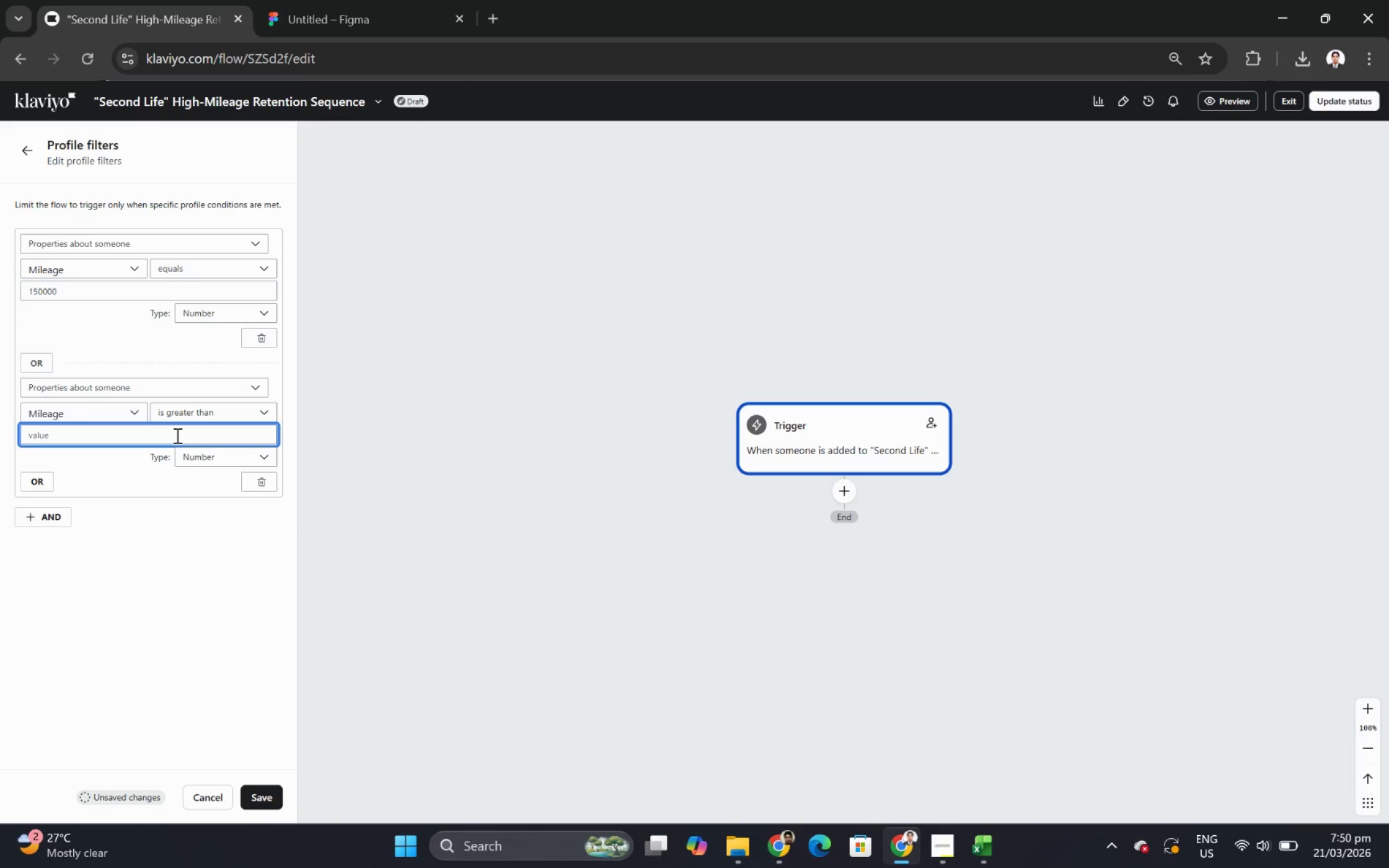 
type(150000)
 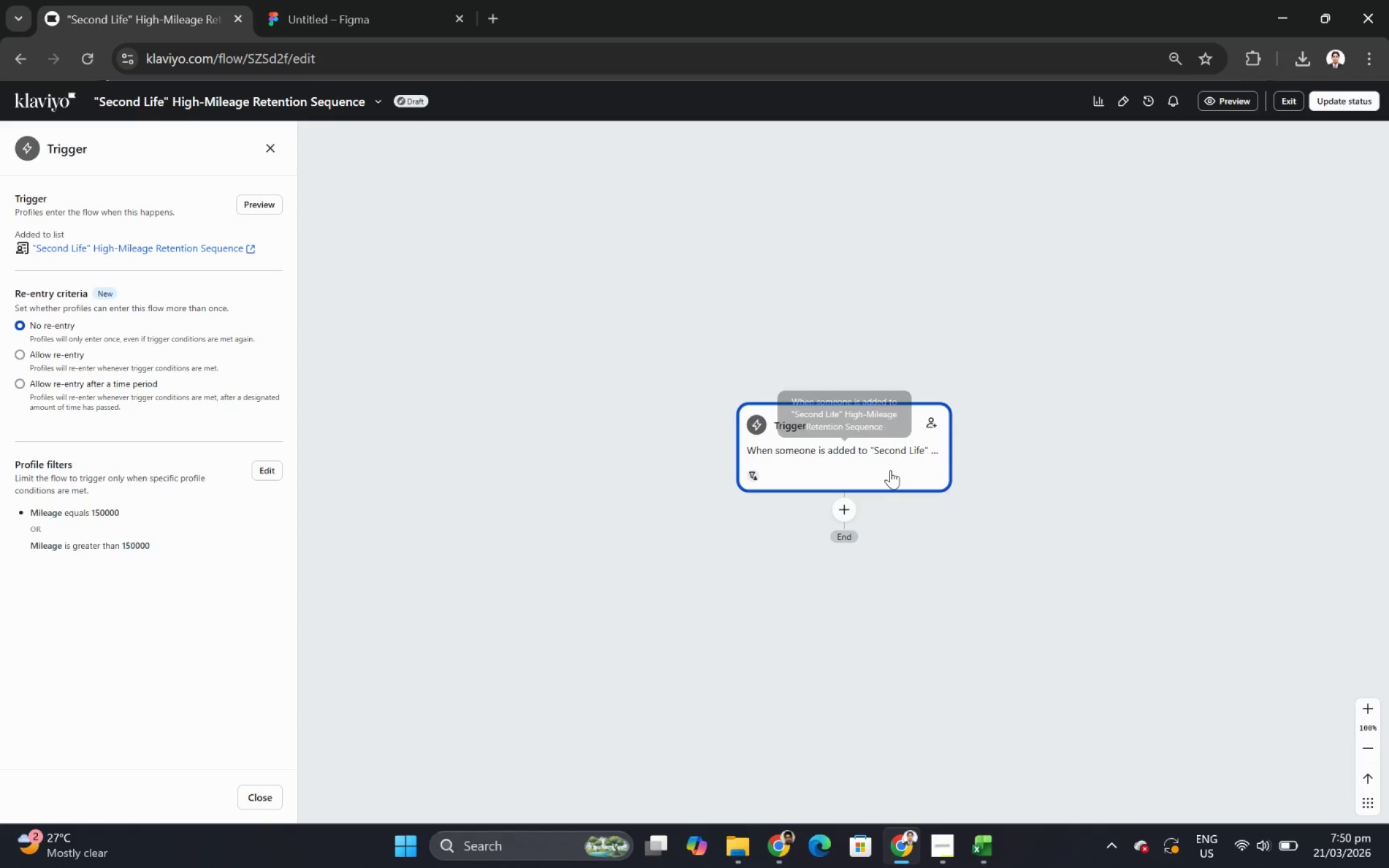 
wait(19.05)
 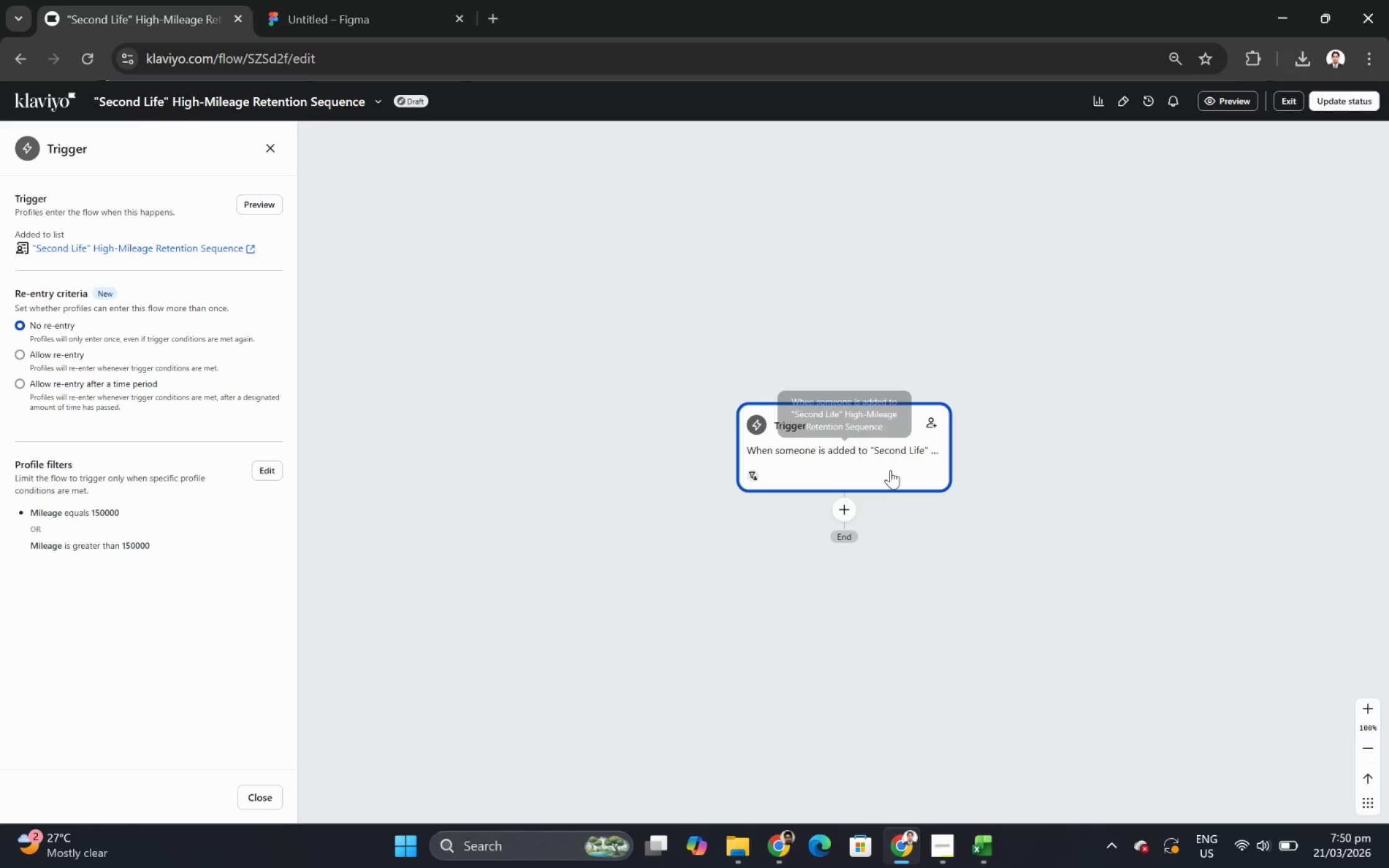 
left_click([1107, 99])
 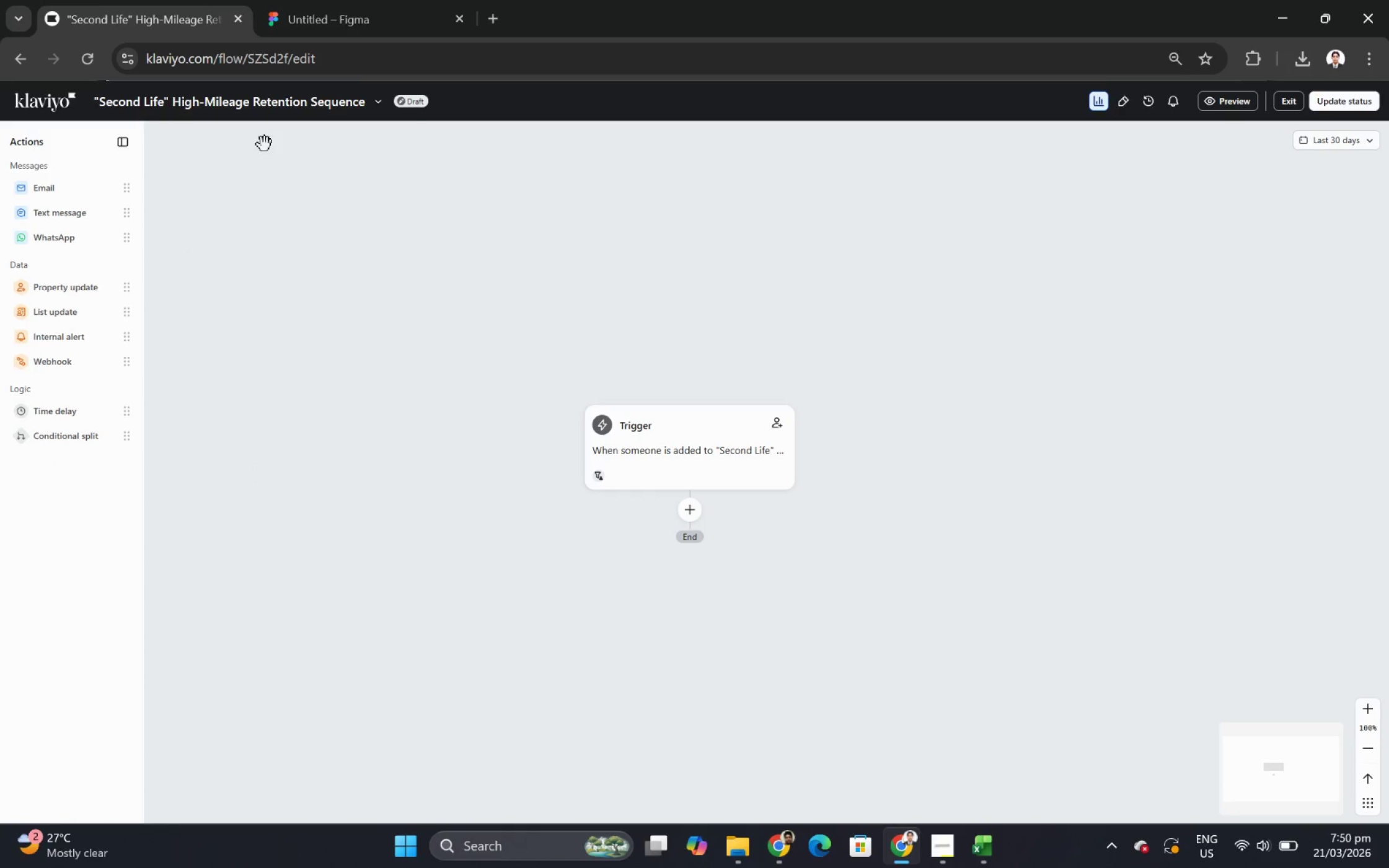 
left_click([708, 441])
 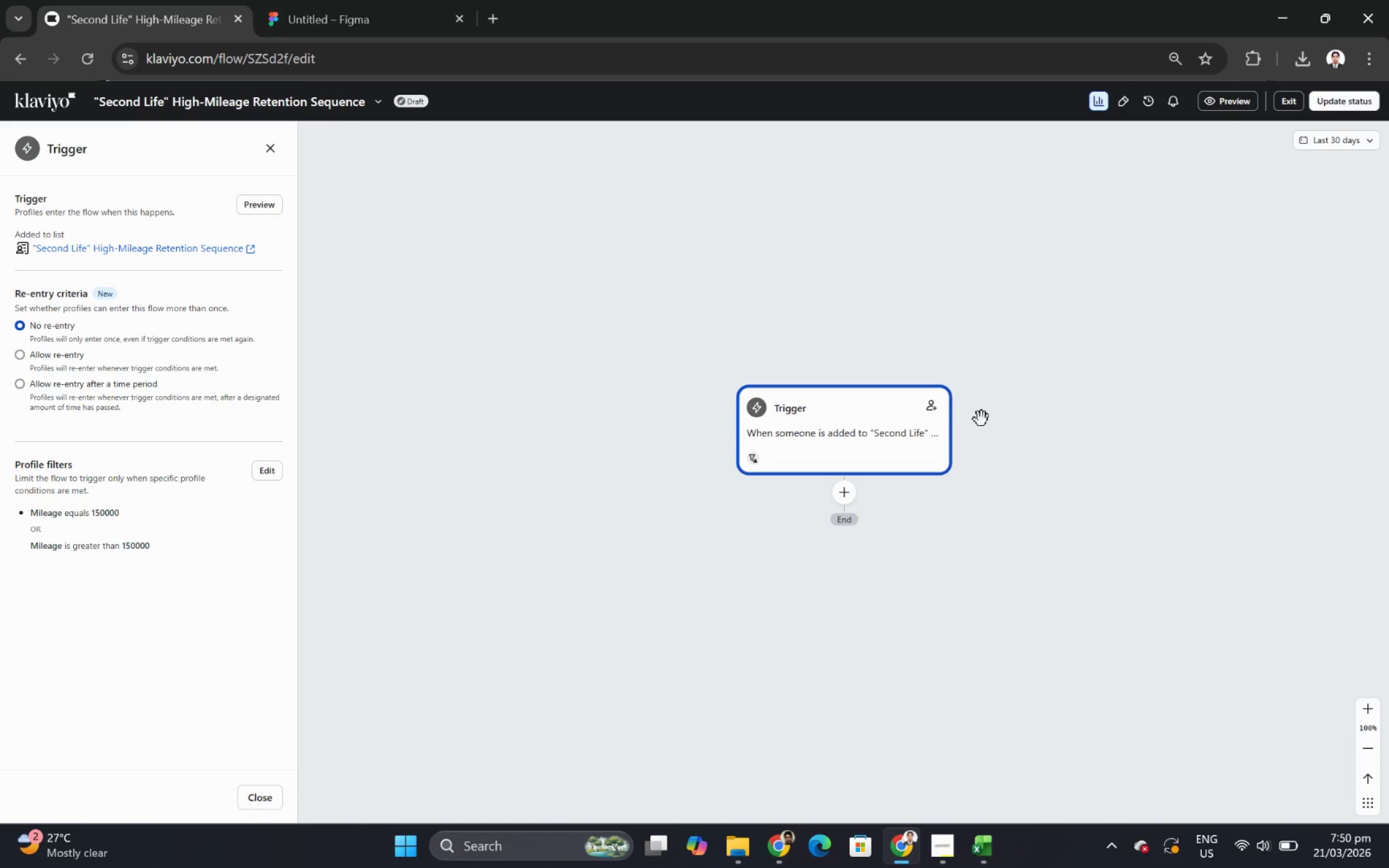 
left_click([936, 432])
 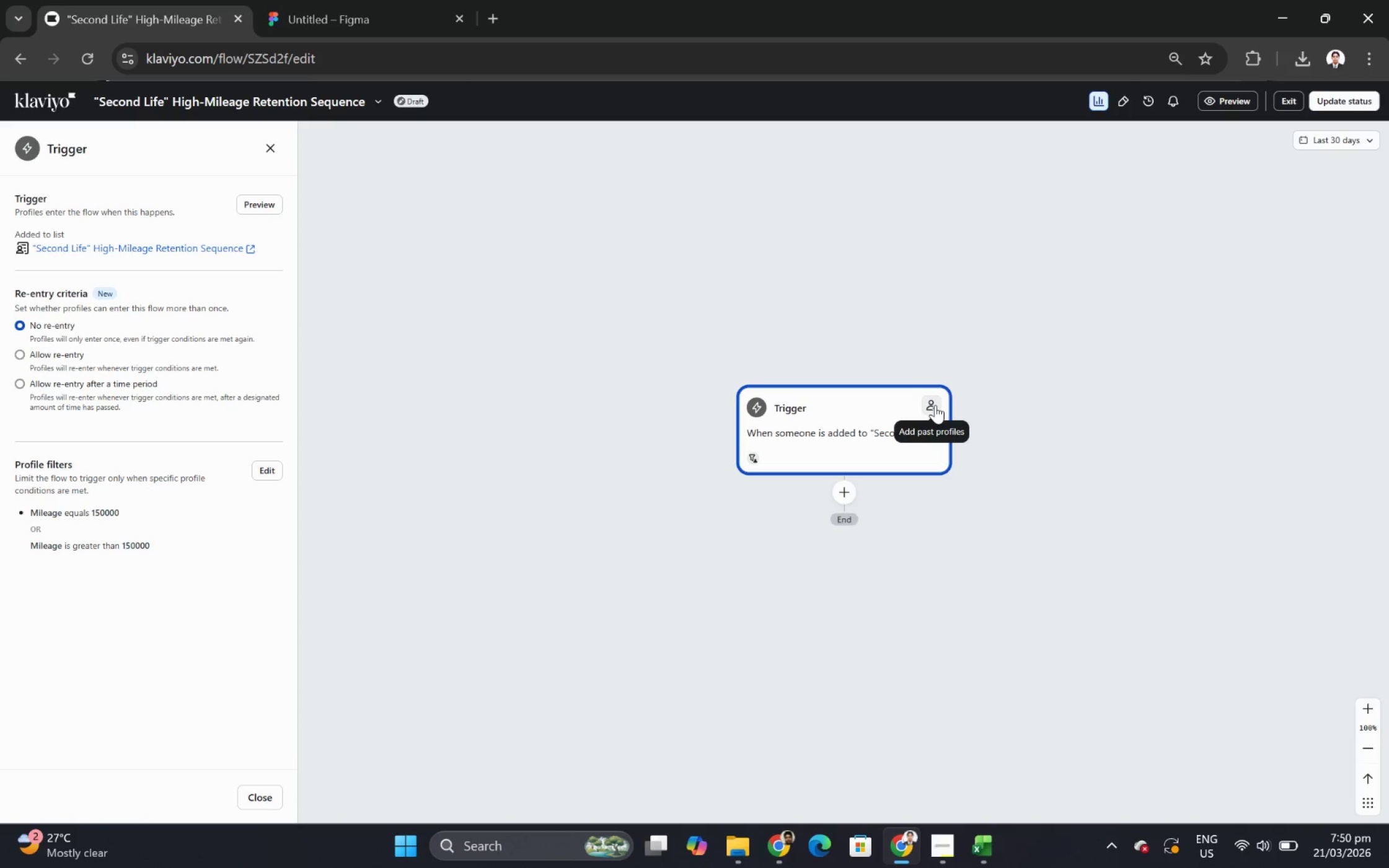 
left_click([935, 405])
 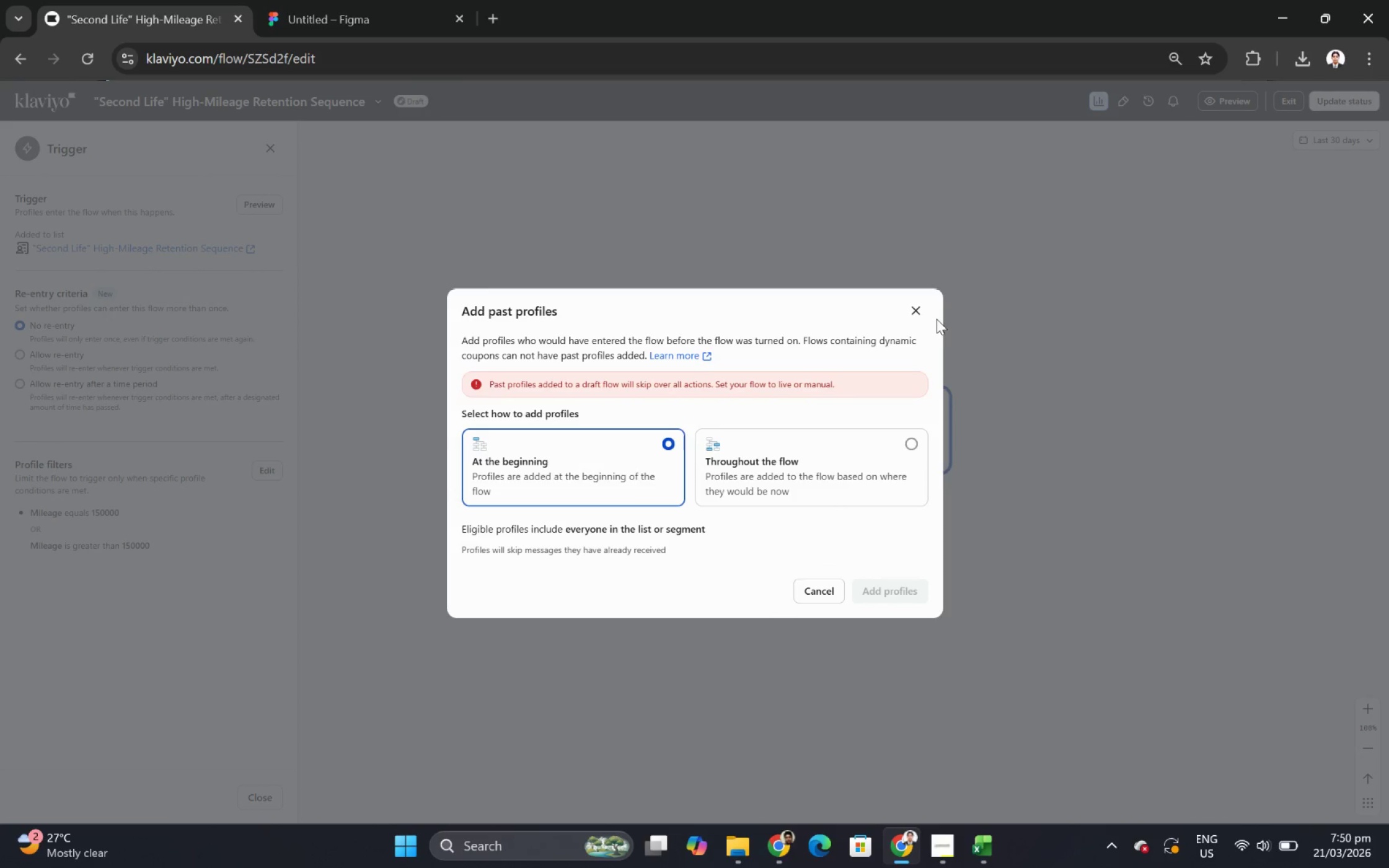 
left_click([916, 316])
 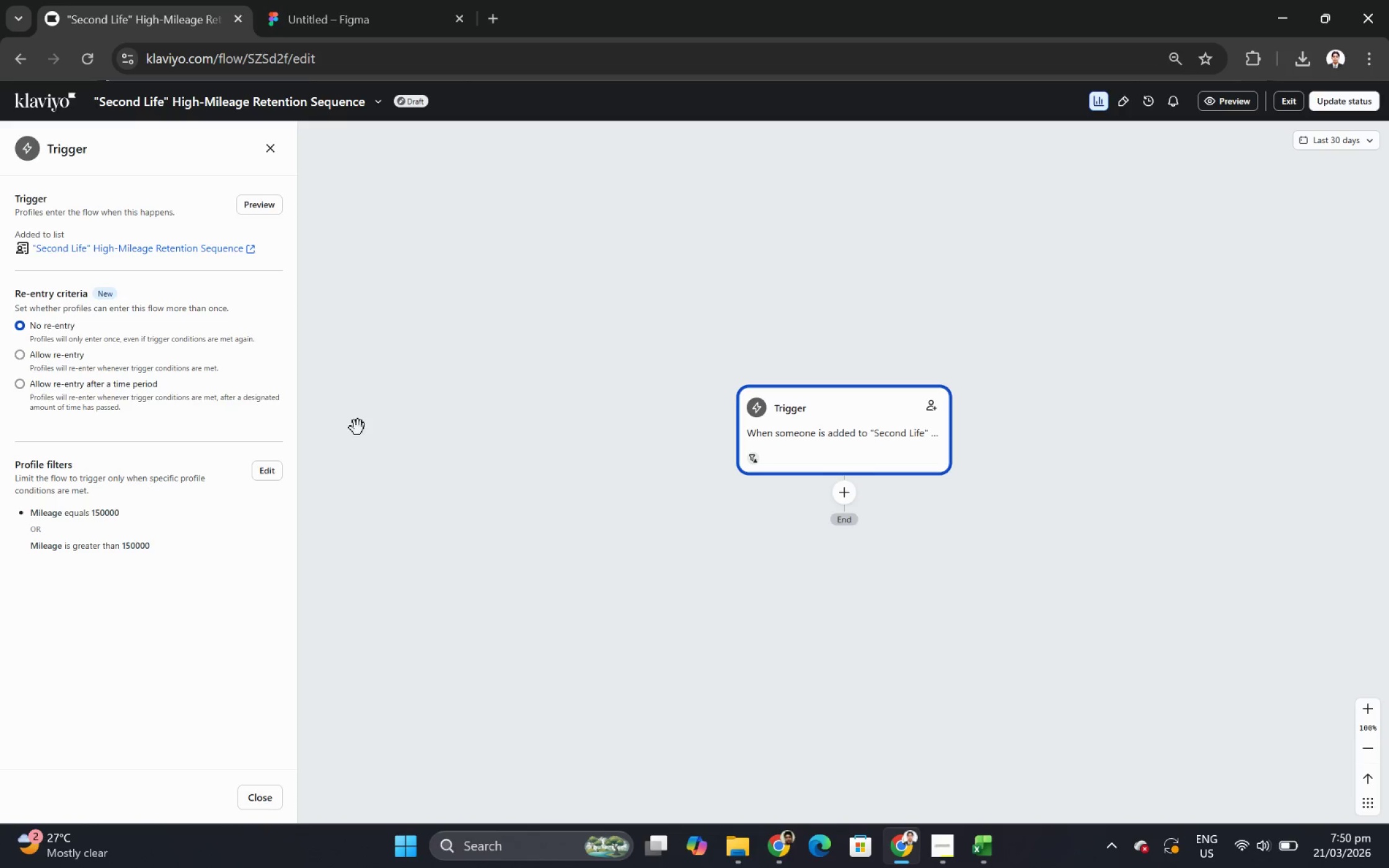 
wait(5.53)
 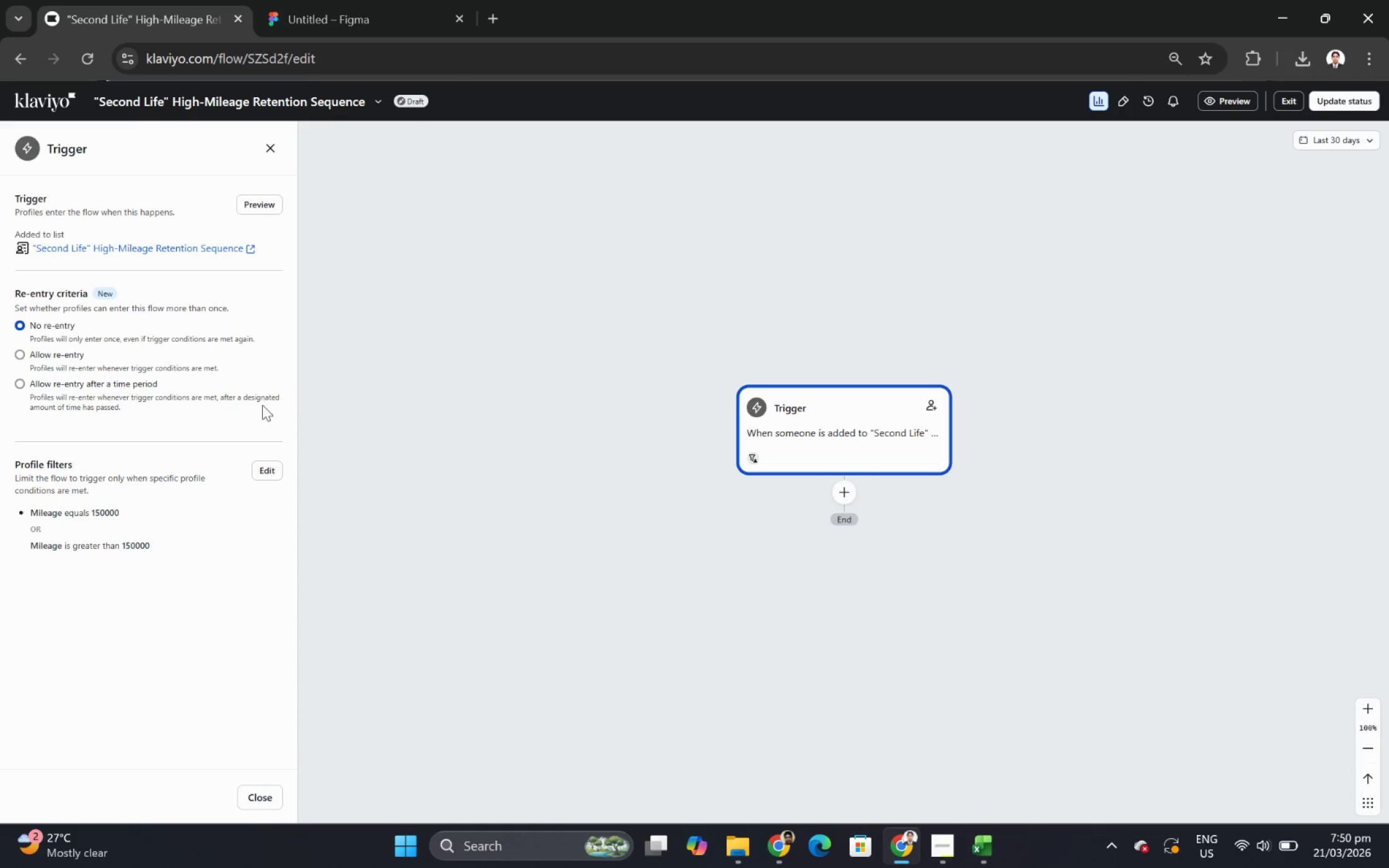 
left_click([240, 202])
 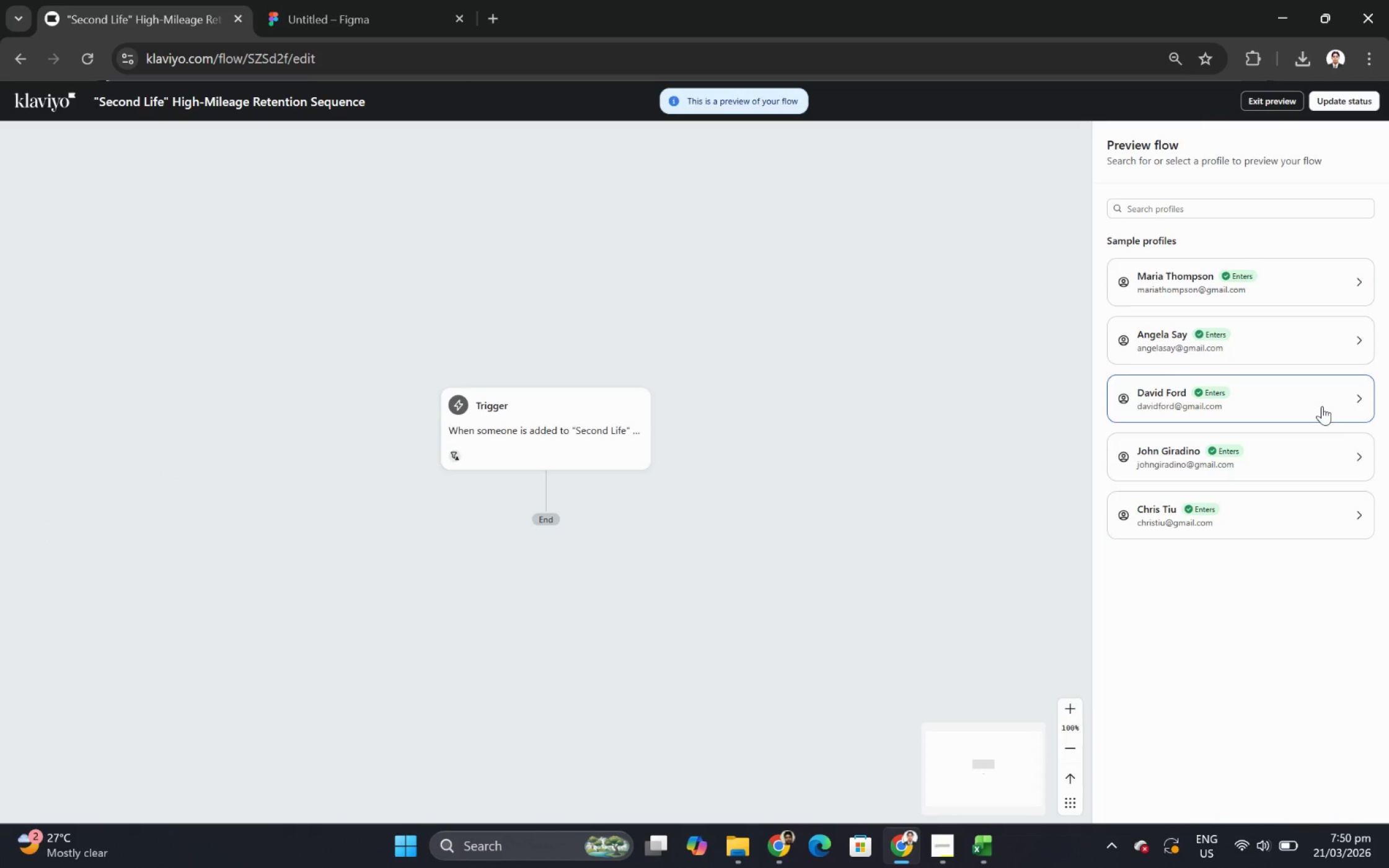 
wait(9.3)
 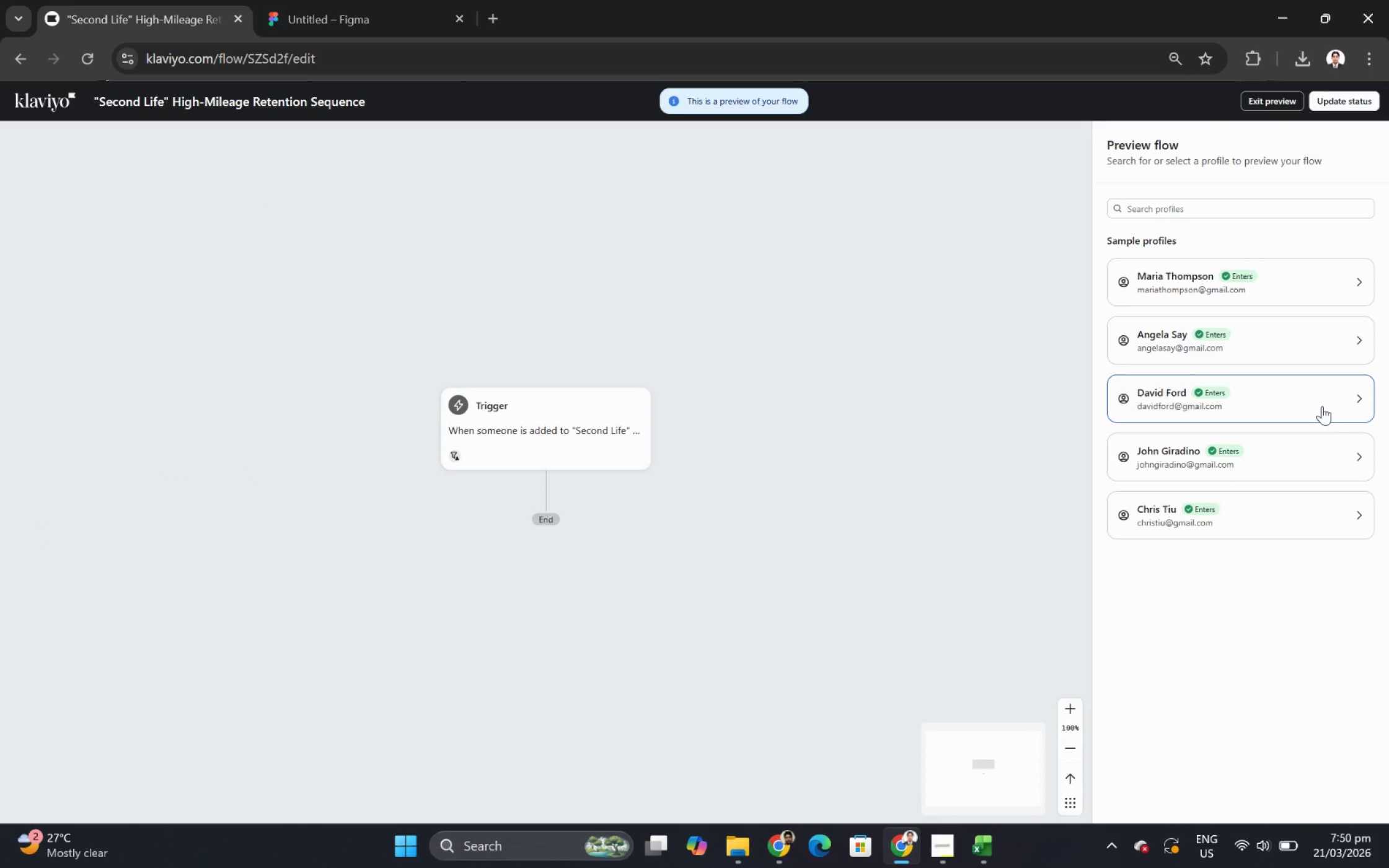 
left_click([1349, 283])
 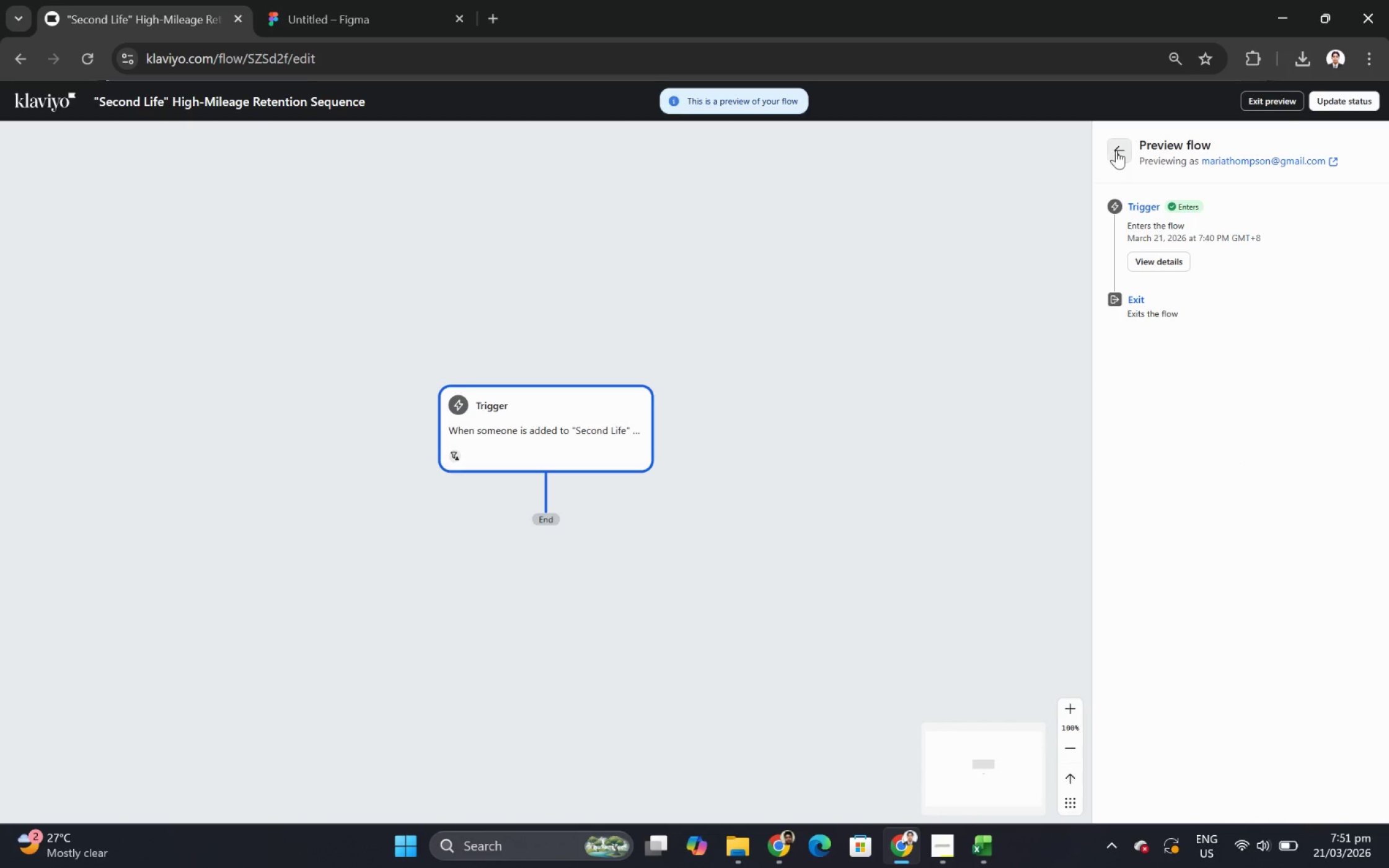 
wait(5.69)
 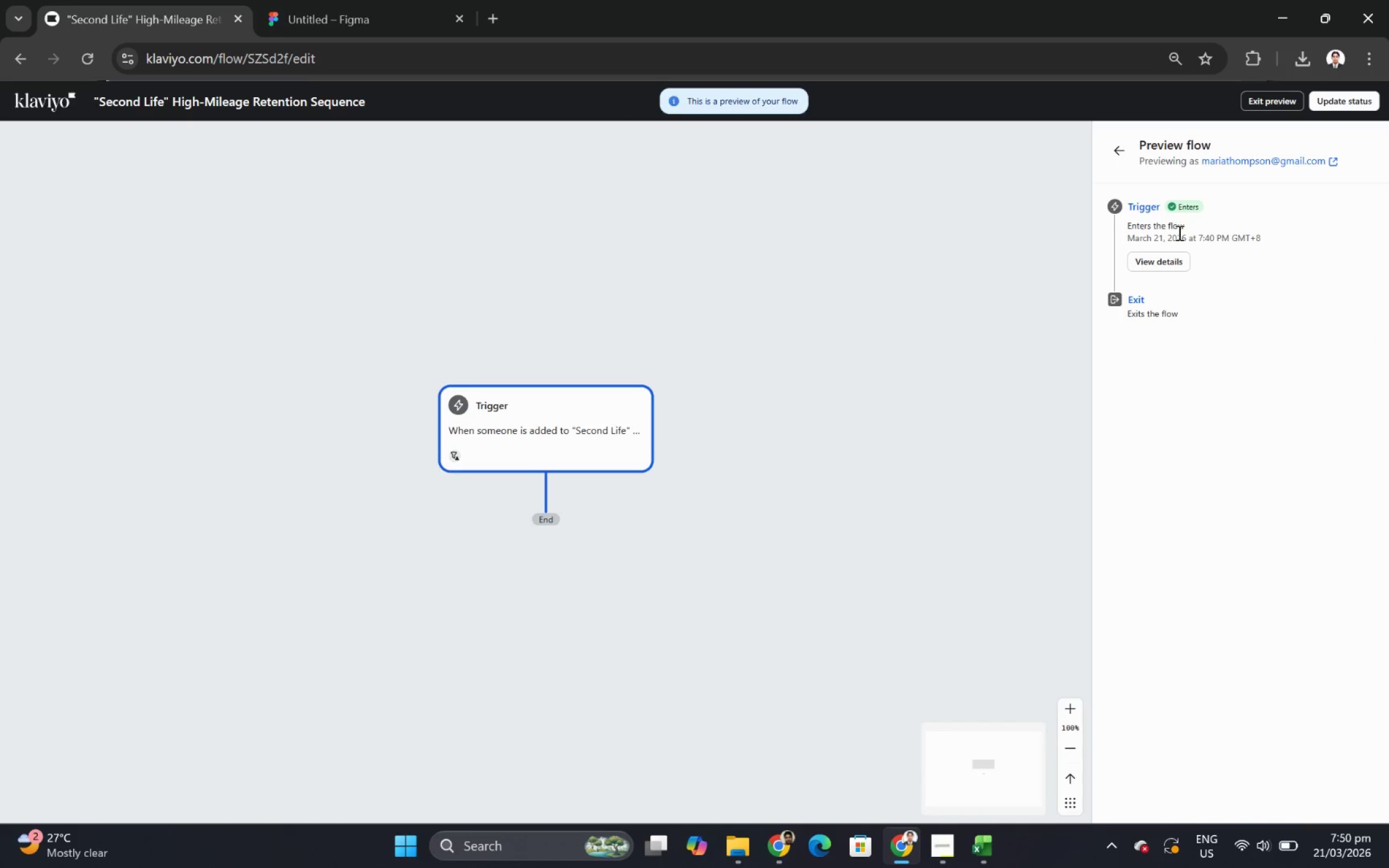 
left_click([1119, 145])
 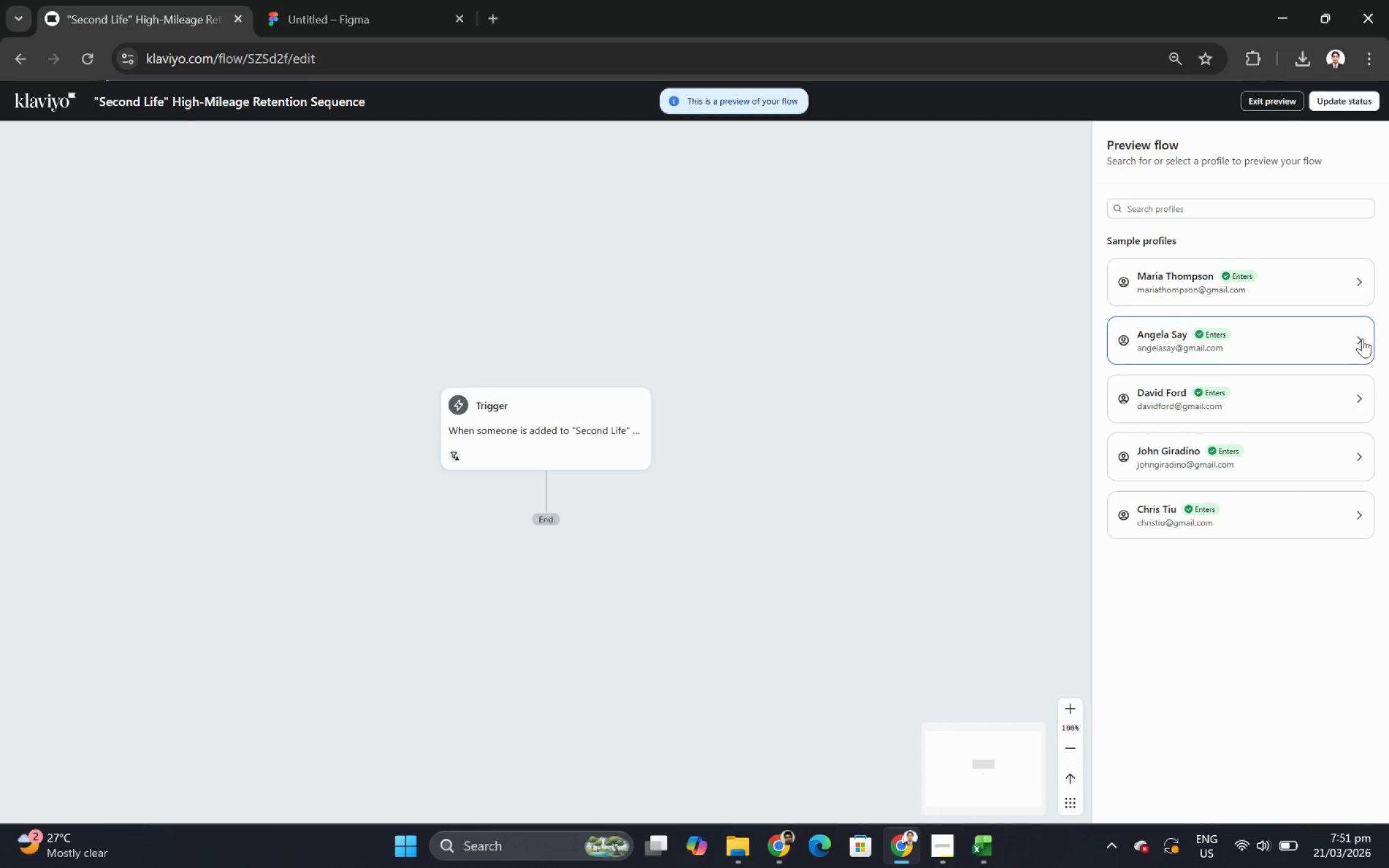 
left_click([1356, 333])
 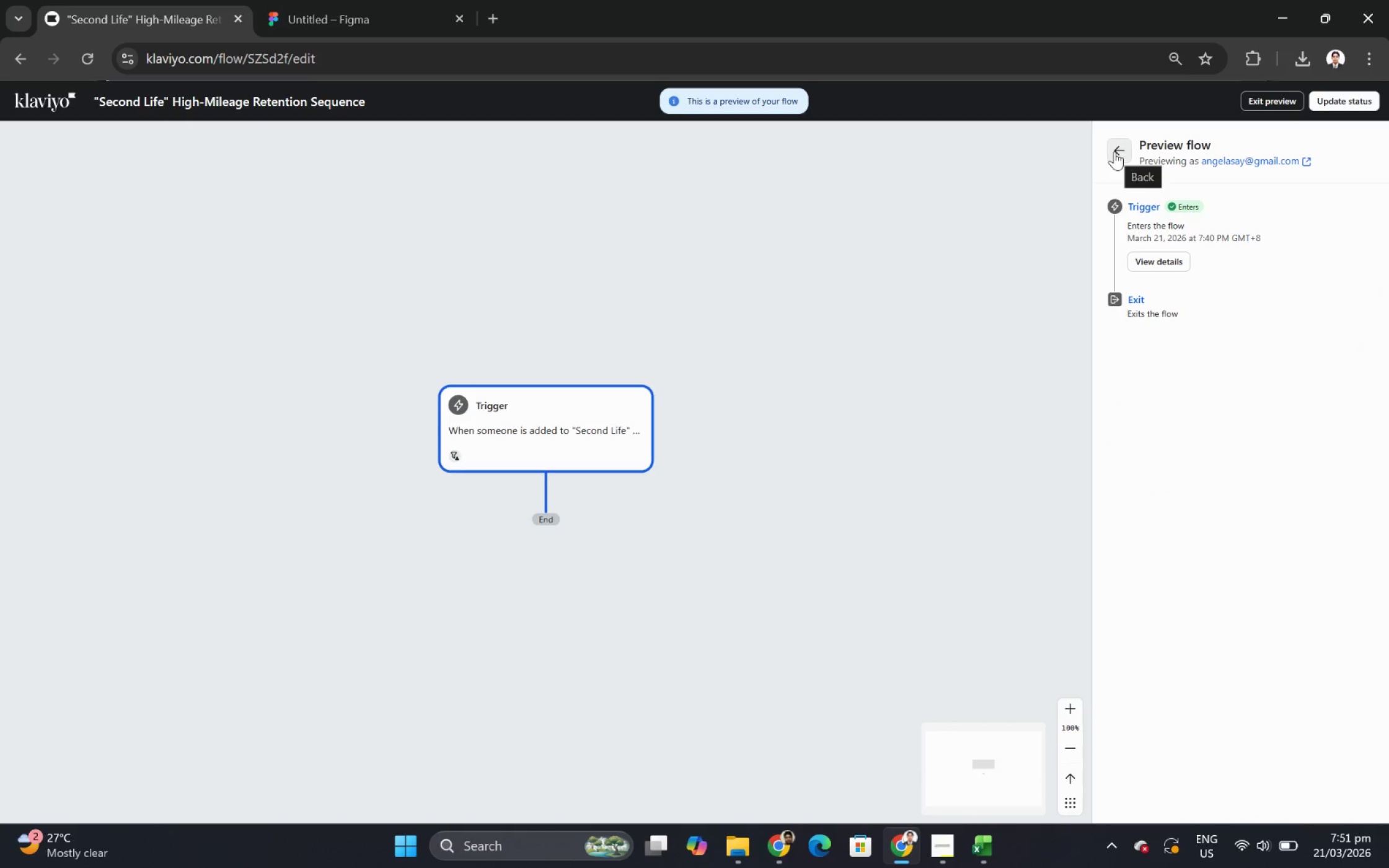 
left_click([1114, 151])
 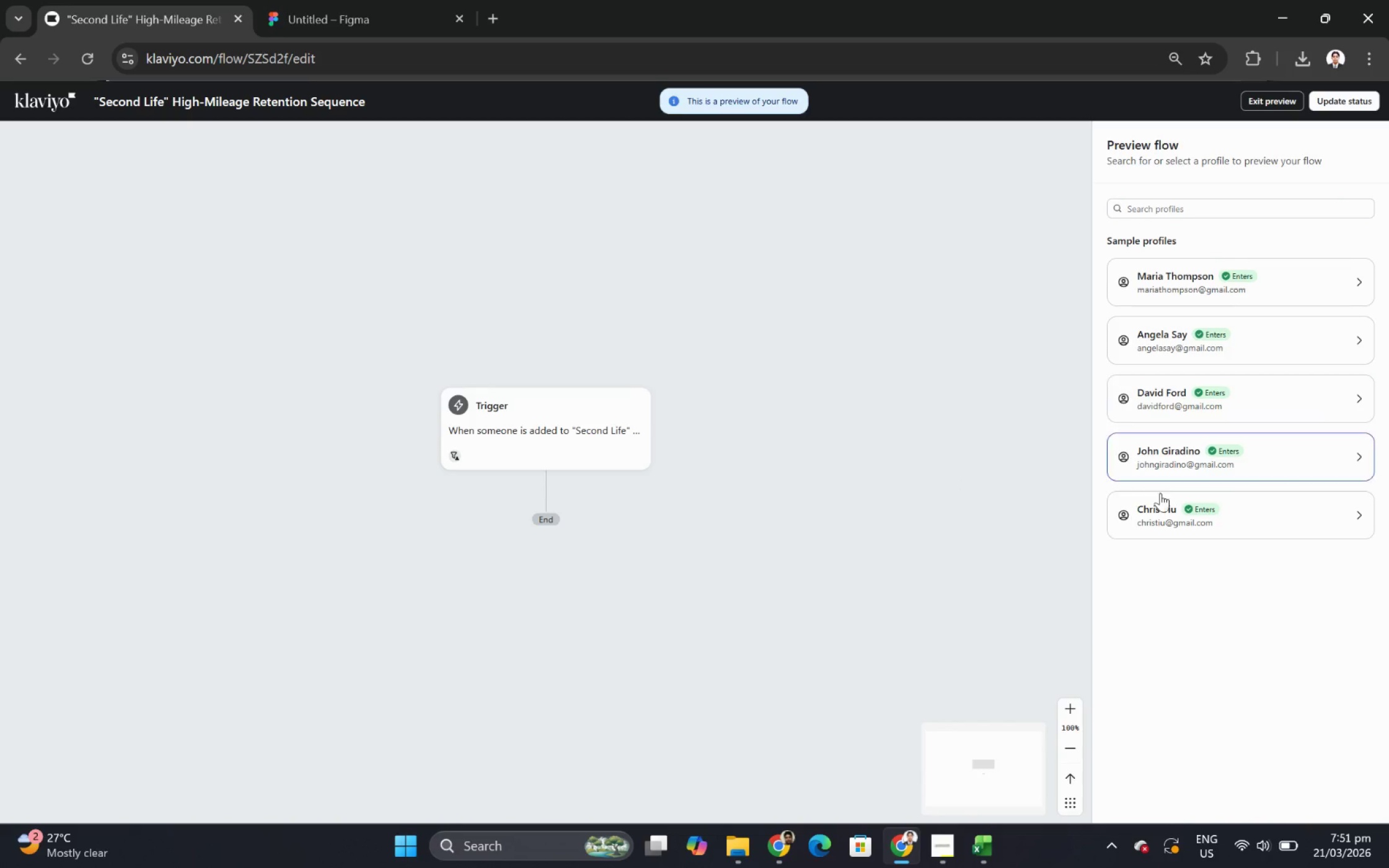 
left_click([988, 491])
 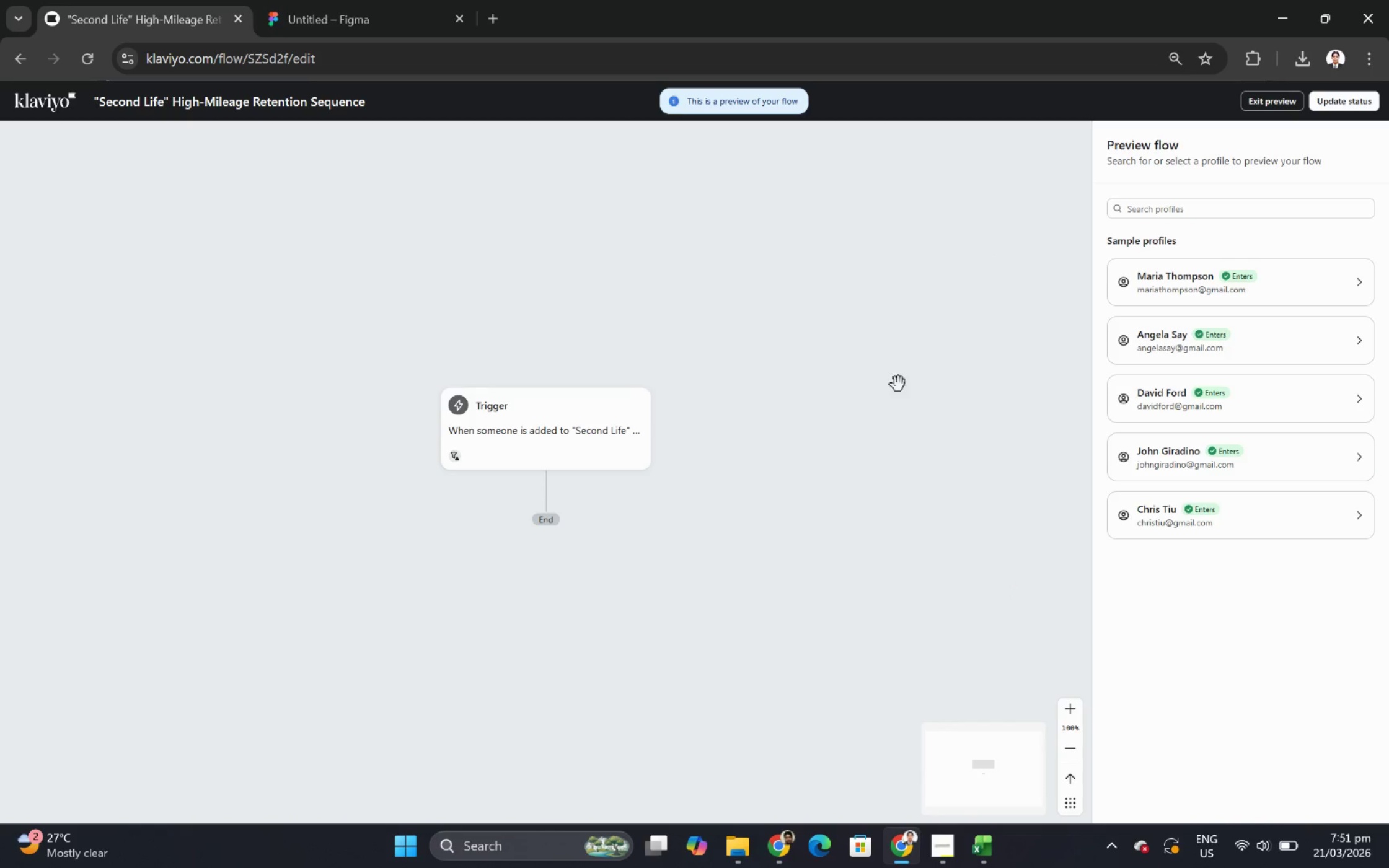 
wait(14.98)
 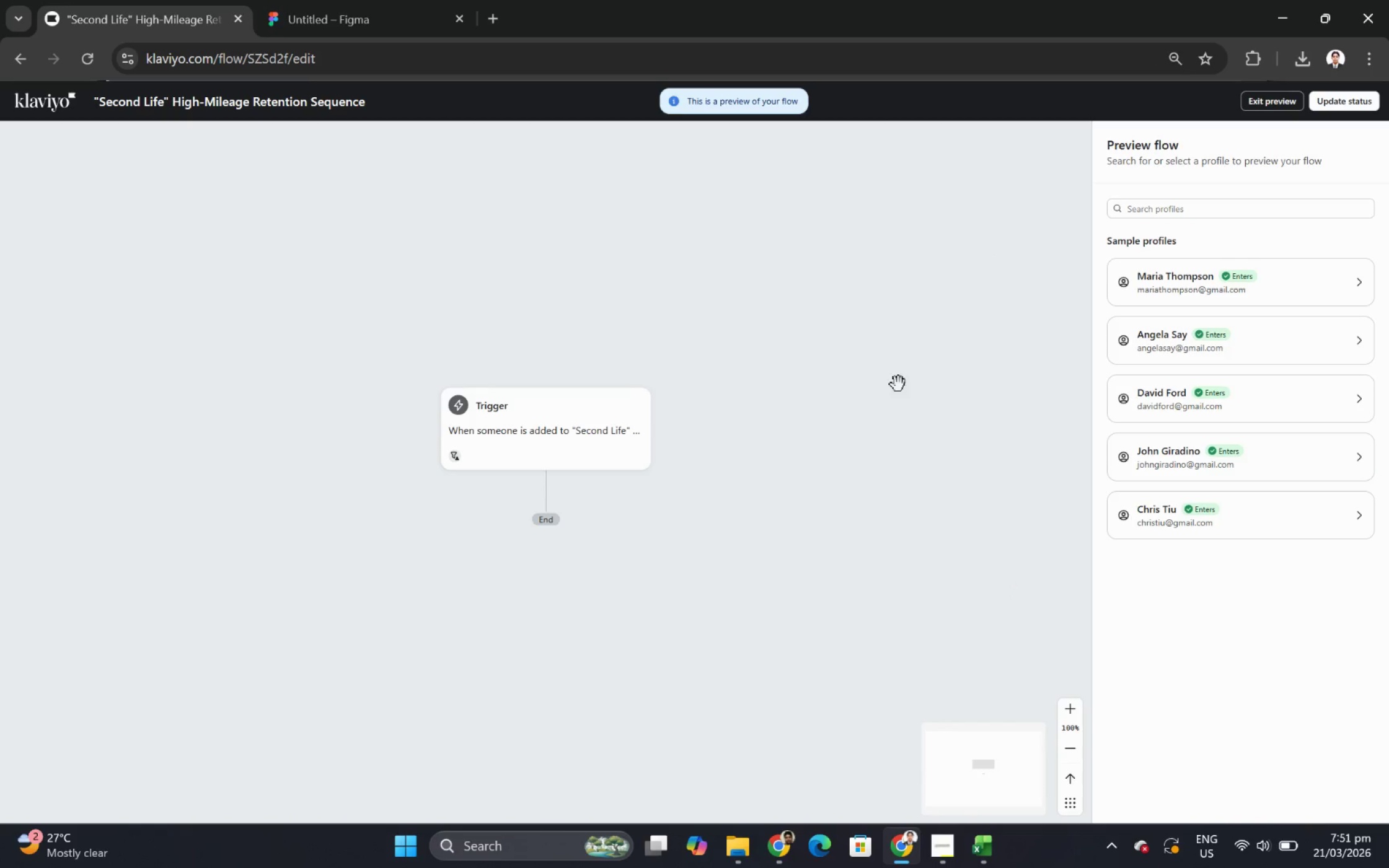 
double_click([1070, 748])
 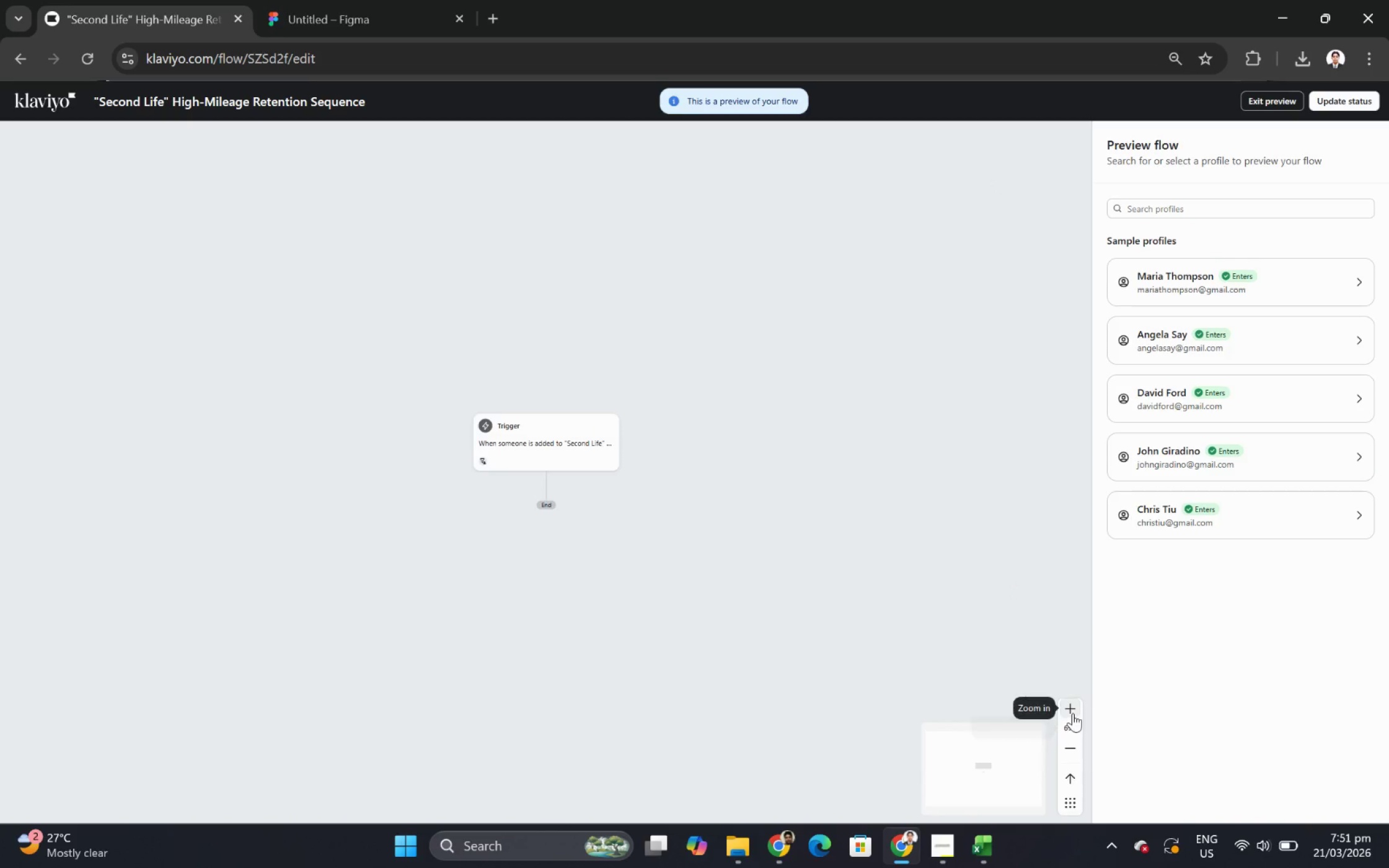 
double_click([1072, 712])
 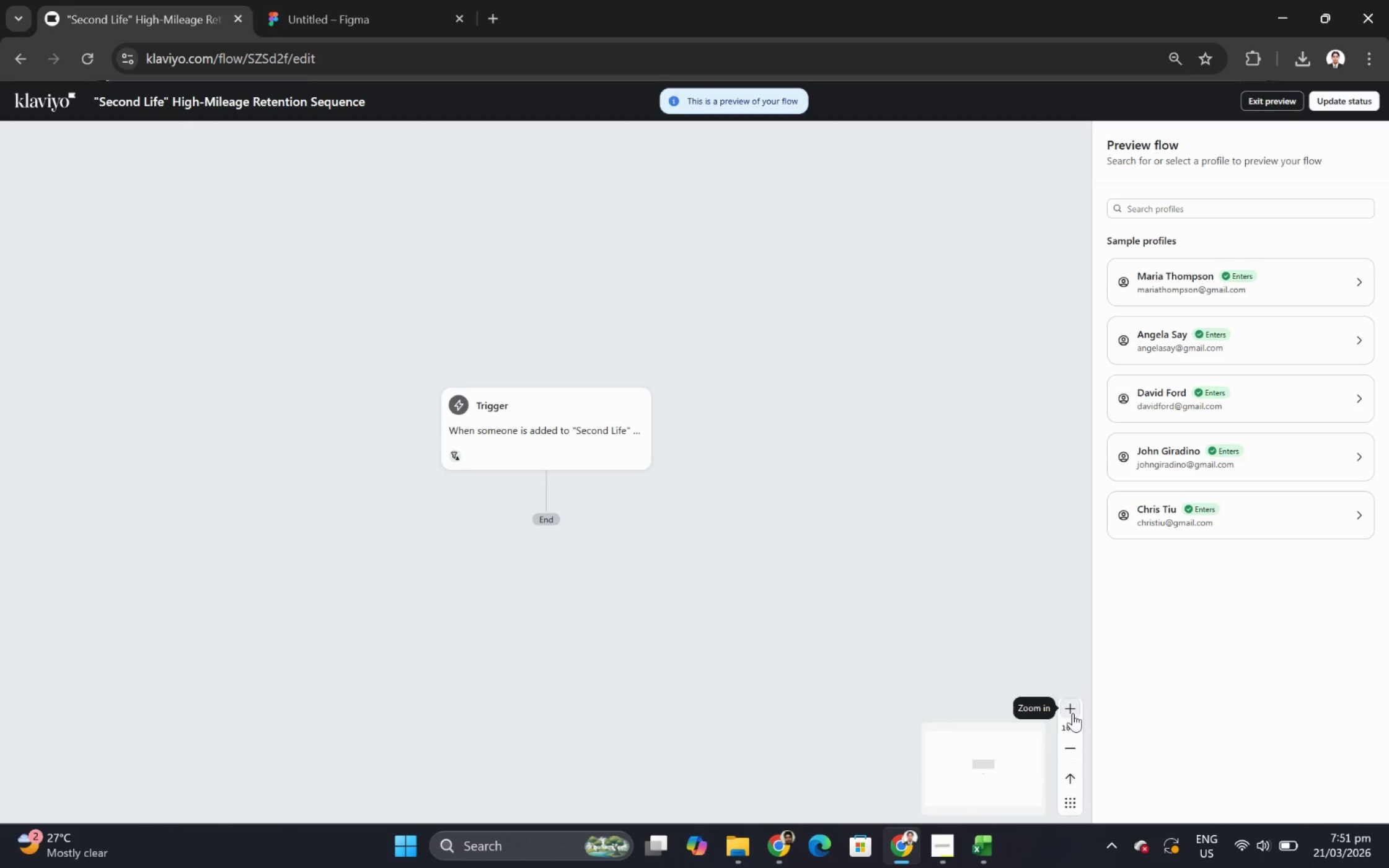 
triple_click([1072, 712])
 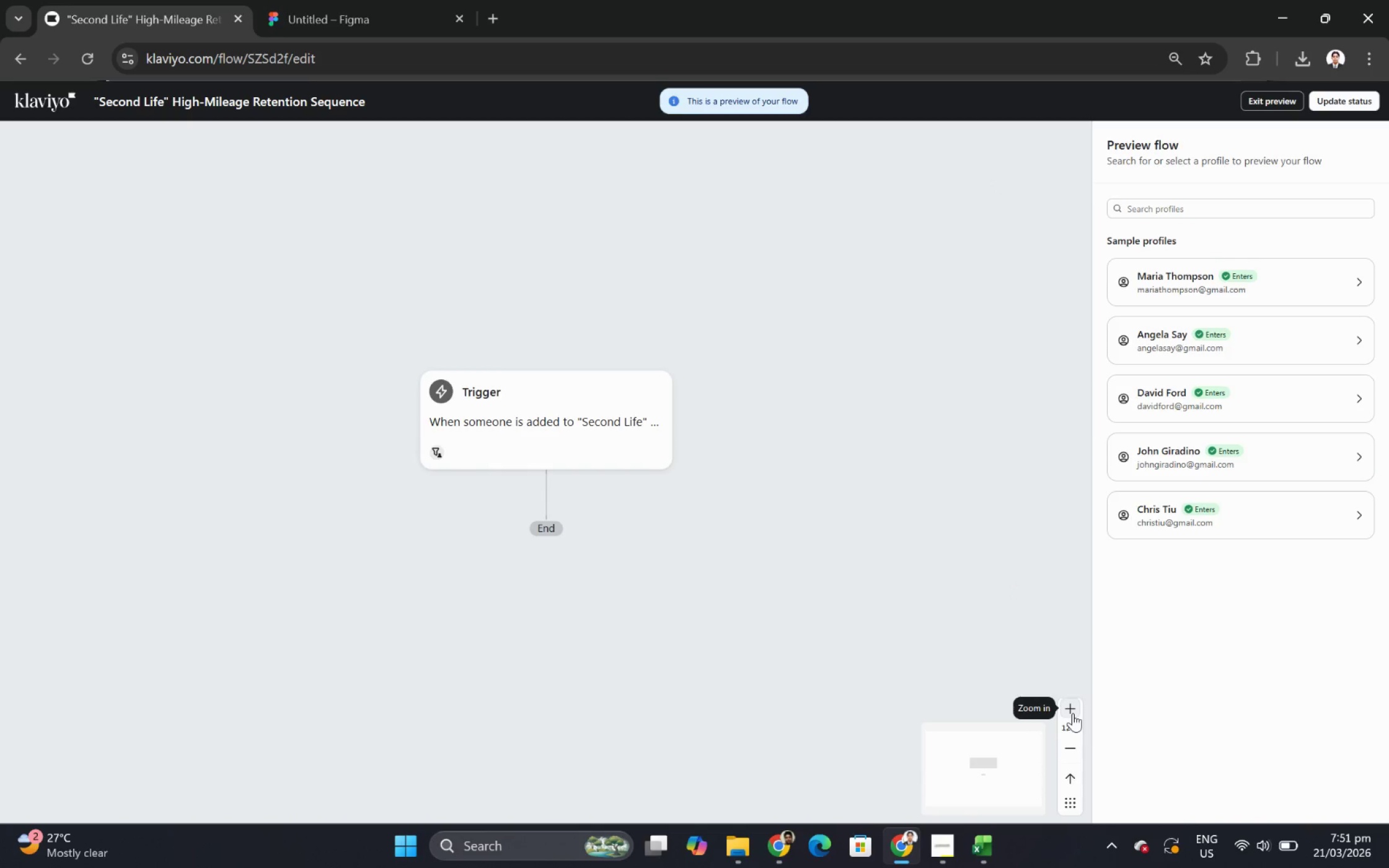 
triple_click([1072, 712])
 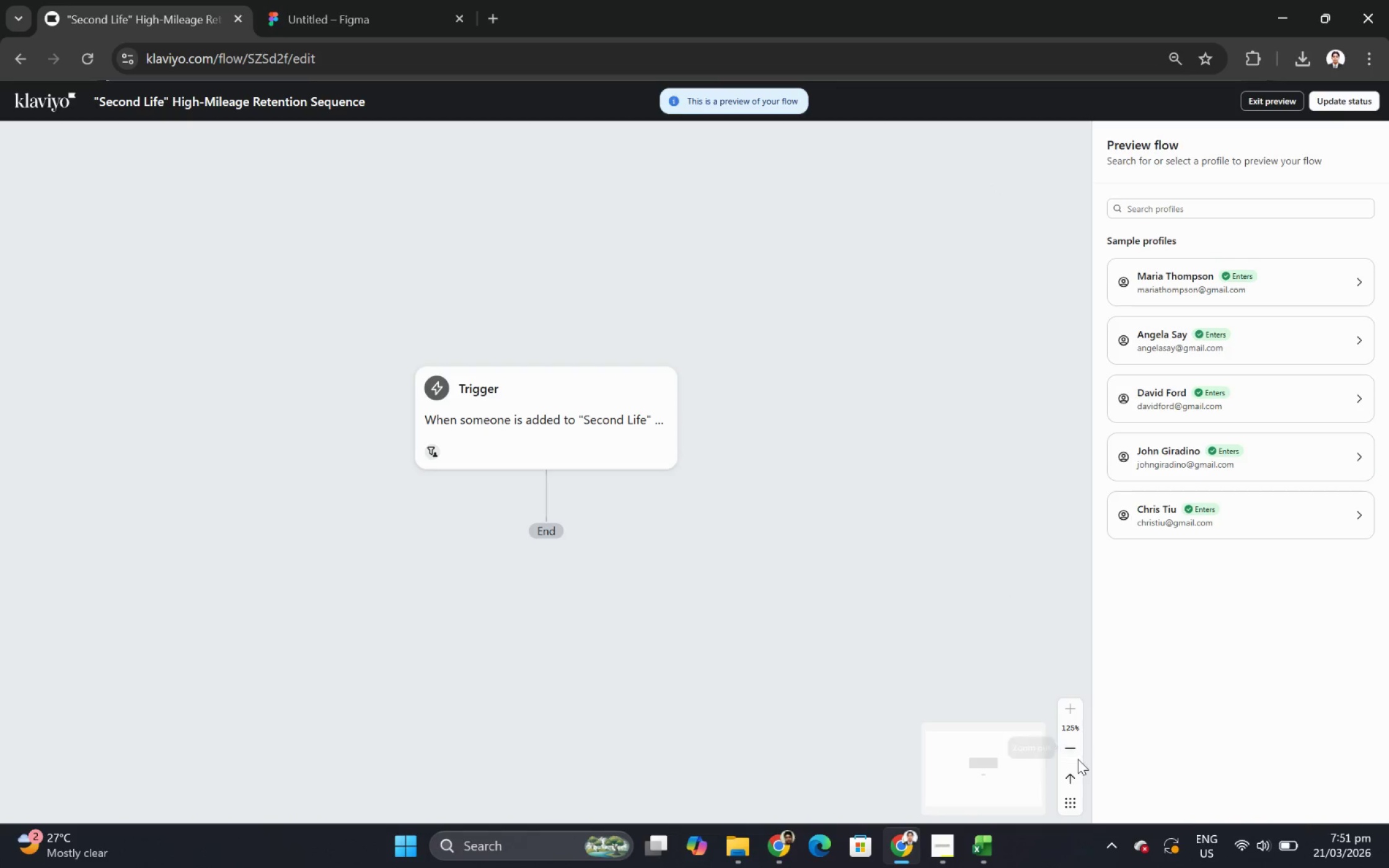 
double_click([1074, 748])
 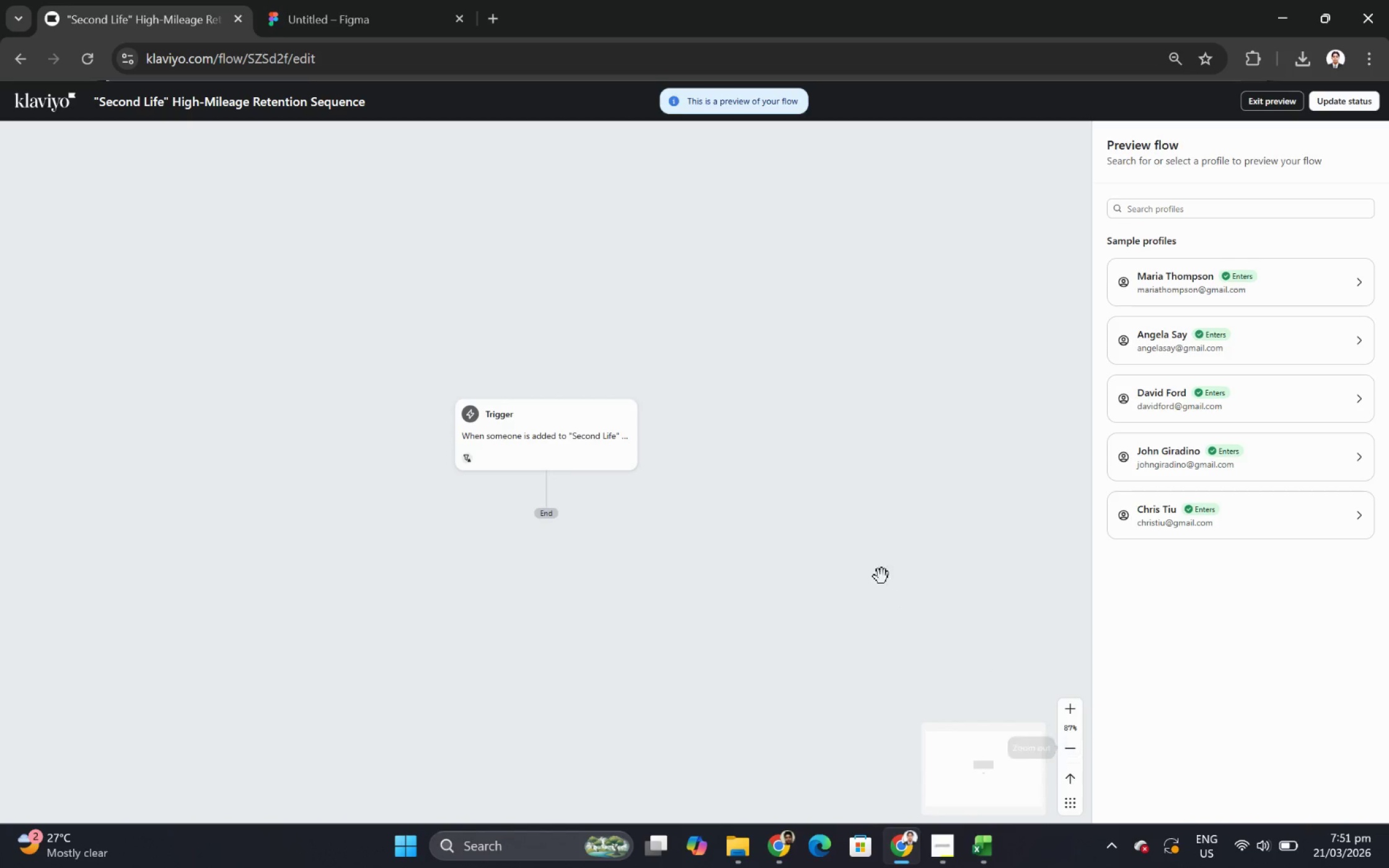 
left_click([860, 563])
 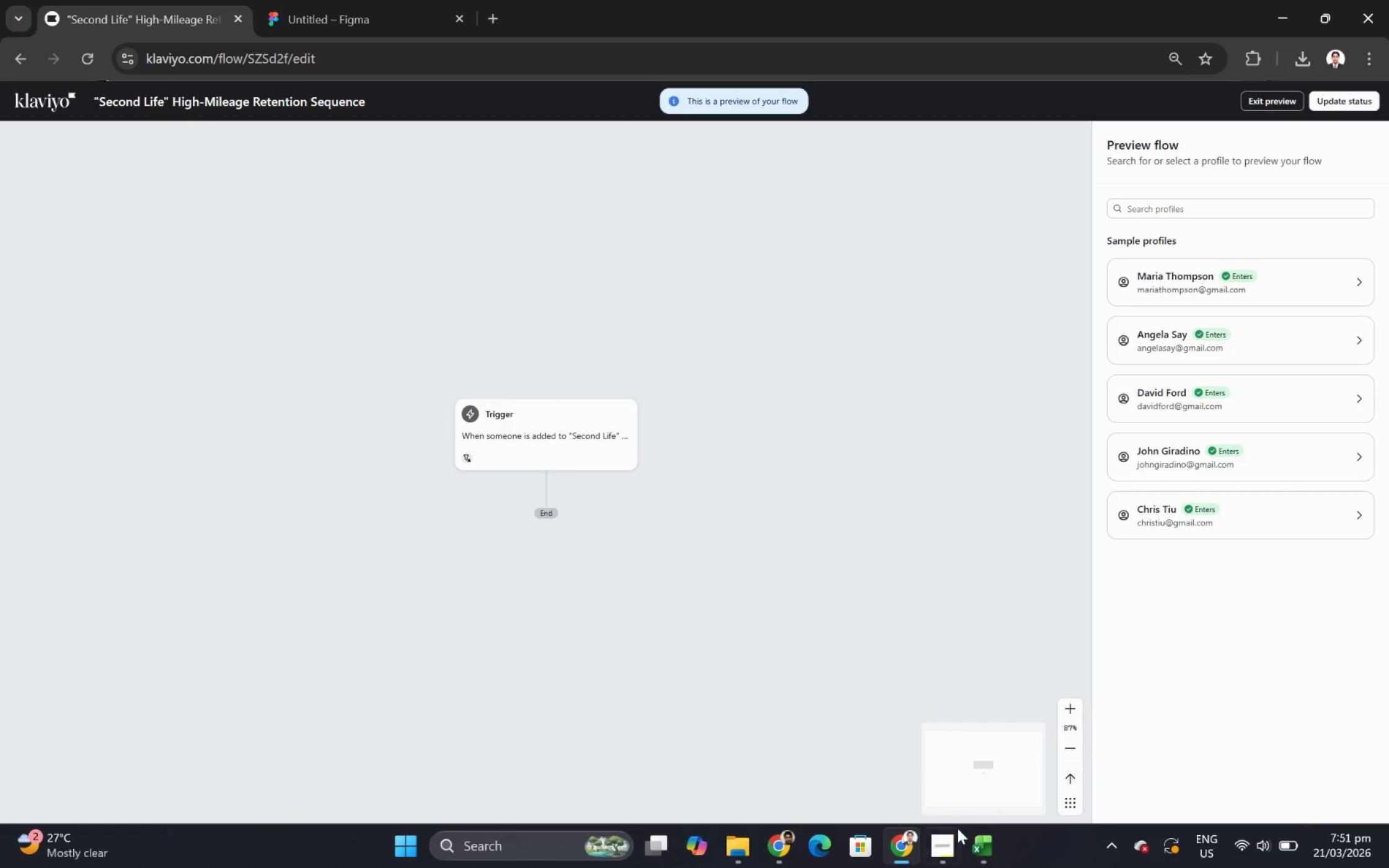 
left_click([986, 845])
 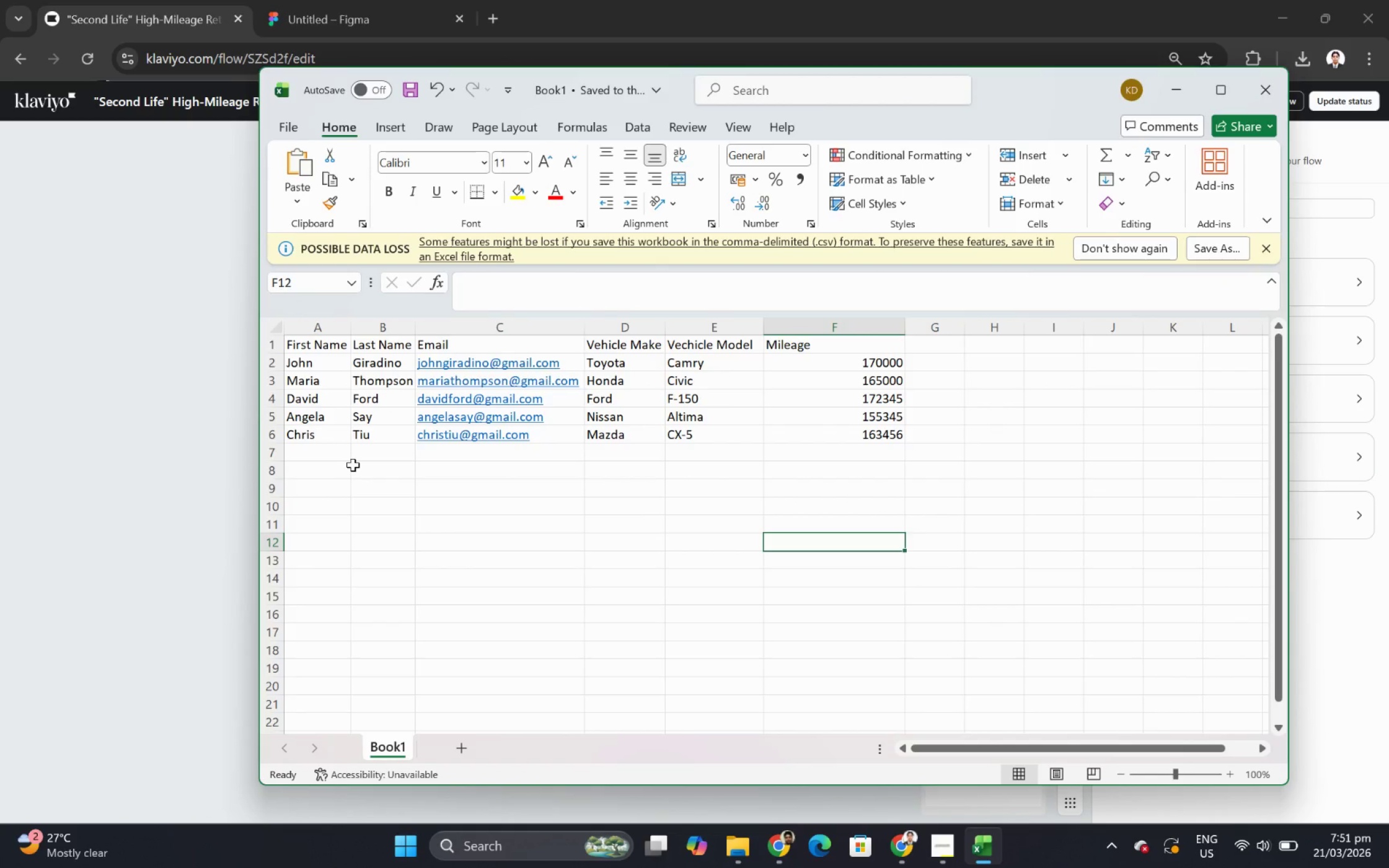 
wait(8.14)
 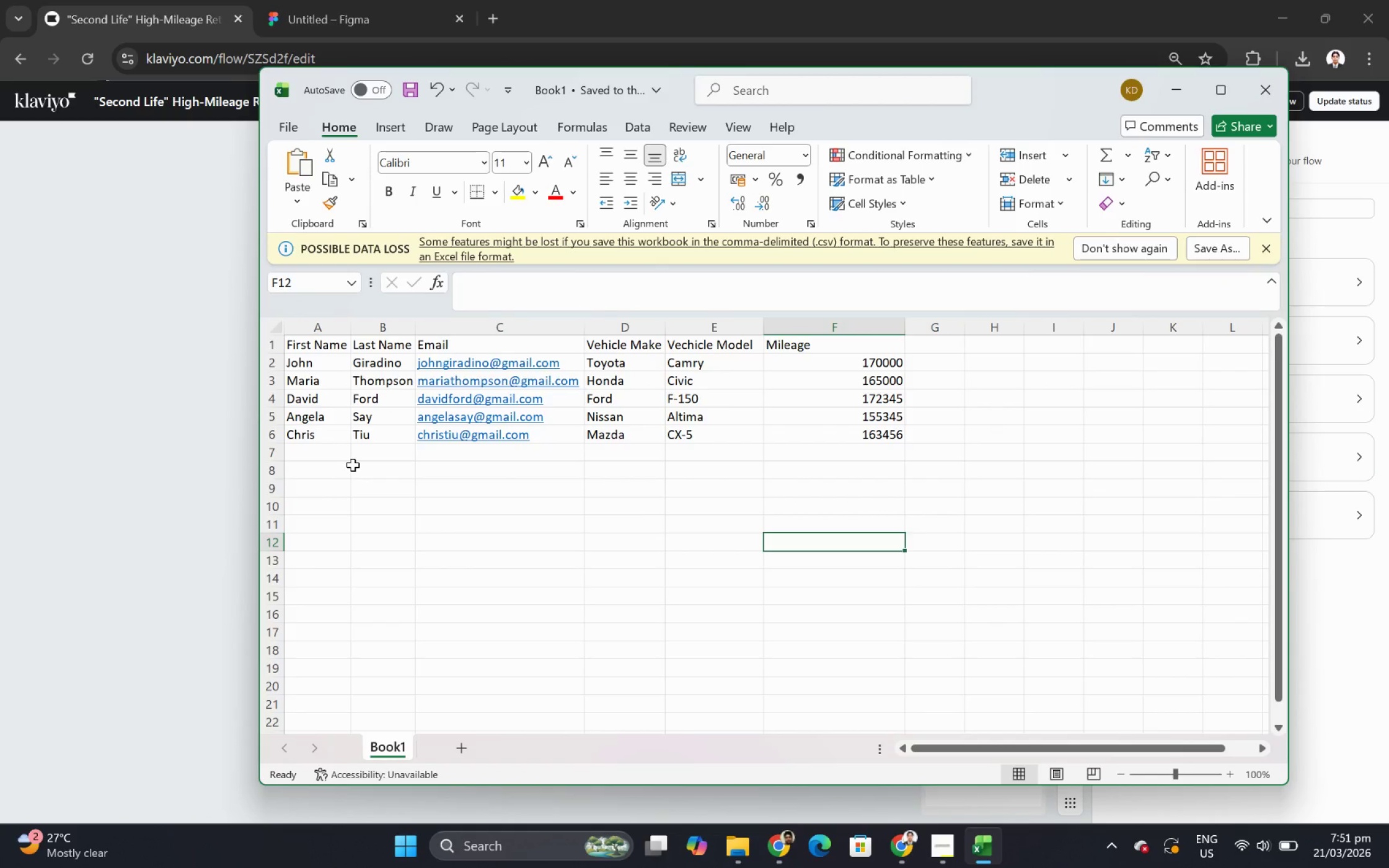 
left_click([288, 129])
 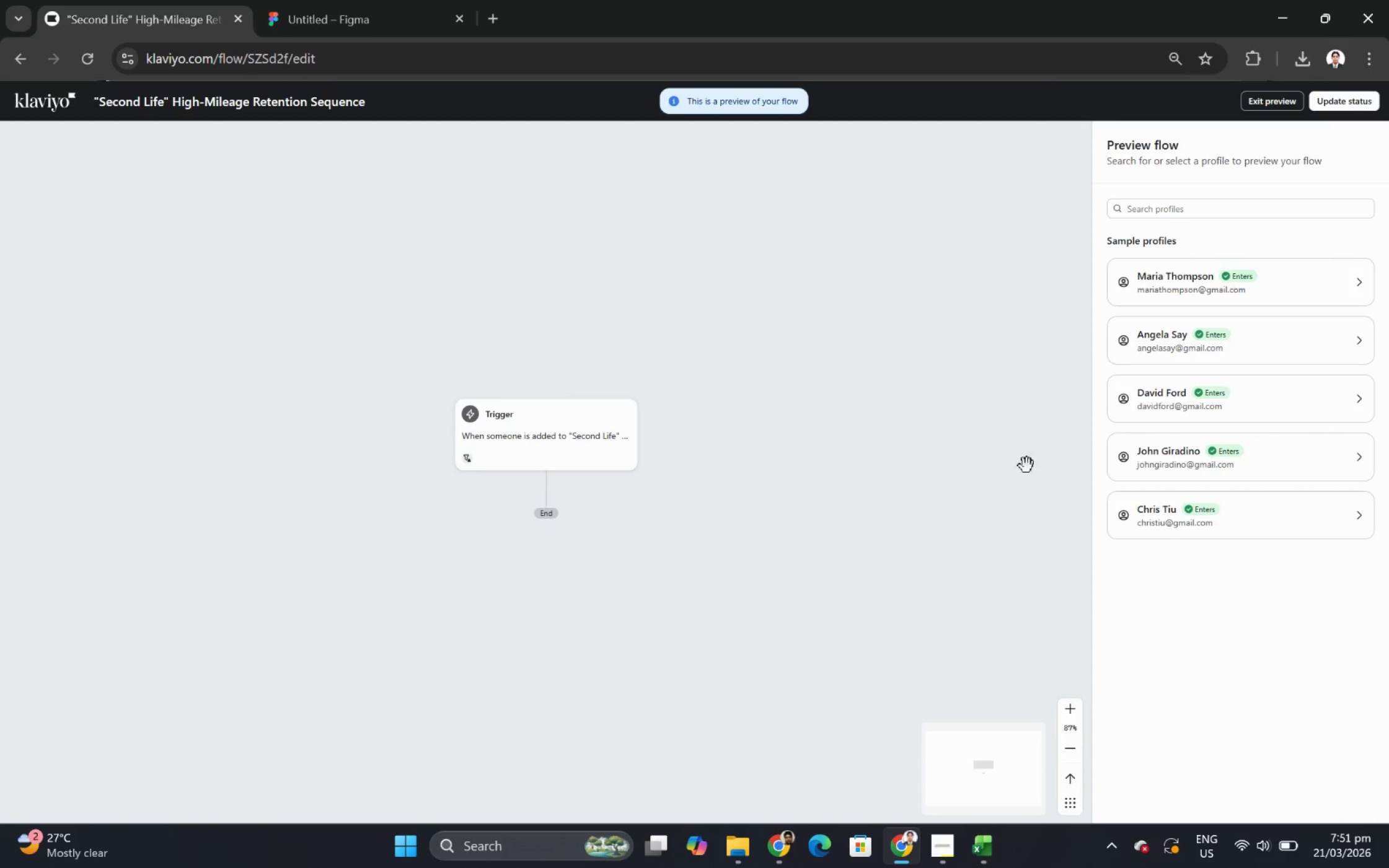 
key(Alt+AltLeft)
 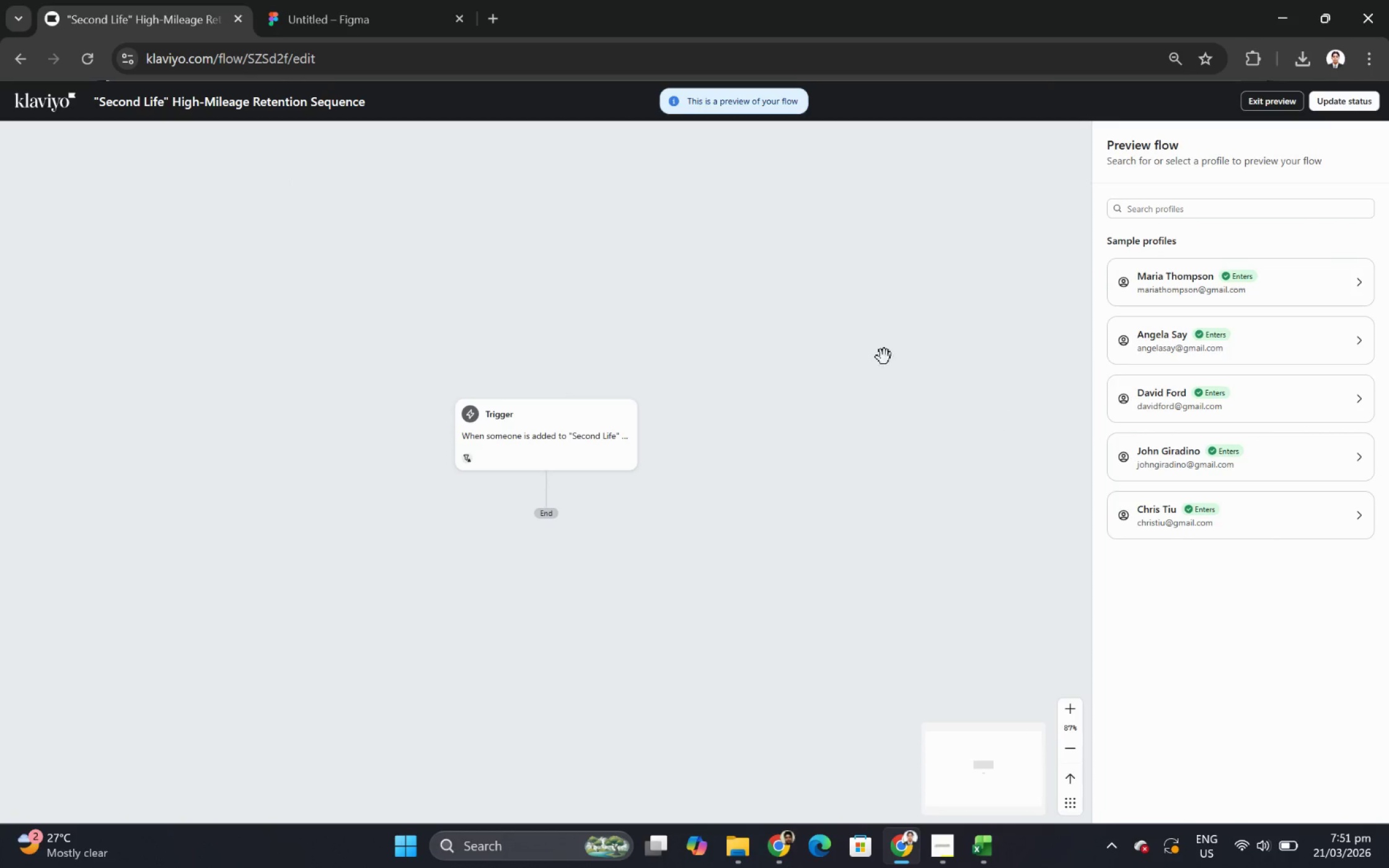 
key(Alt+Tab)
 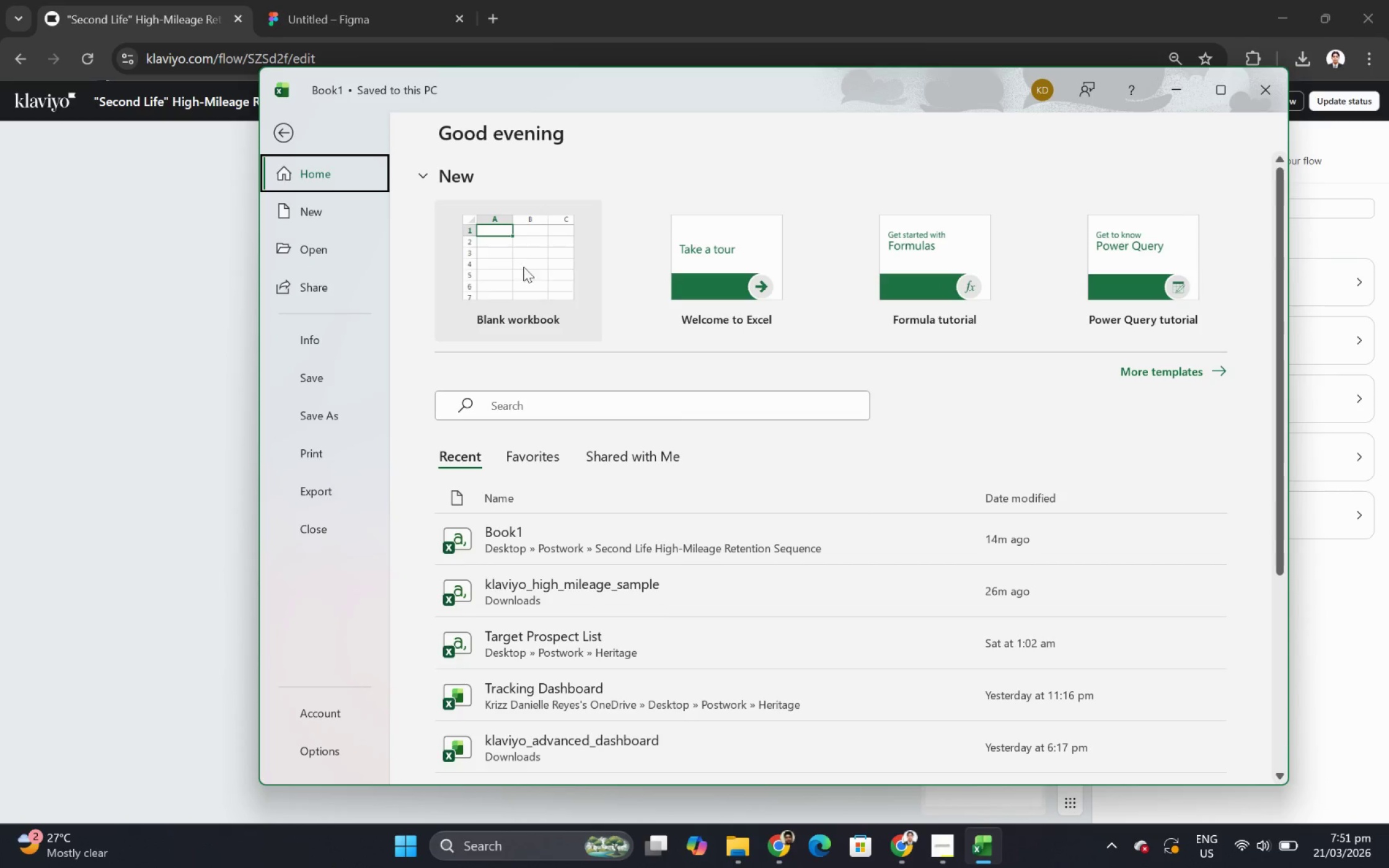 
left_click([509, 264])
 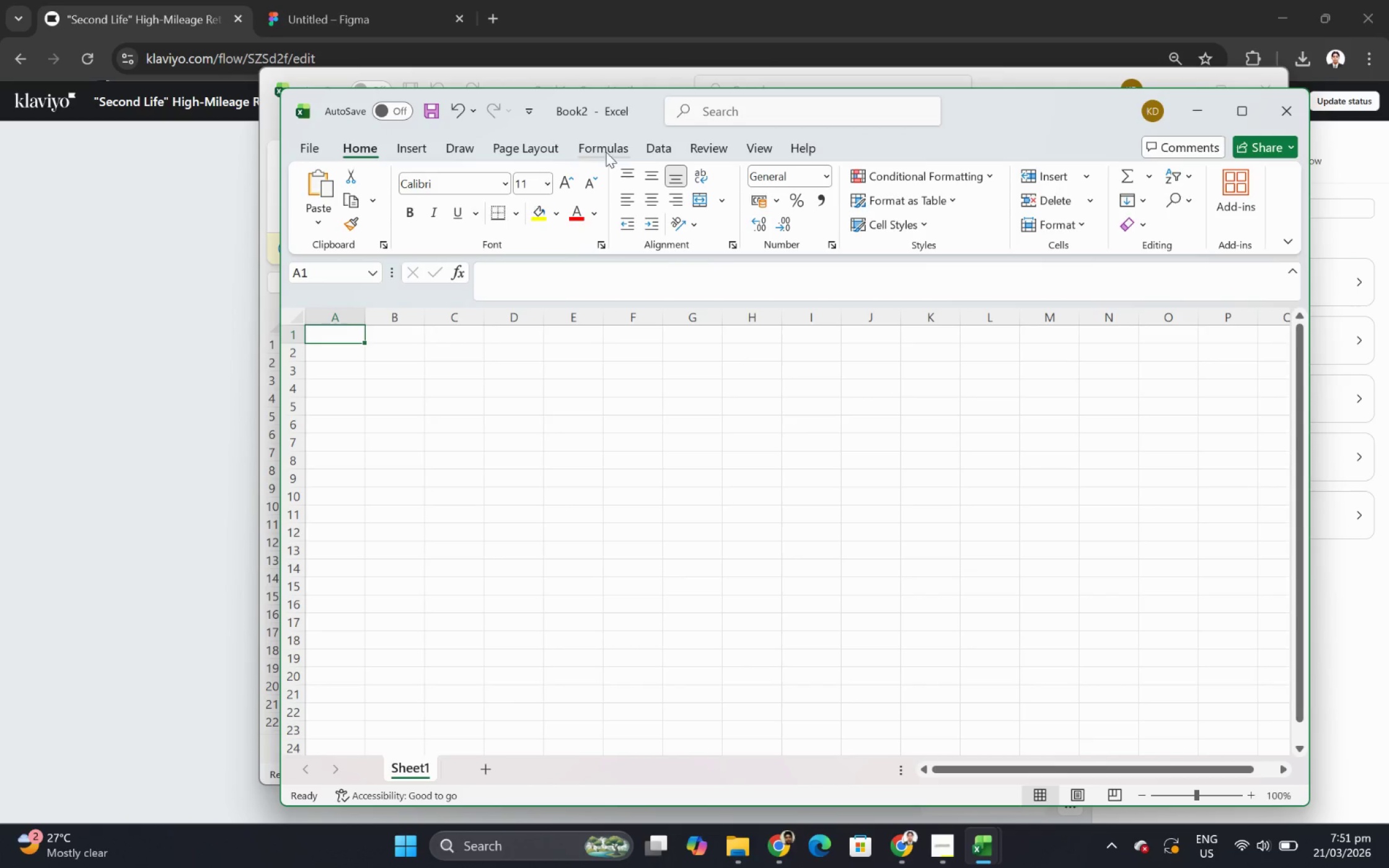 
left_click_drag(start_coordinate=[997, 118], to_coordinate=[1152, 230])
 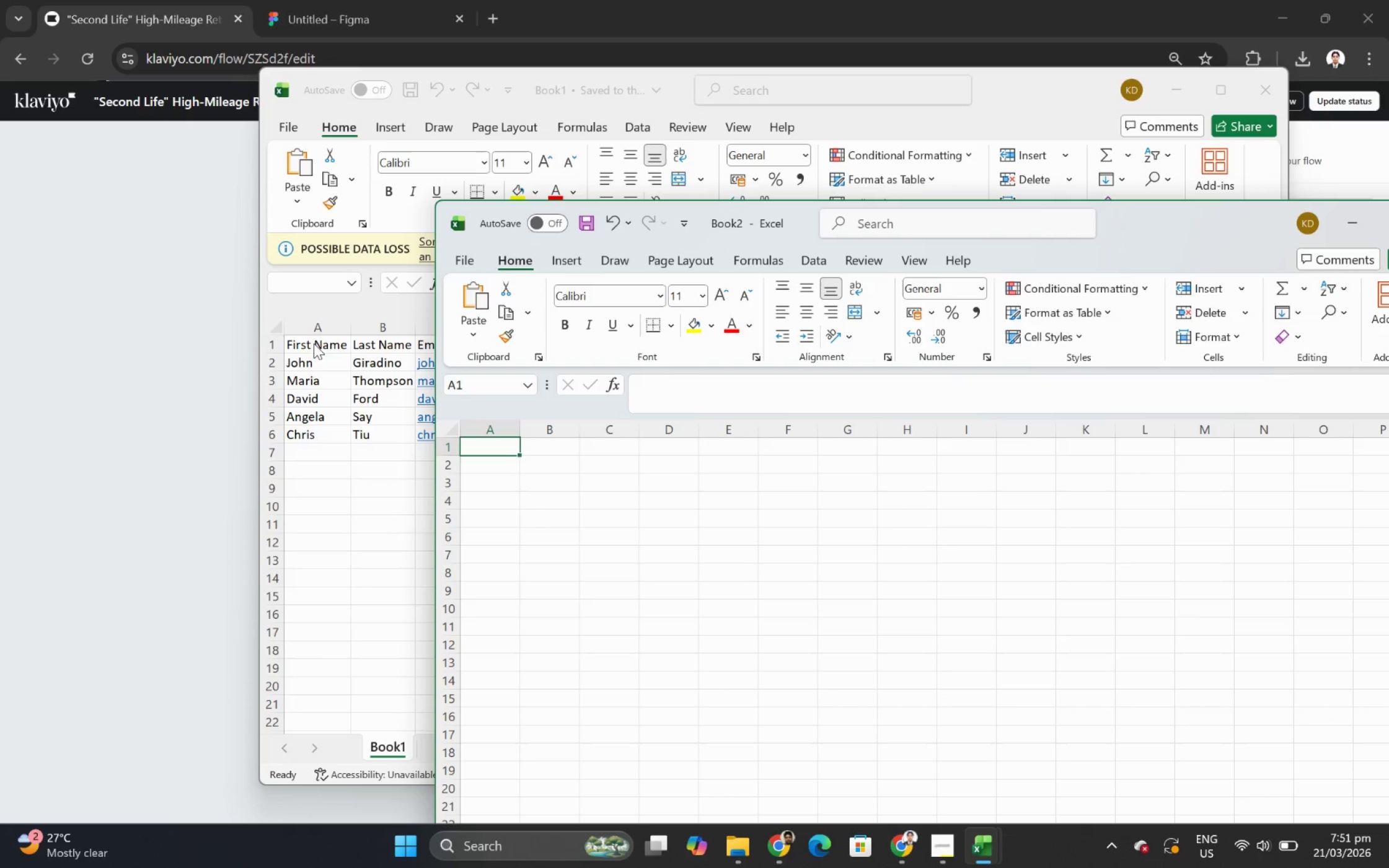 
left_click([311, 345])
 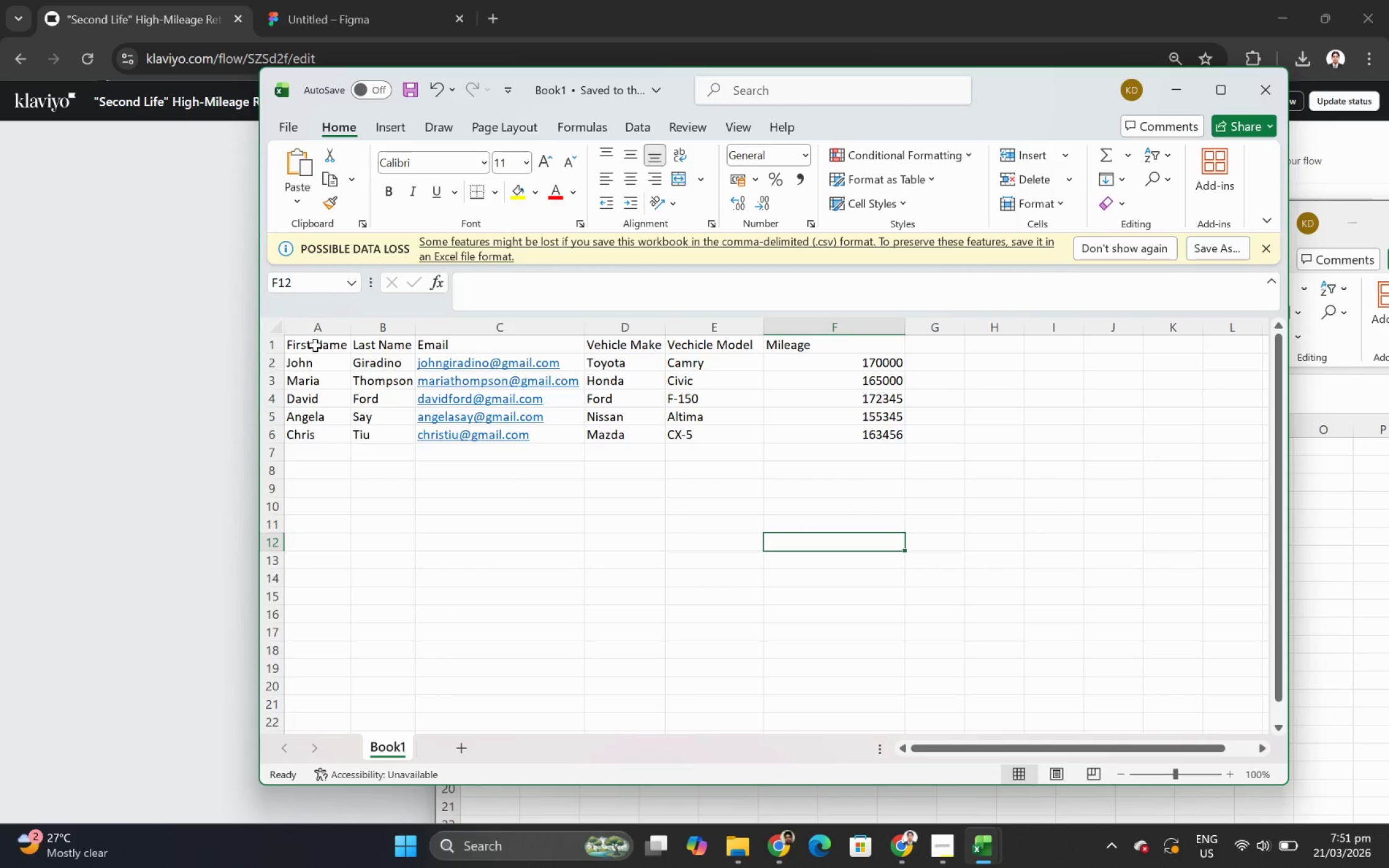 
left_click([315, 345])
 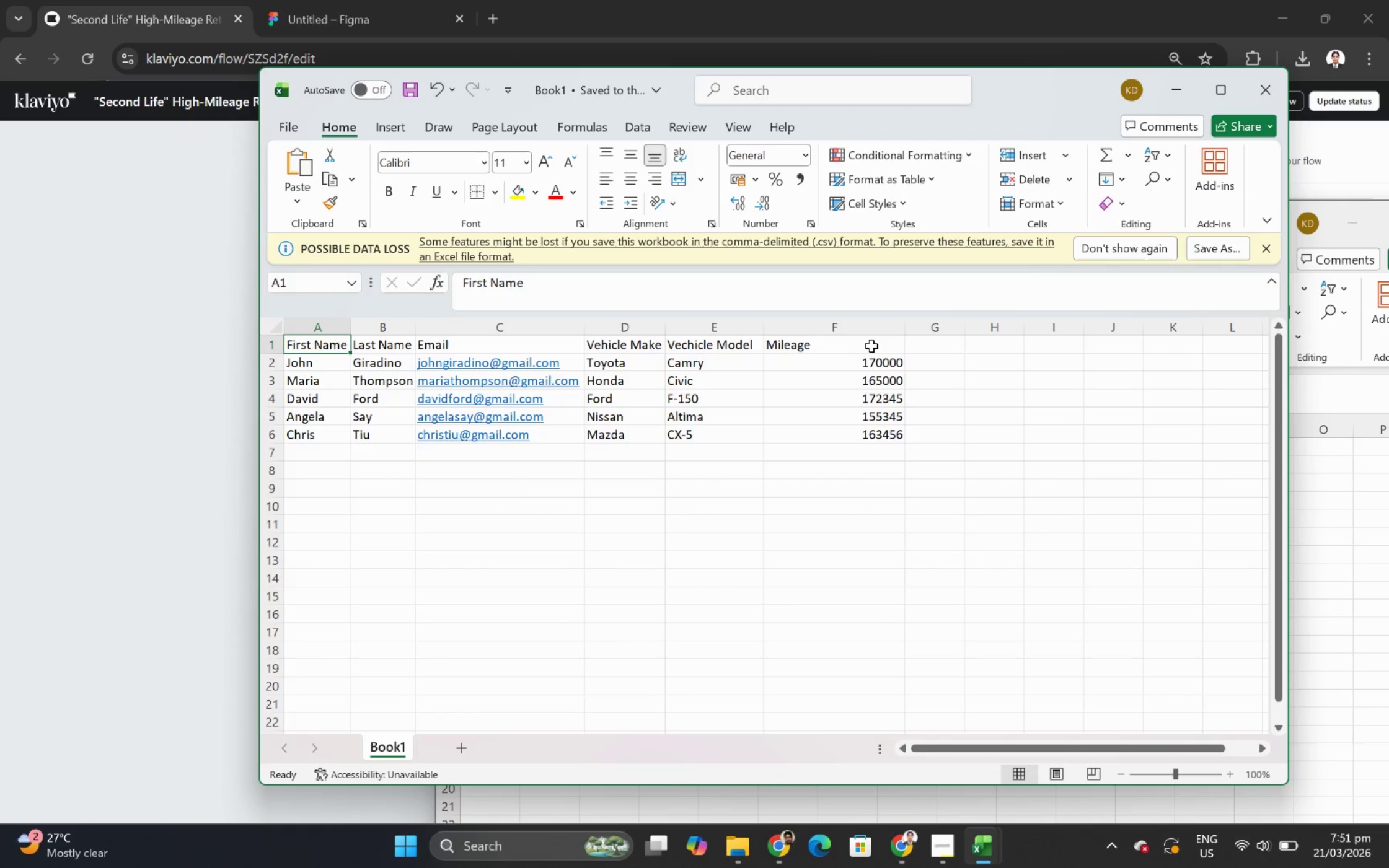 
hold_key(key=ShiftLeft, duration=0.36)
left_click([880, 346])
 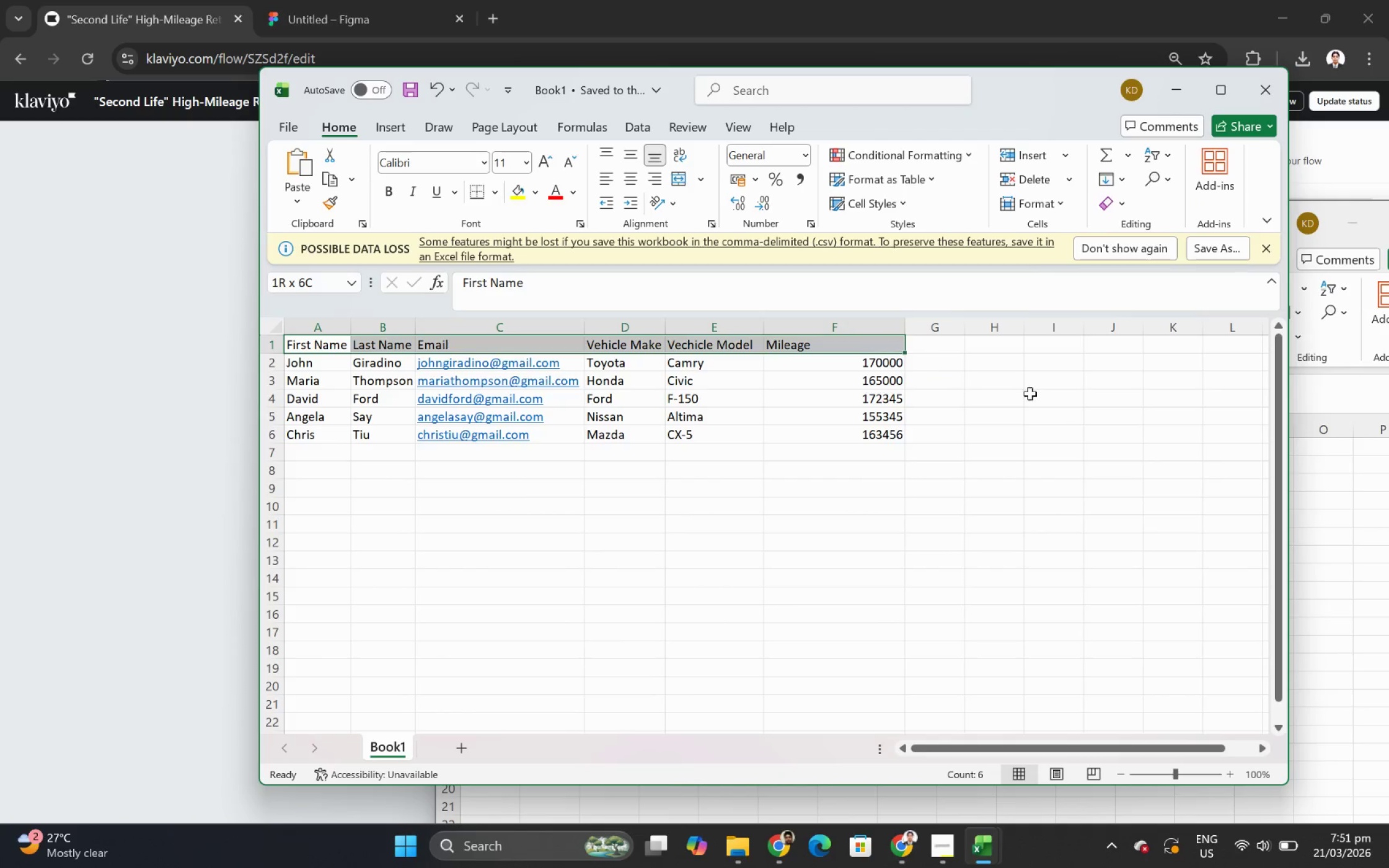 
key(Control+C)
 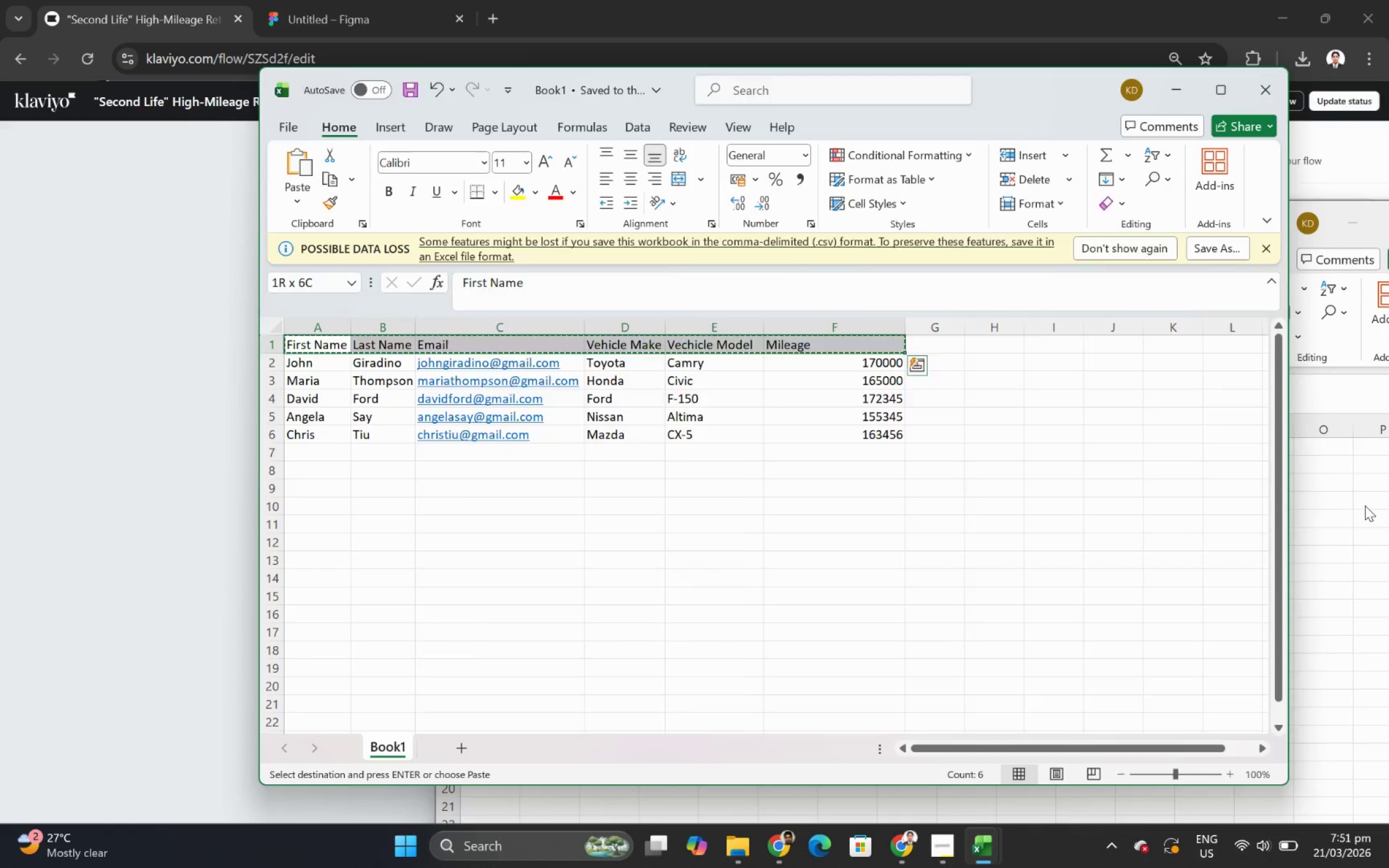 
left_click([1364, 505])
 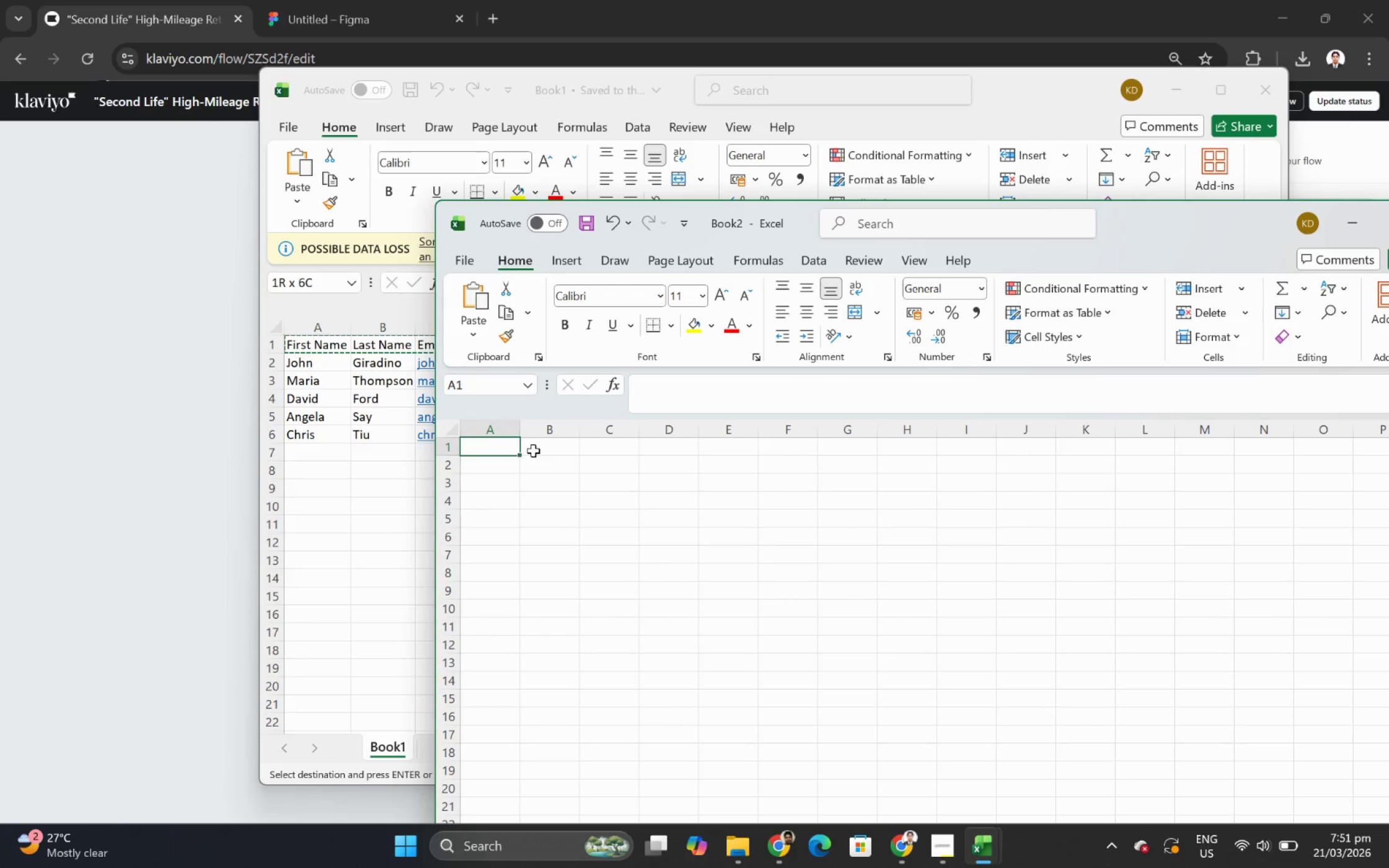 
key(Control+ControlLeft)
 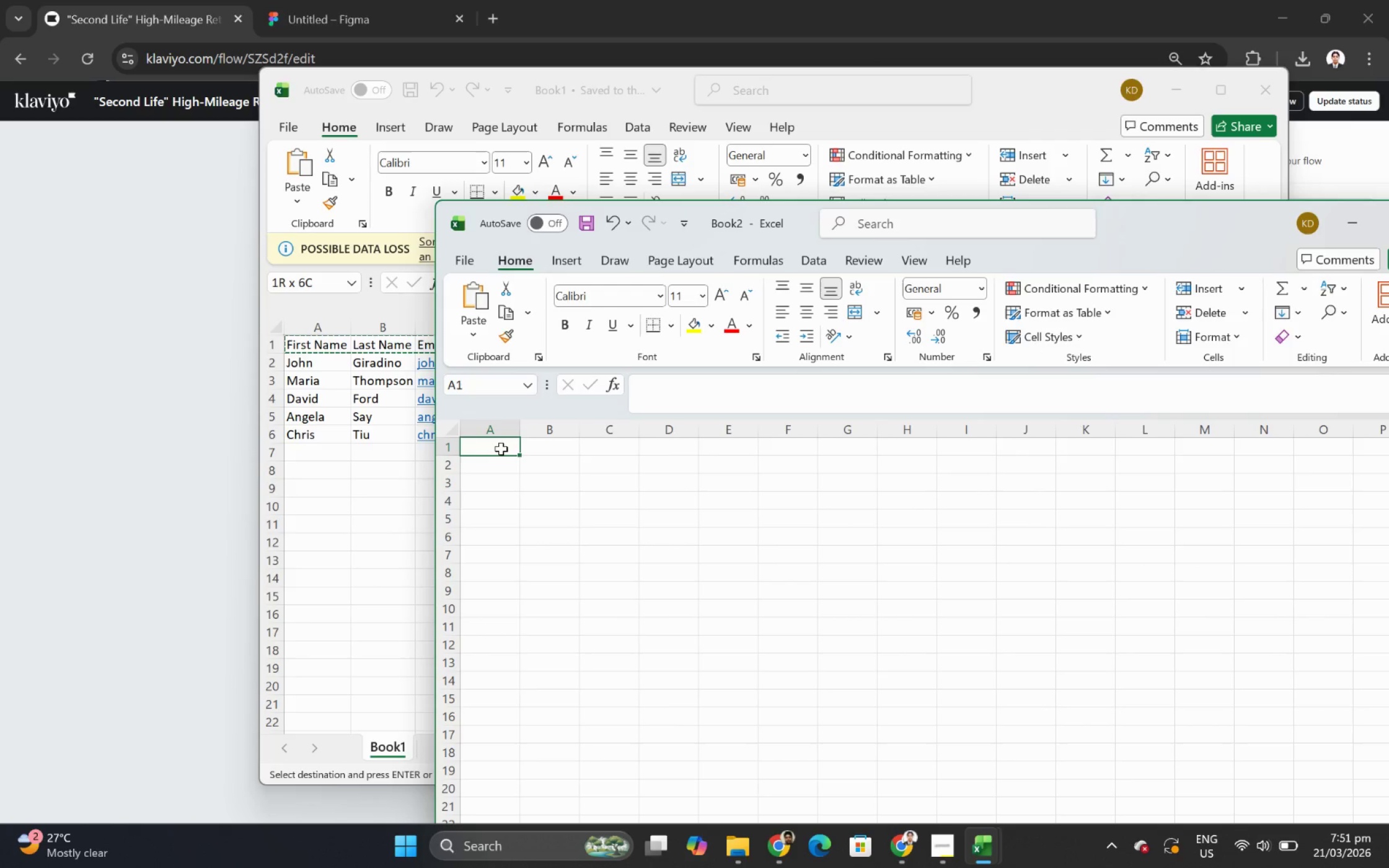 
left_click([501, 449])
 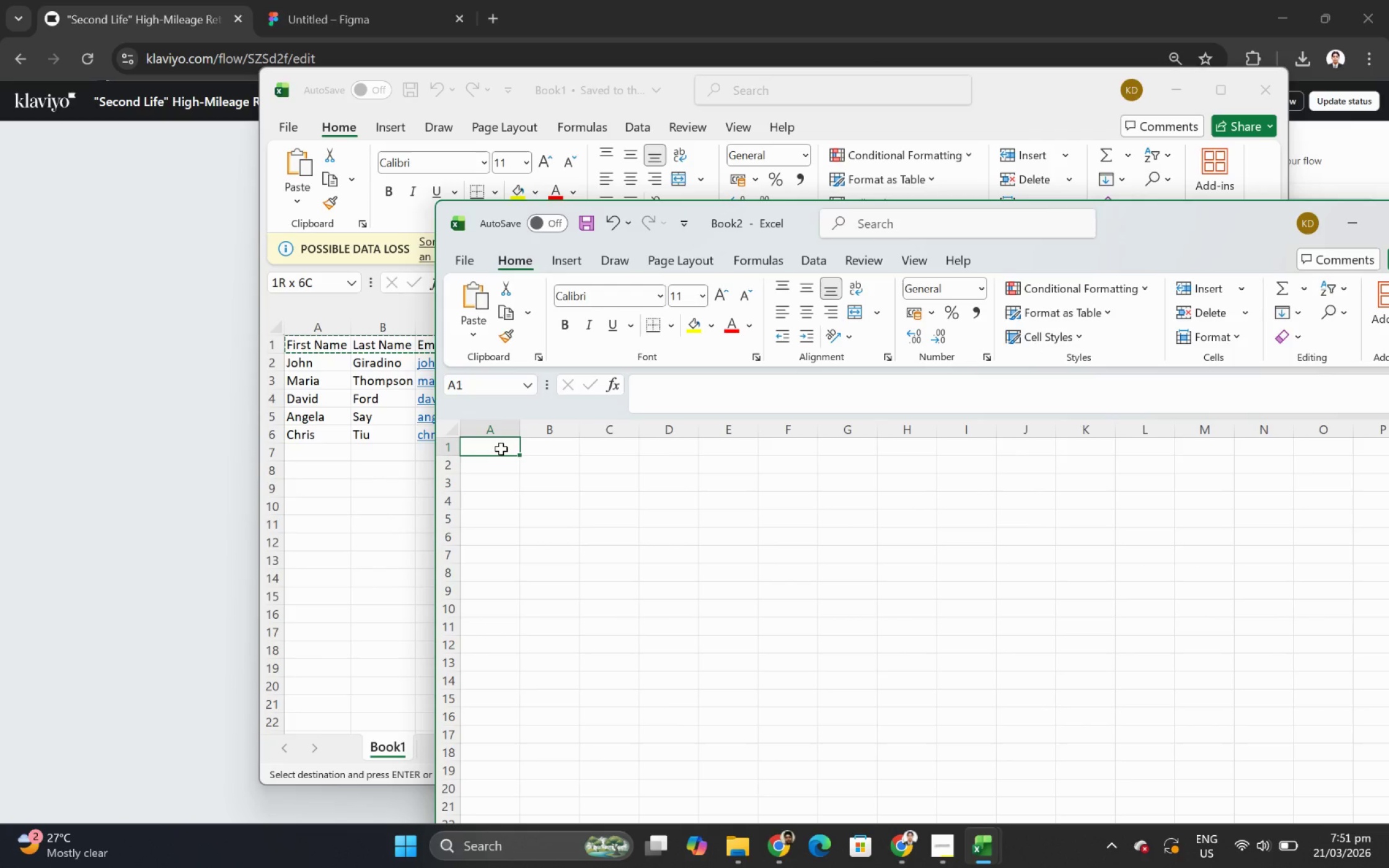 
key(Control+ControlLeft)
 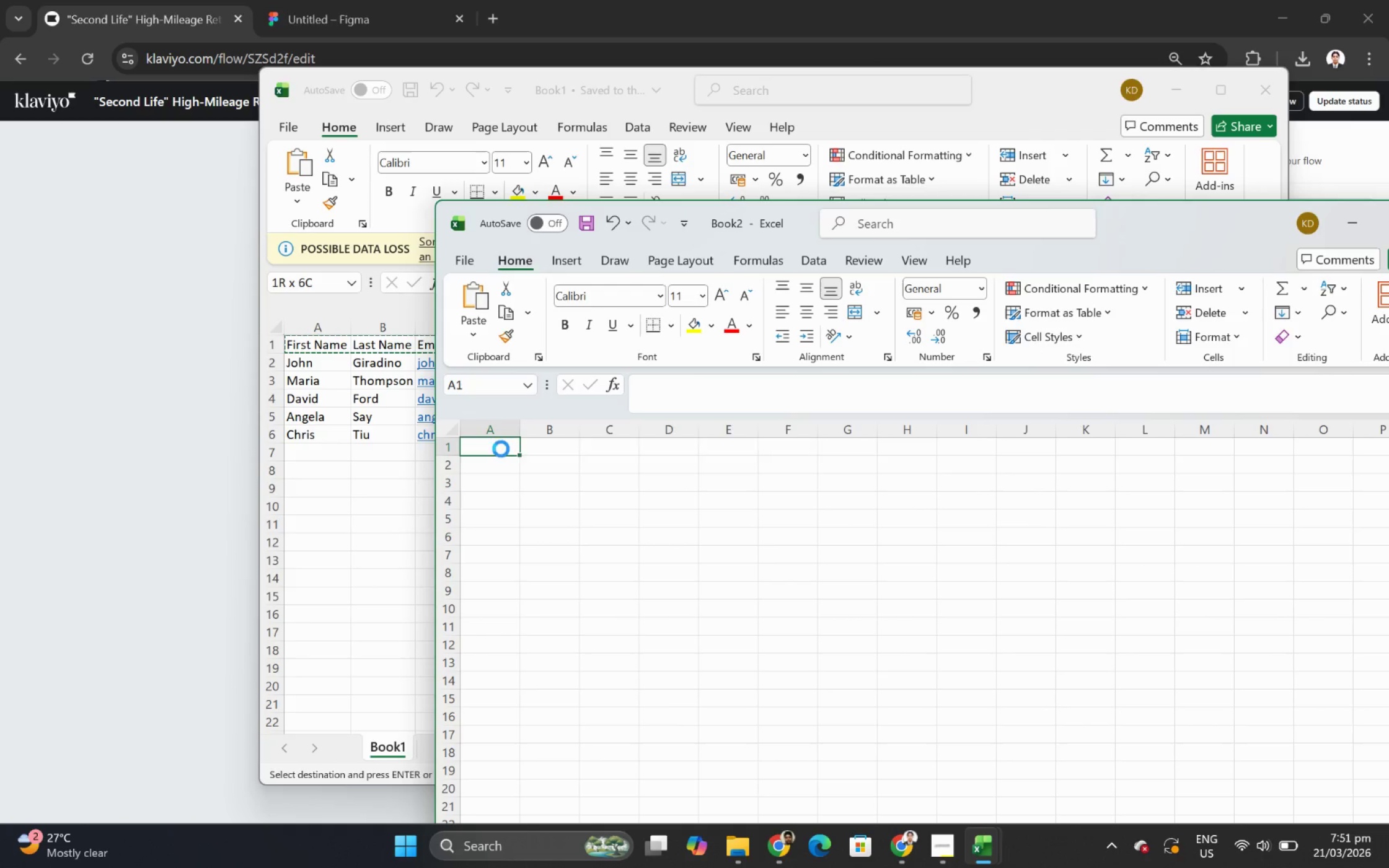 
key(Control+V)
 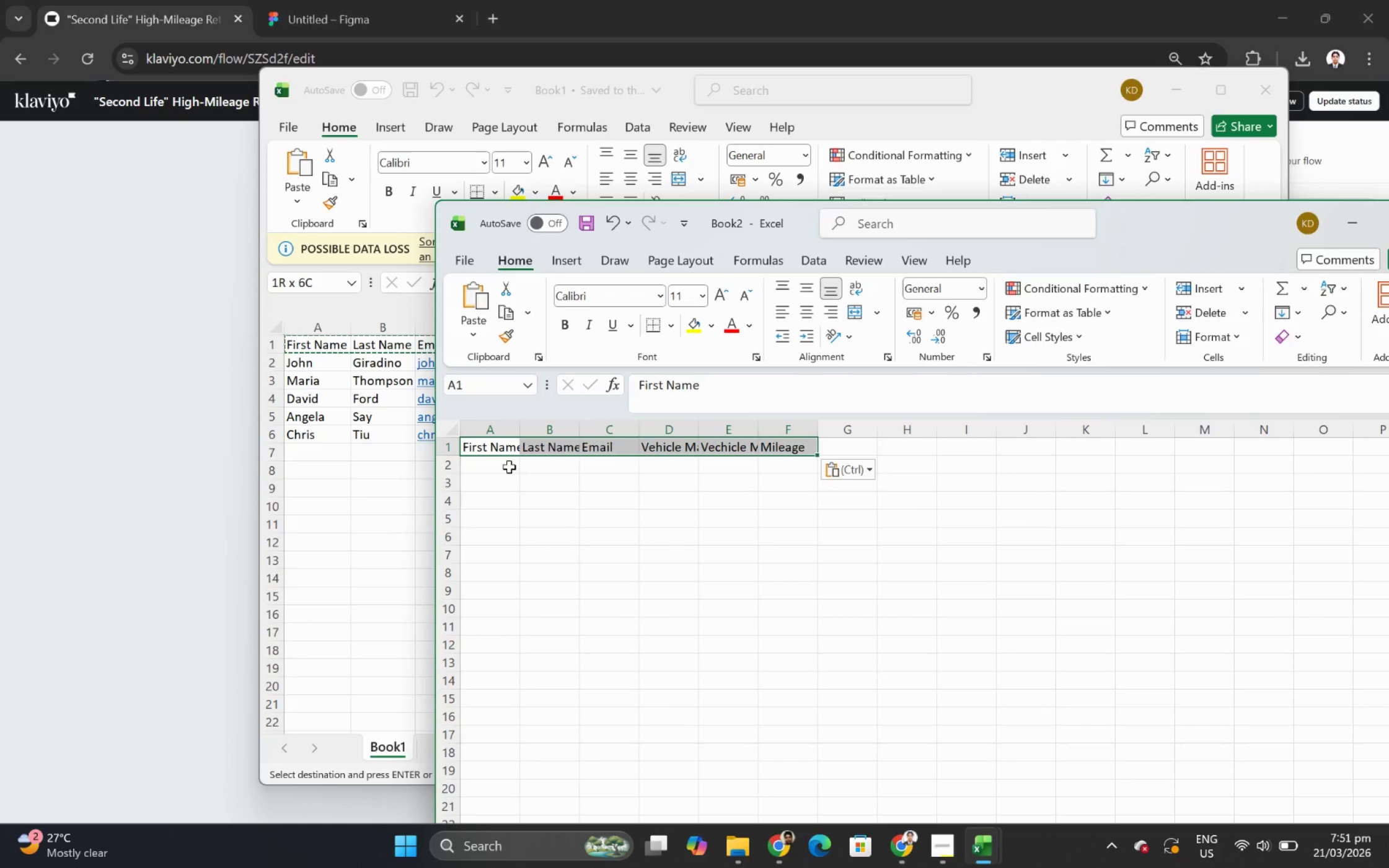 
left_click([504, 463])
 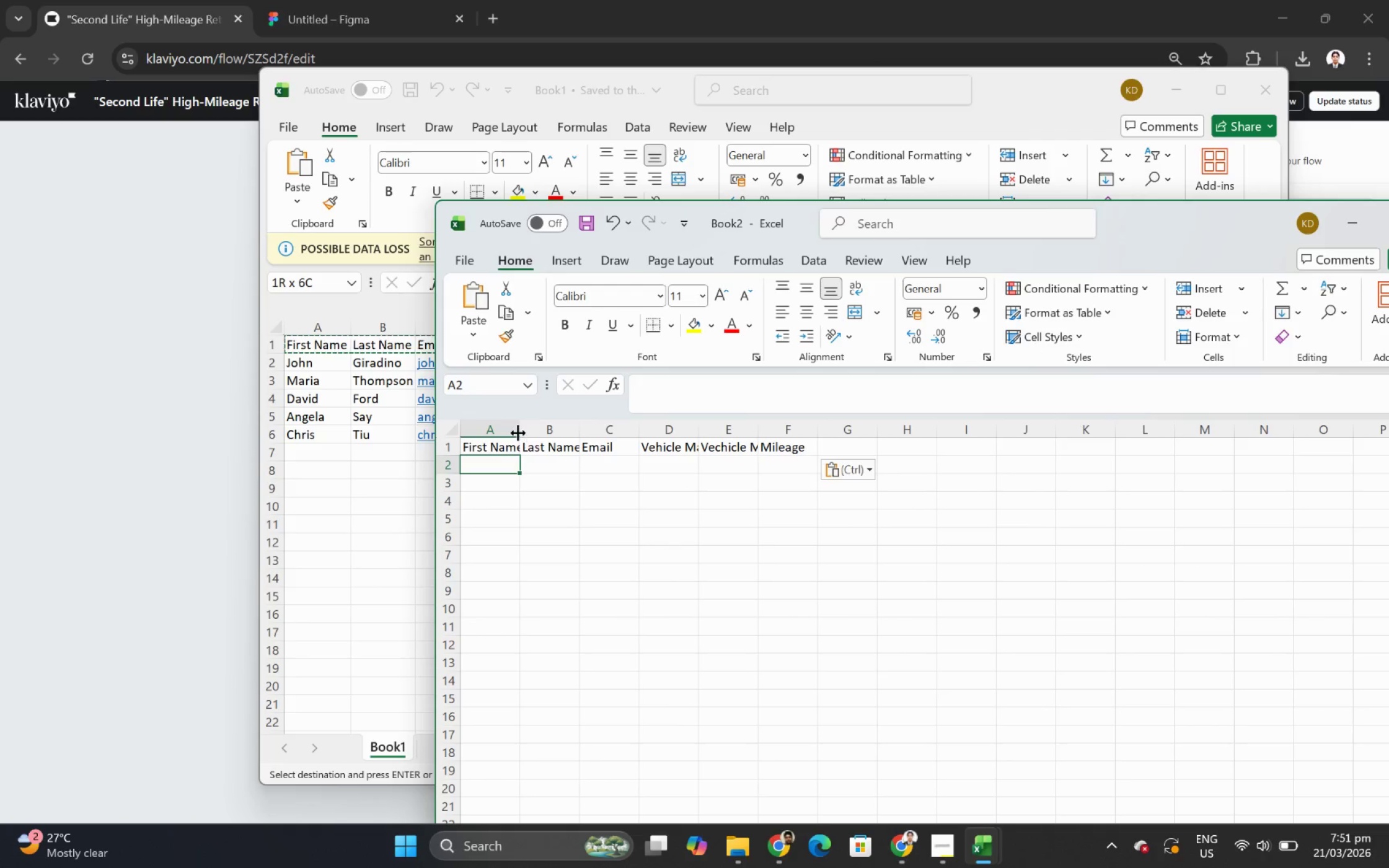 
left_click_drag(start_coordinate=[517, 431], to_coordinate=[581, 430])
 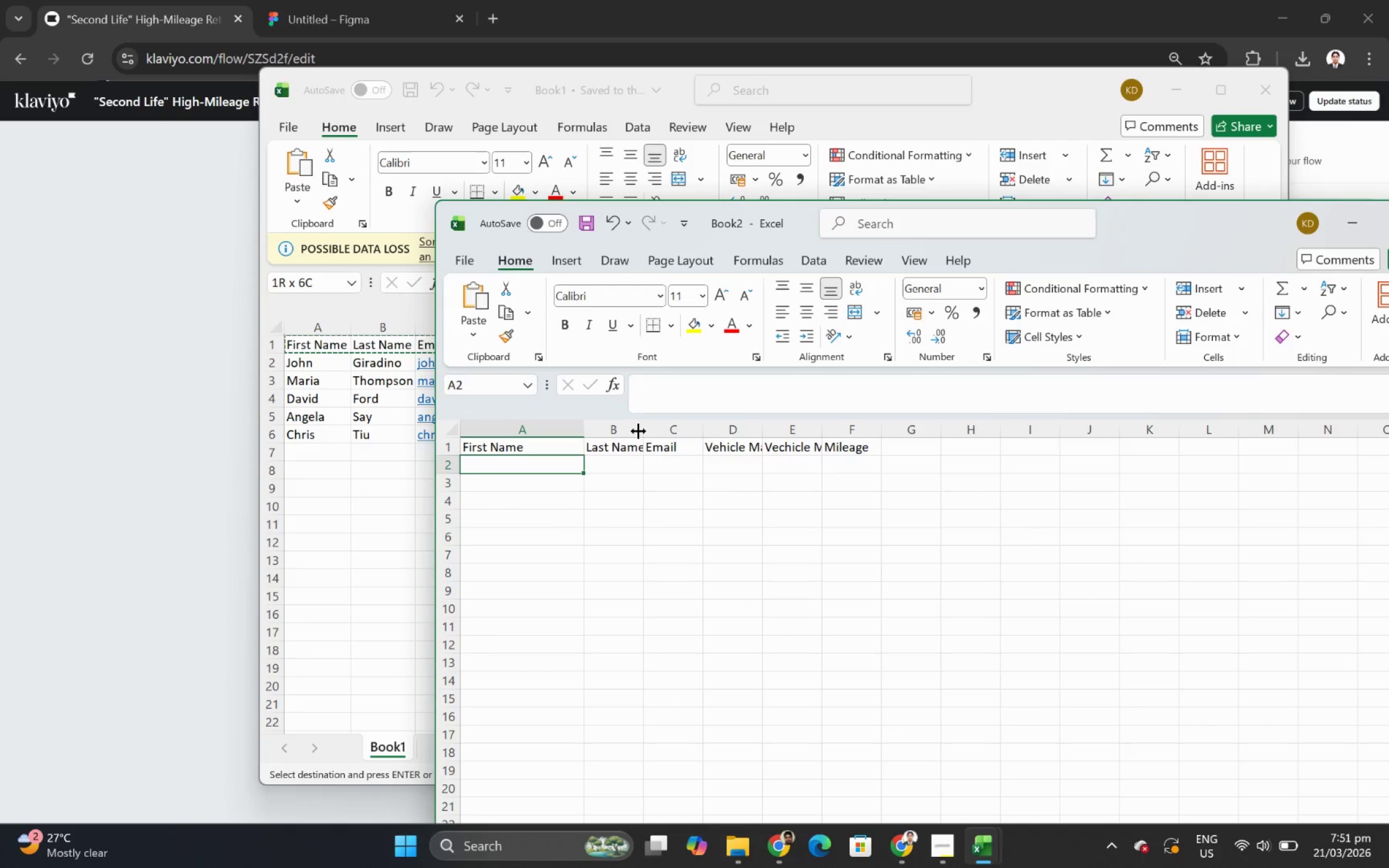 
left_click_drag(start_coordinate=[641, 431], to_coordinate=[682, 431])
 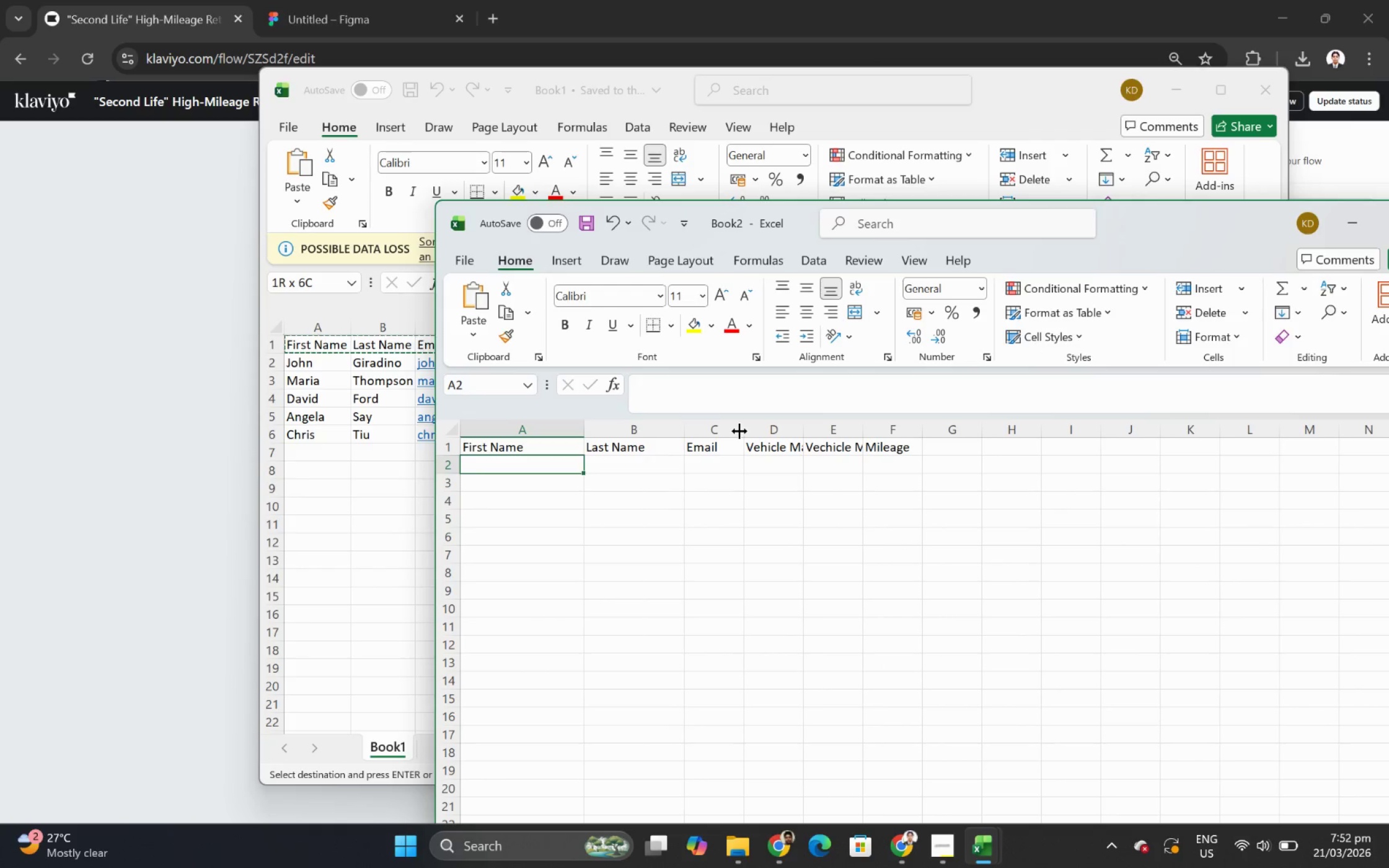 
left_click_drag(start_coordinate=[740, 431], to_coordinate=[753, 429])
 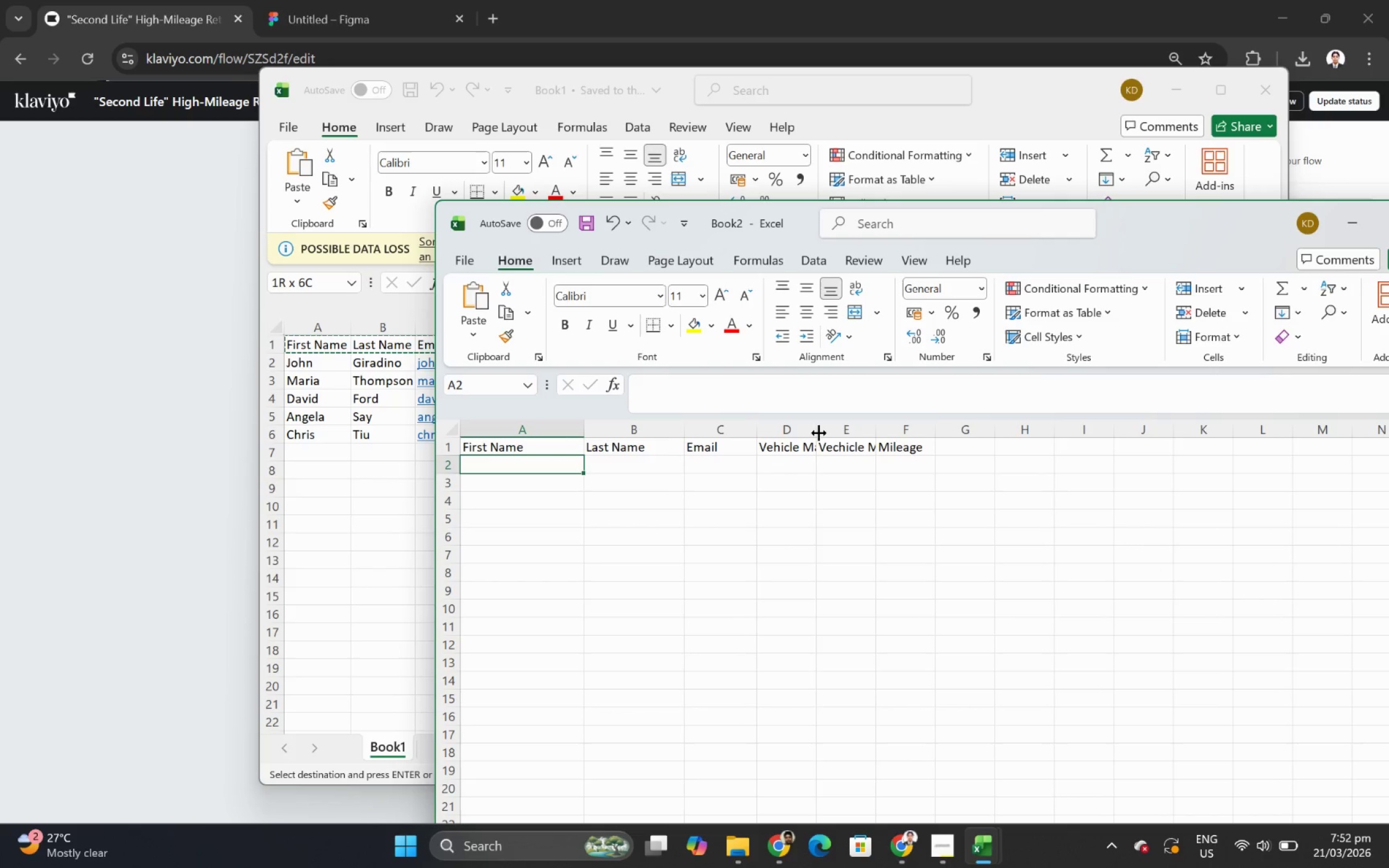 
left_click_drag(start_coordinate=[818, 432], to_coordinate=[865, 428])
 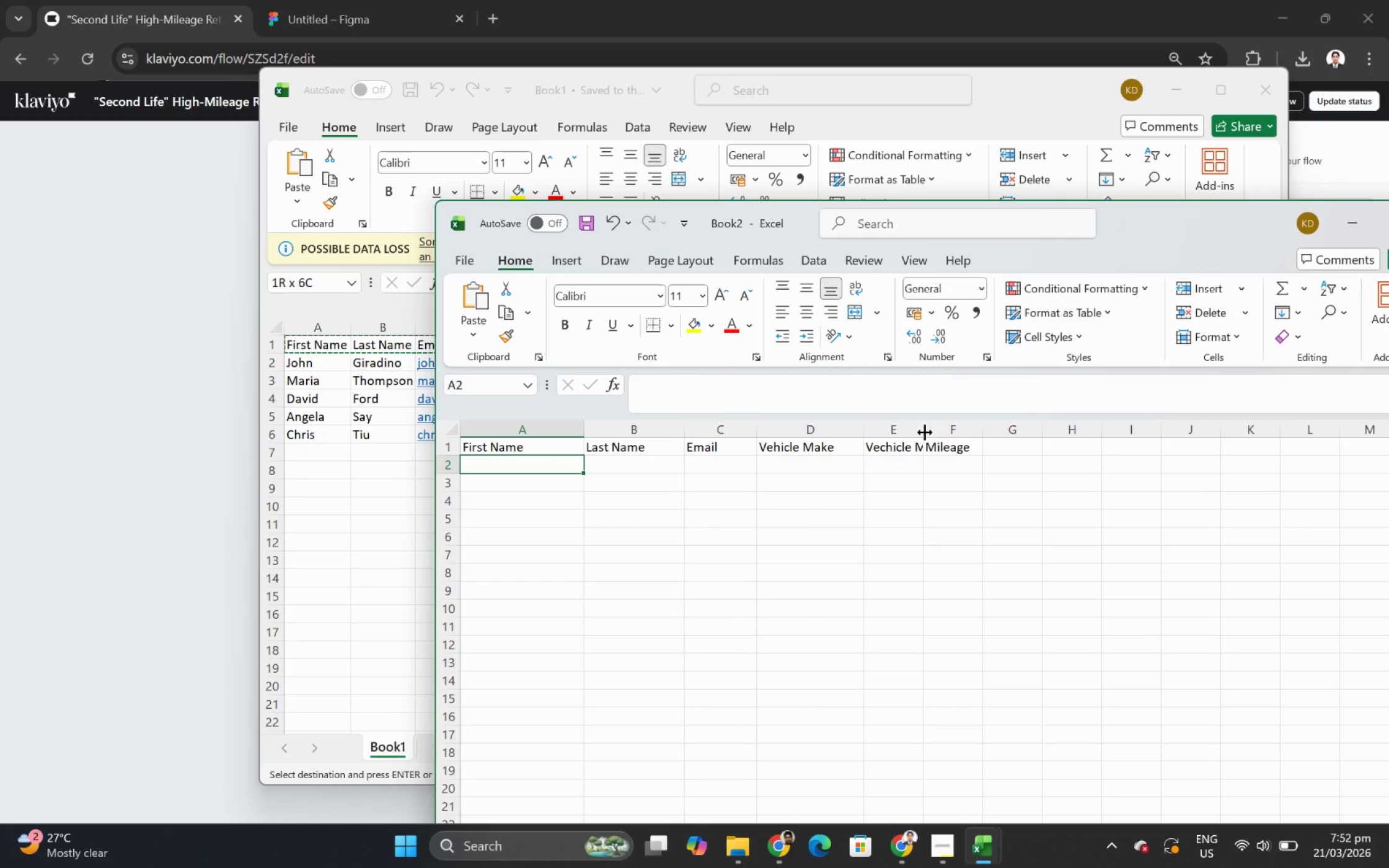 
left_click_drag(start_coordinate=[924, 432], to_coordinate=[963, 432])
 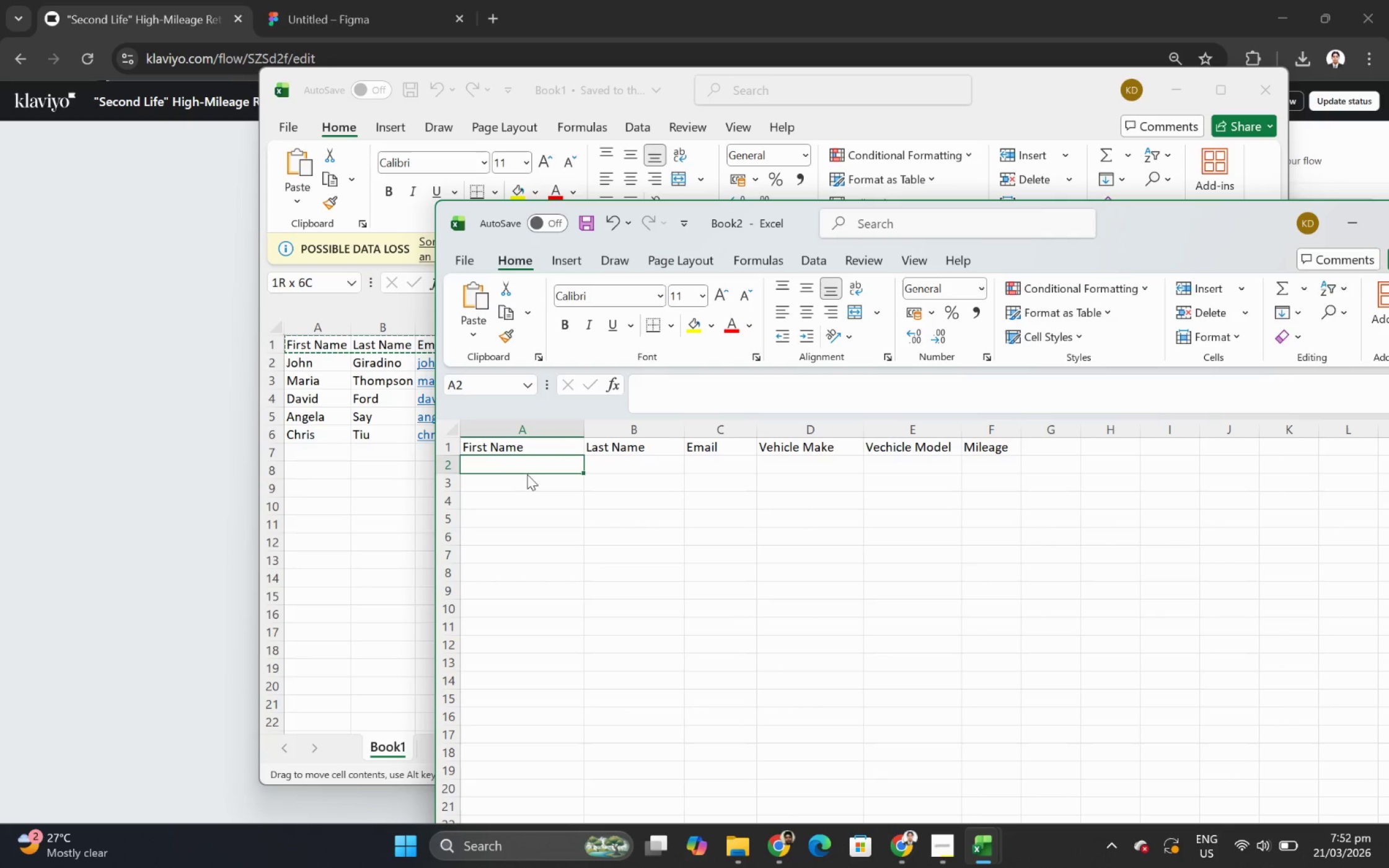 
double_click([528, 480])
 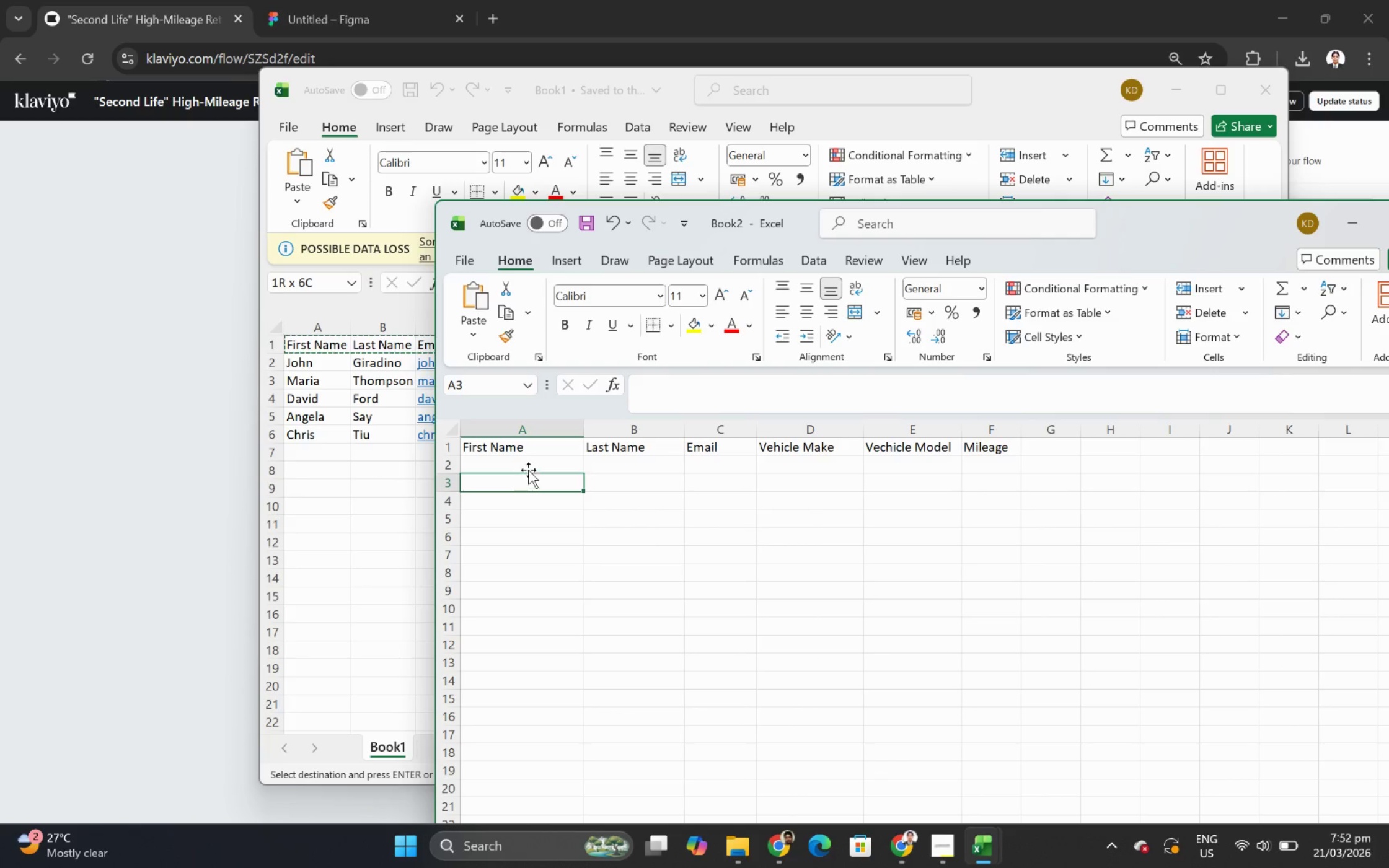 
left_click([529, 467])
 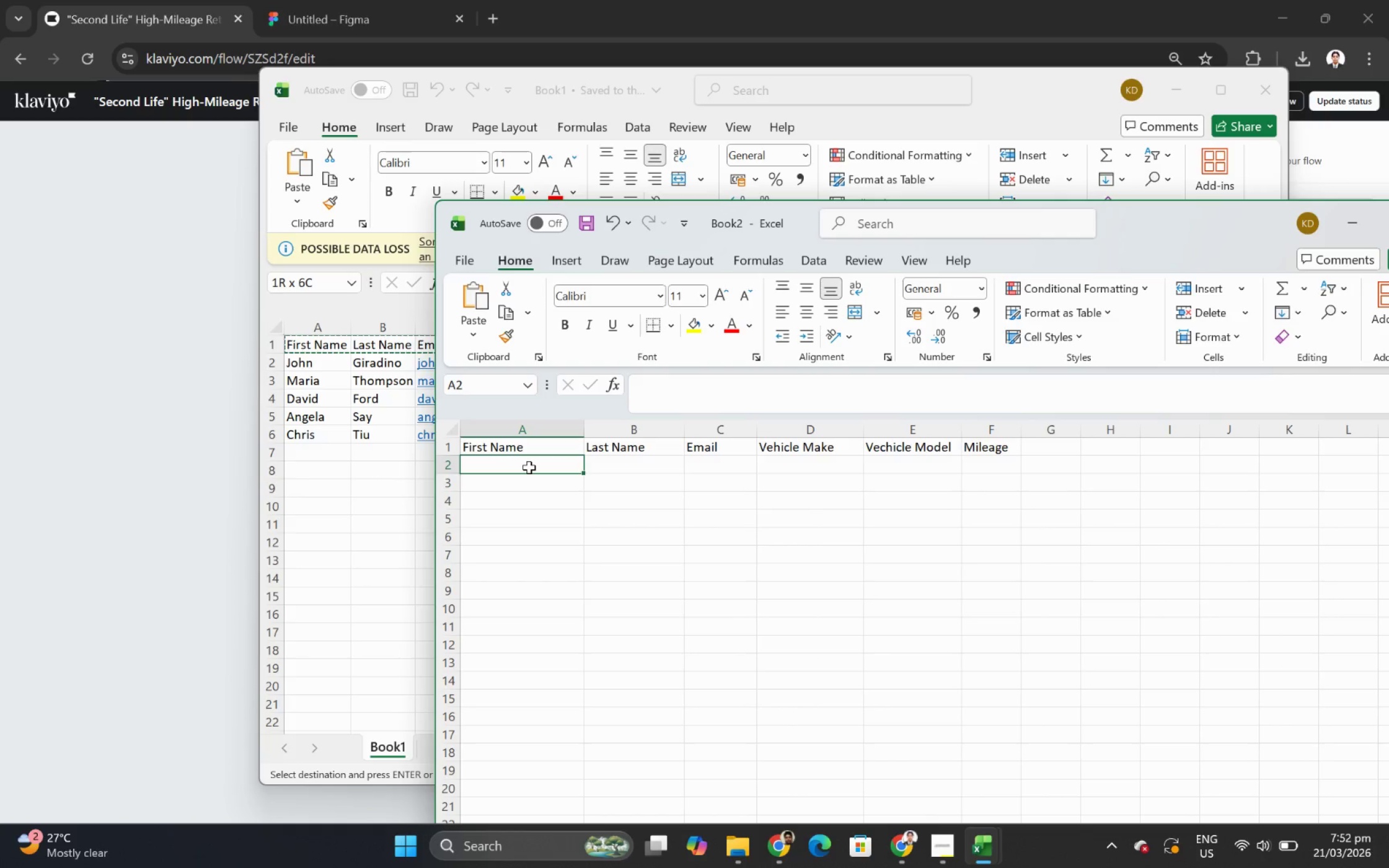 
type(Kevin)
 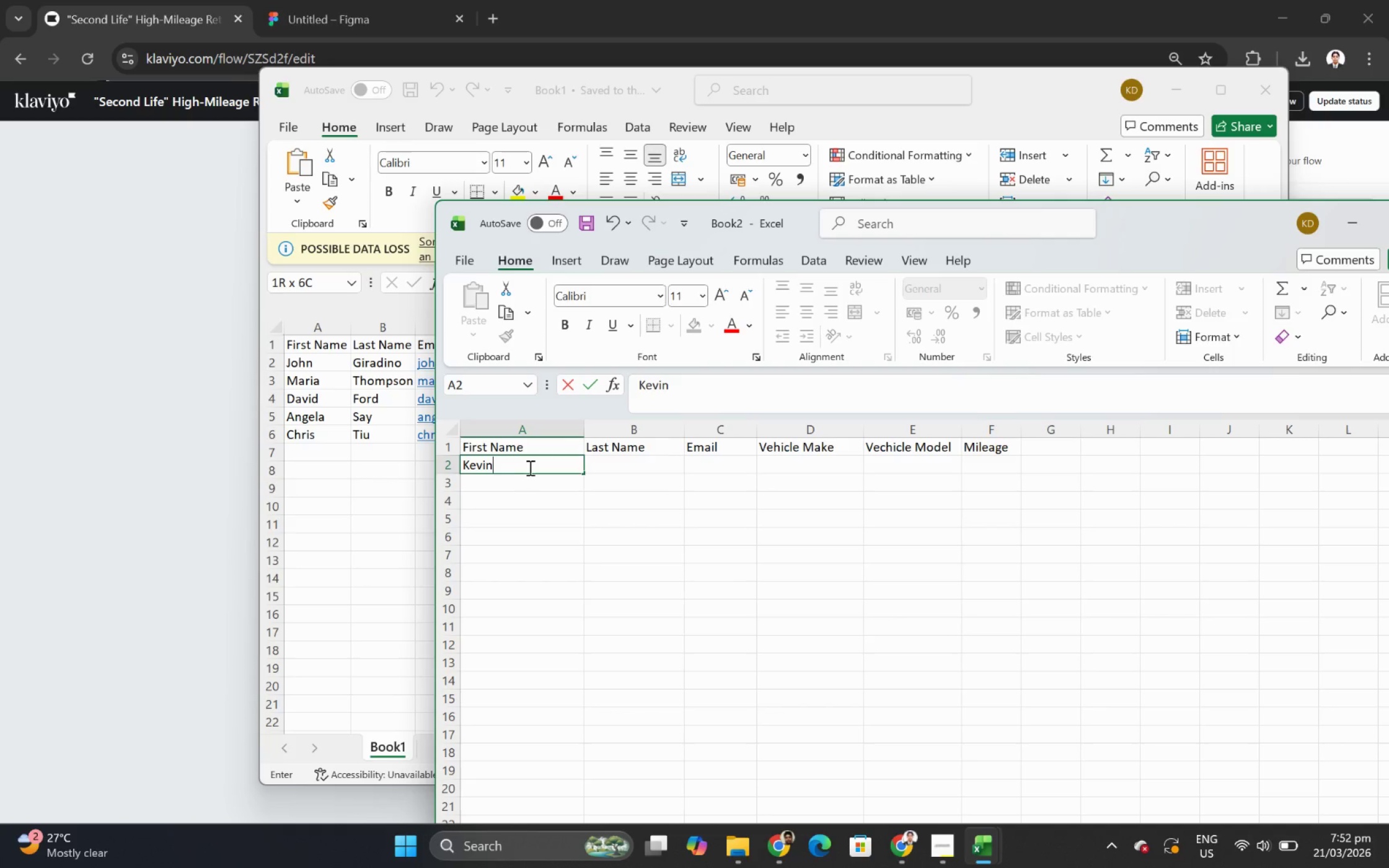 
left_click([142, 396])
 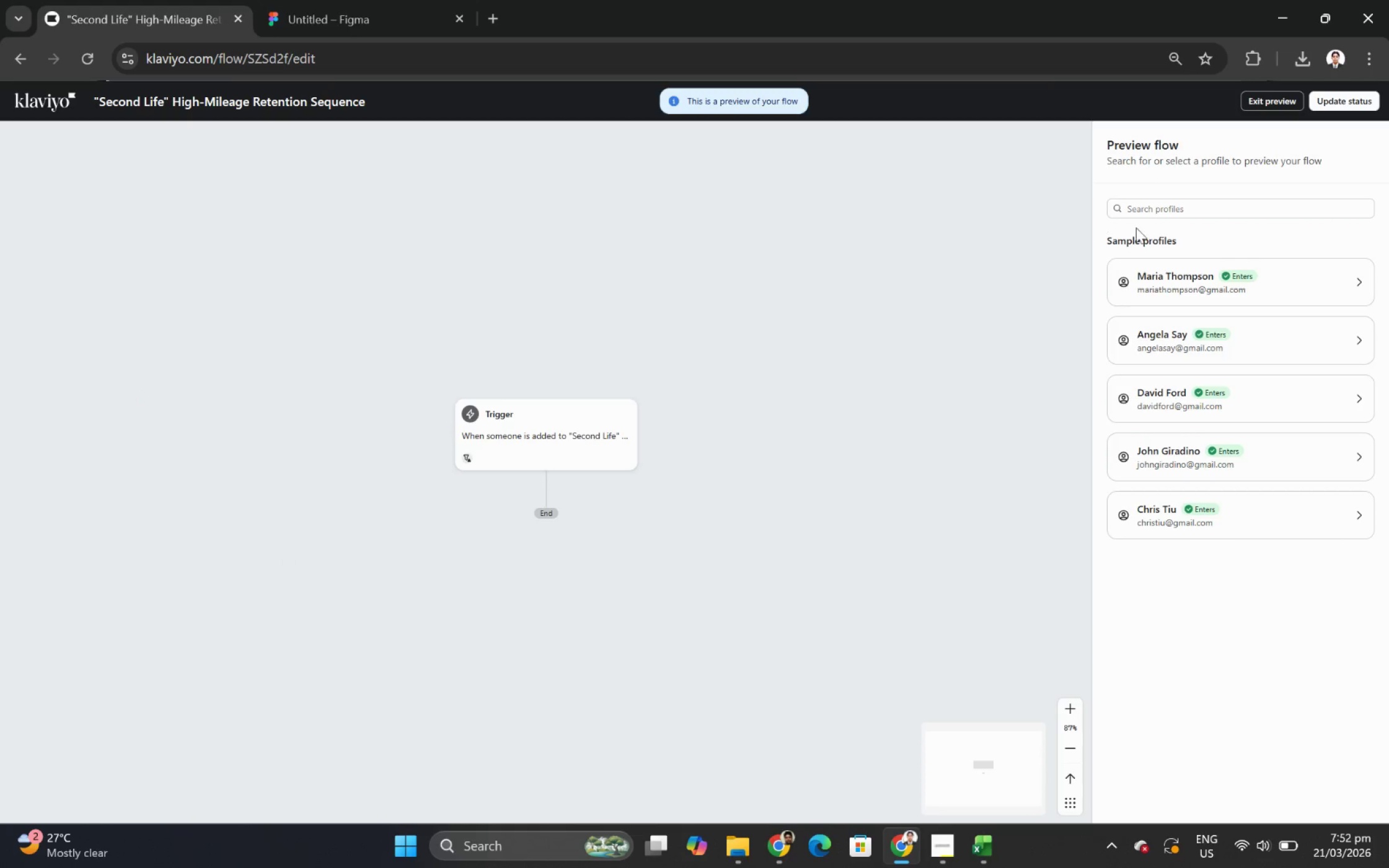 
left_click([1163, 225])
 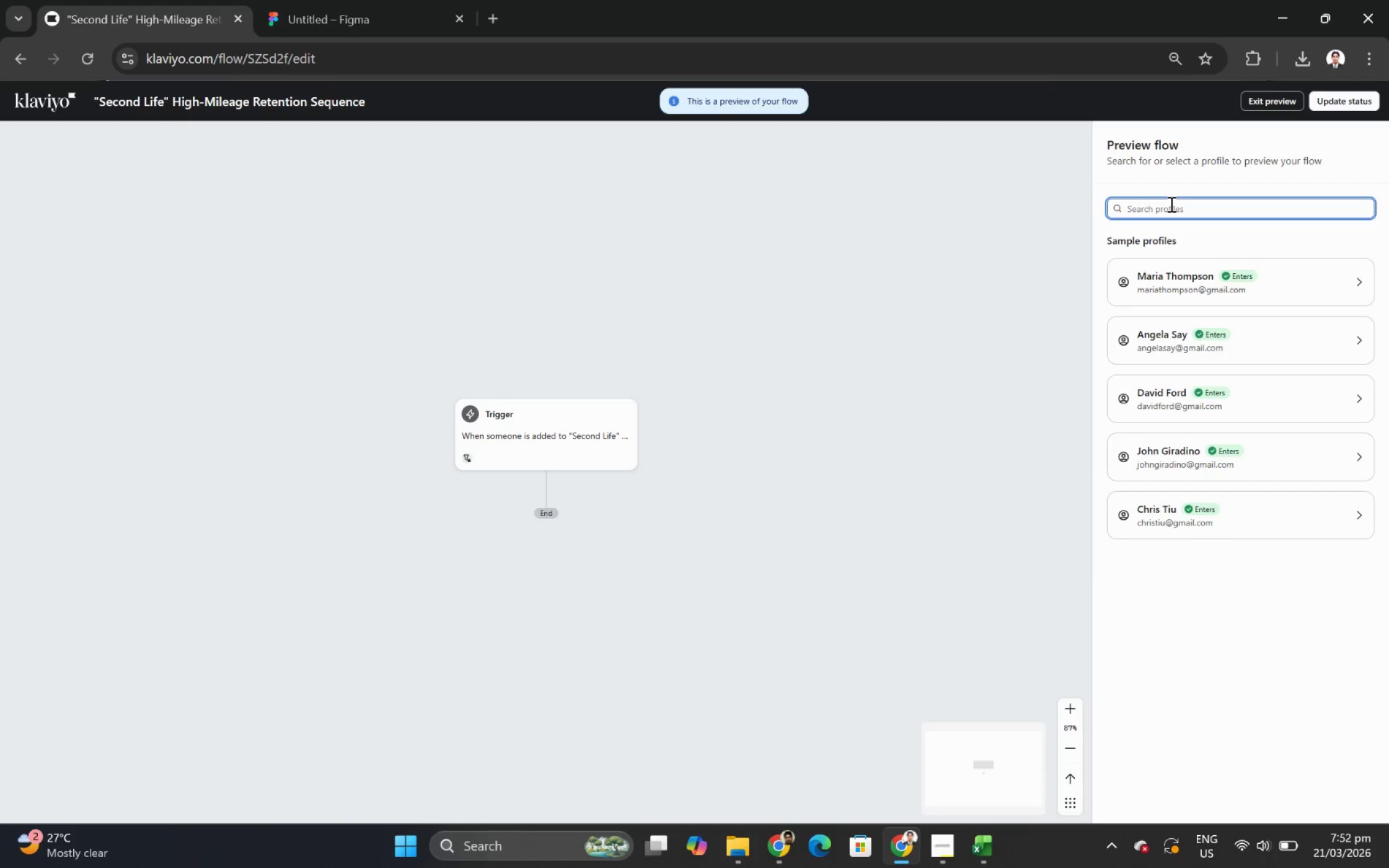 
type(kevin)
 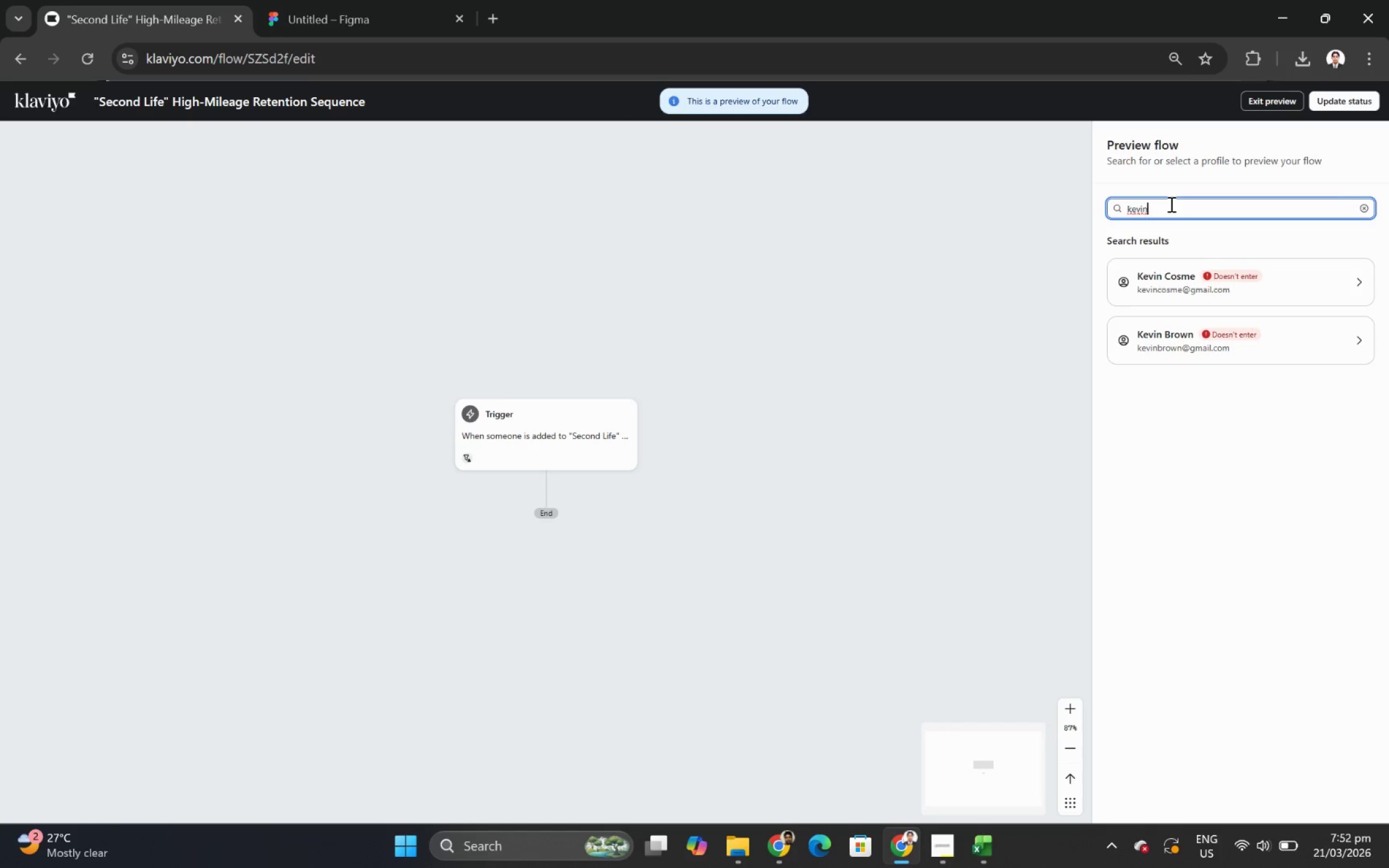 
wait(8.11)
 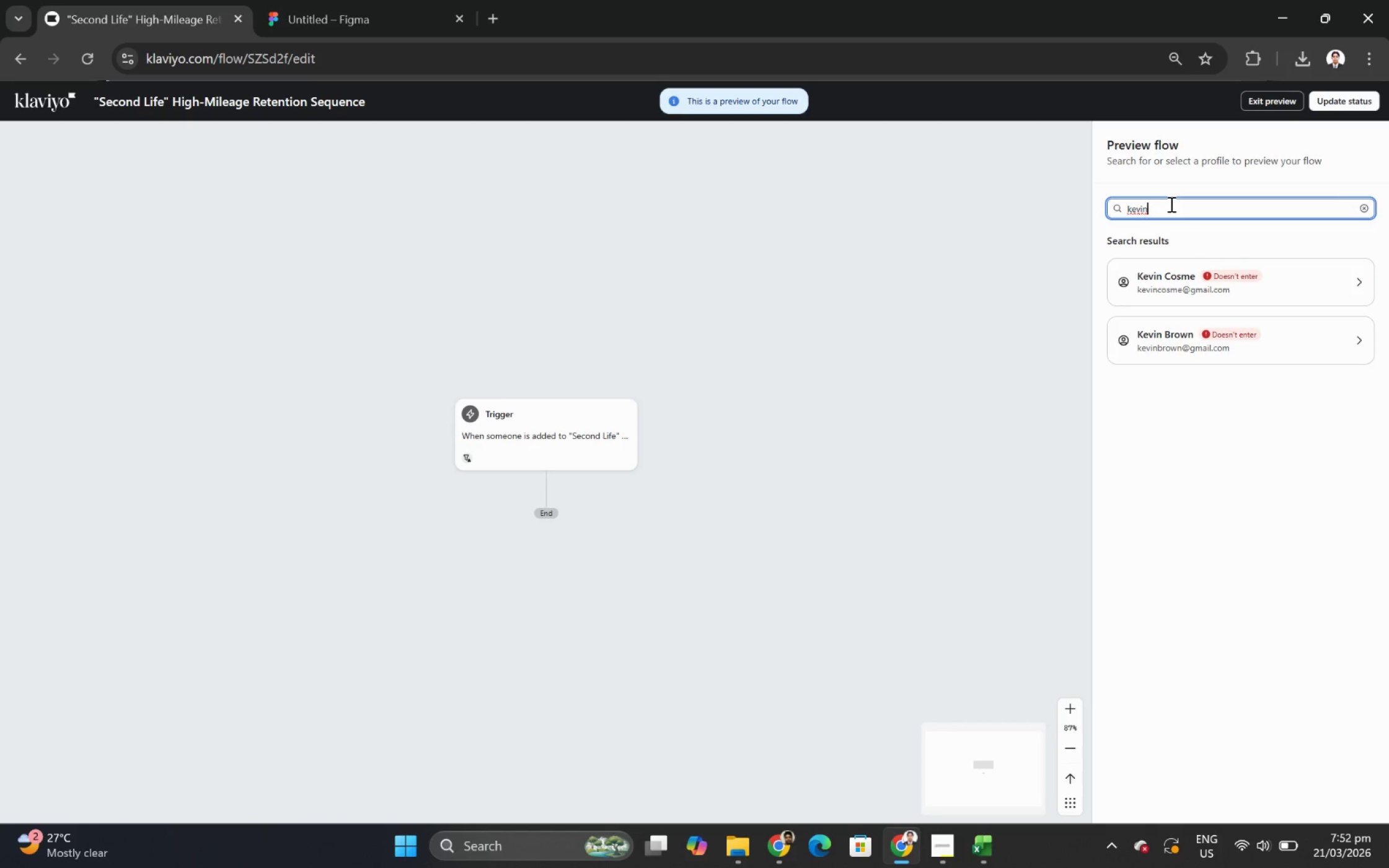 
key(Alt+AltLeft)
 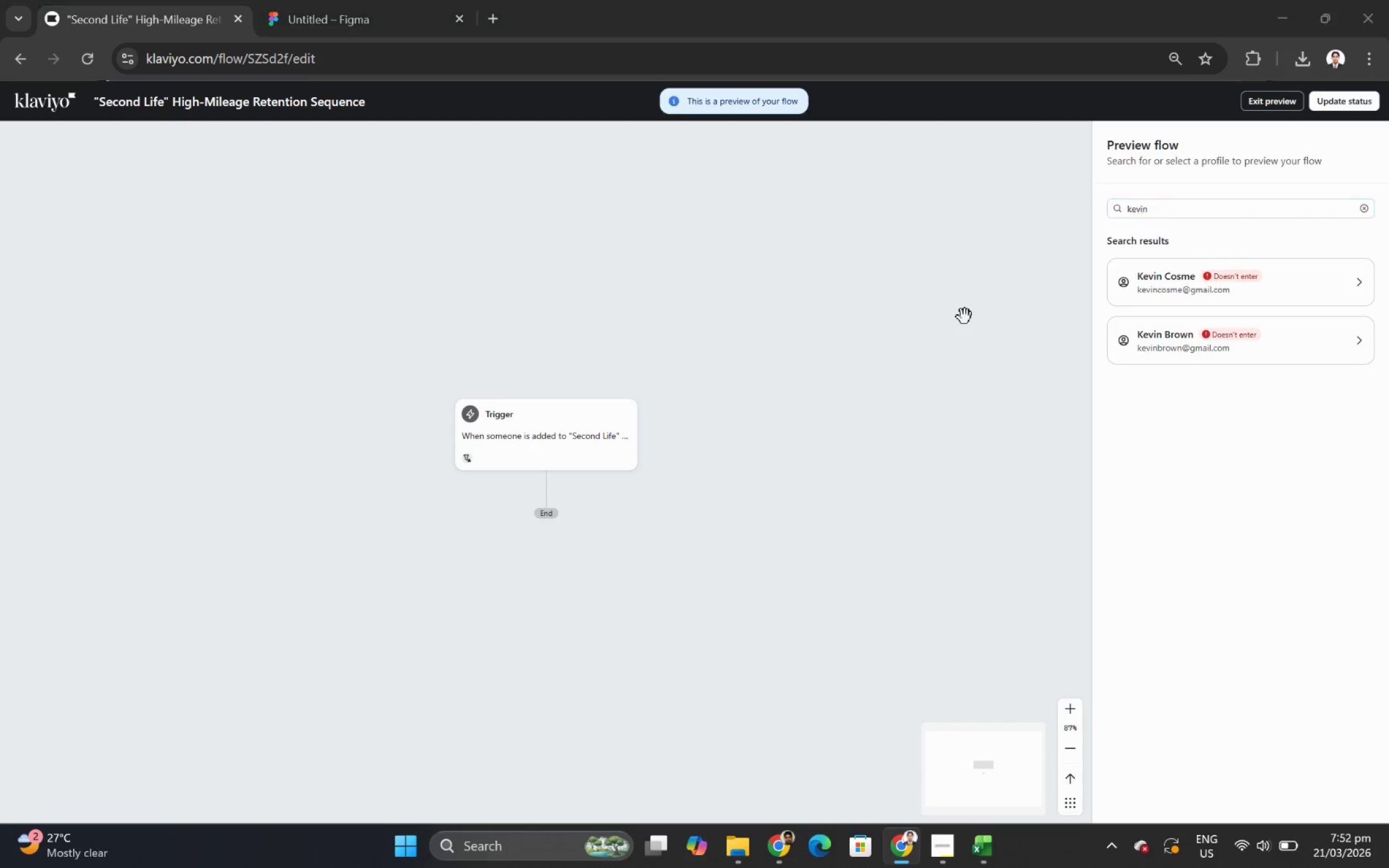 
key(Alt+Tab)
 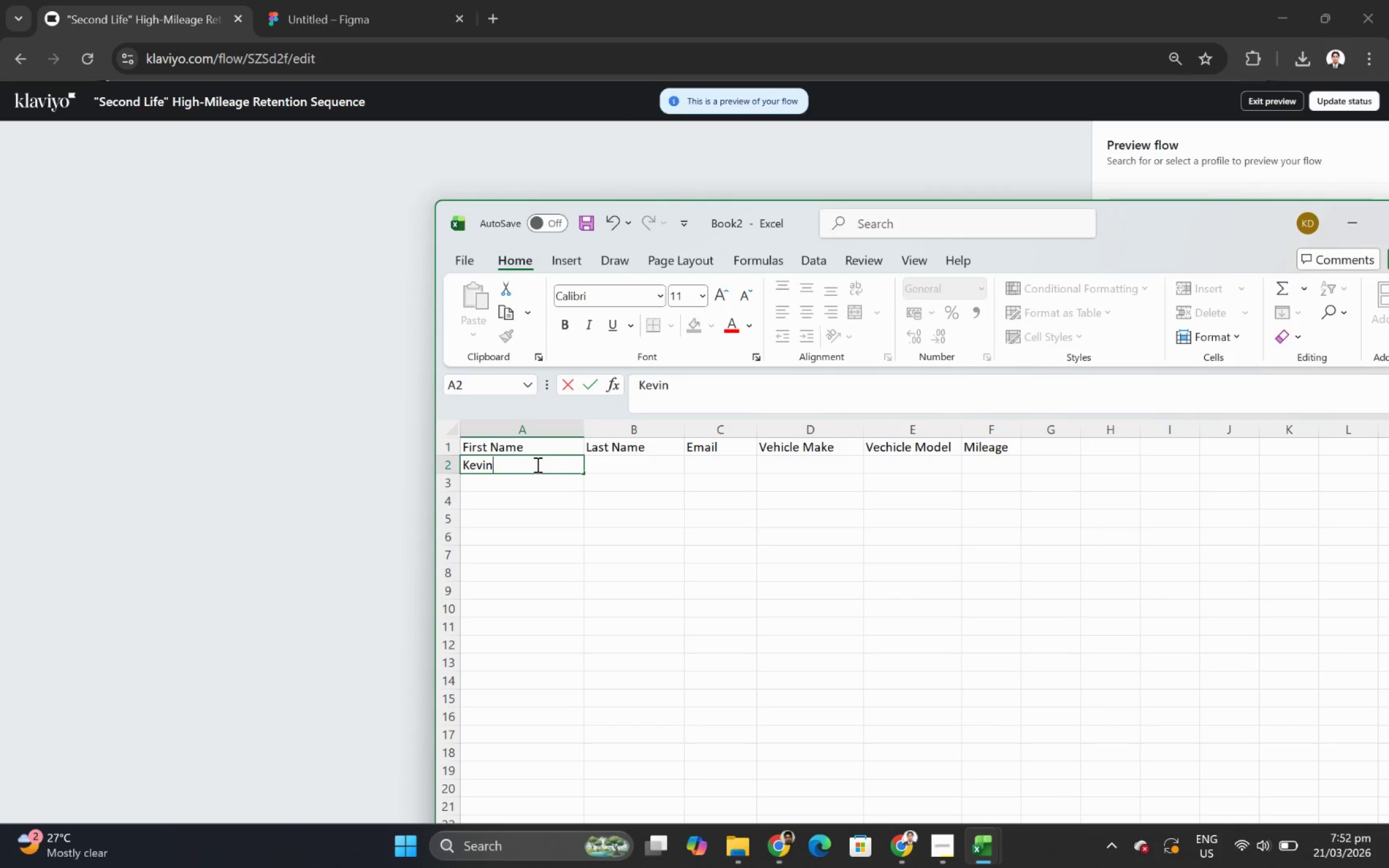 
left_click([617, 462])
 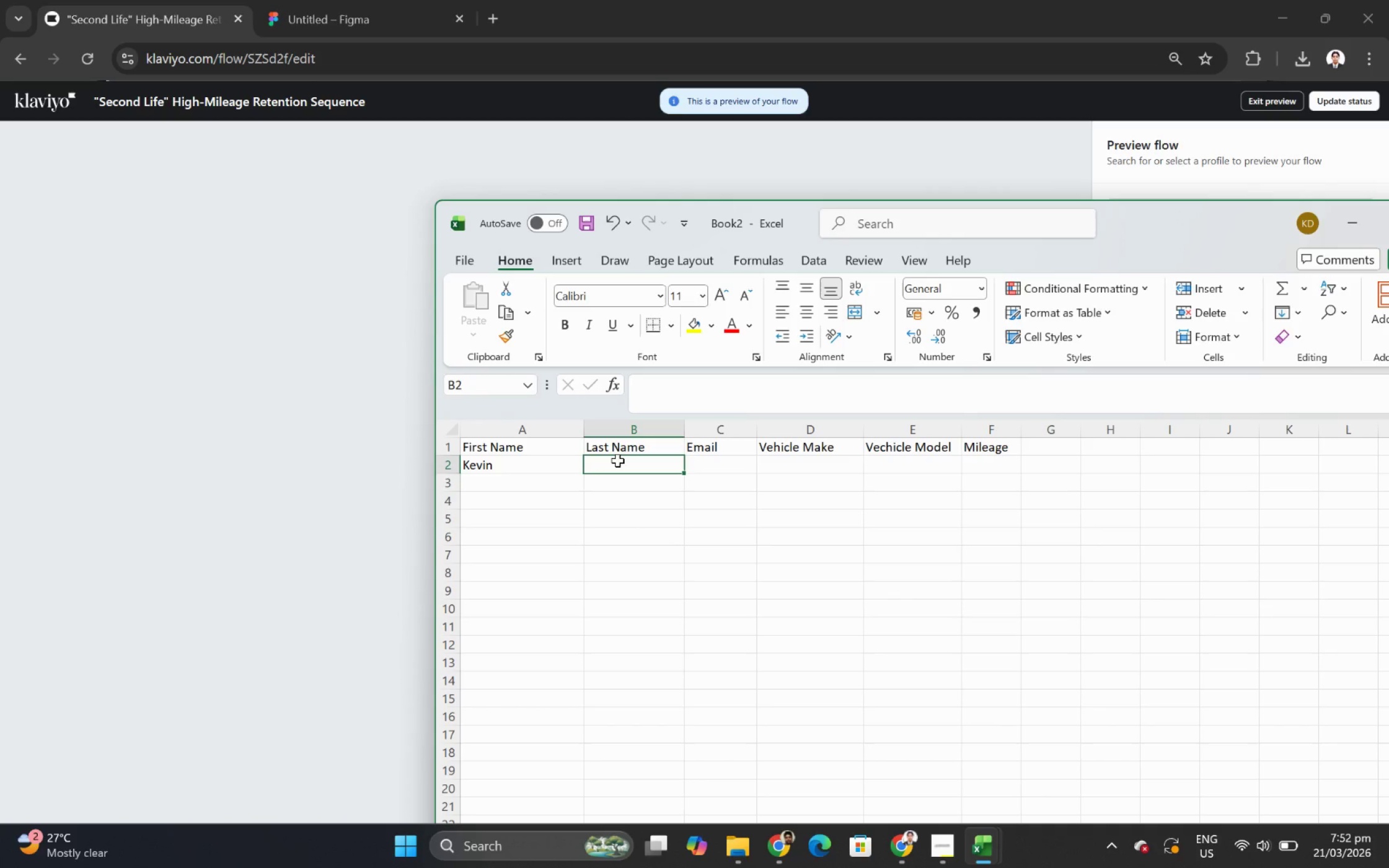 
type(To)
key(Backspace)
type(opper)
key(Tab)
type(ke)
key(Backspace)
key(Backspace)
 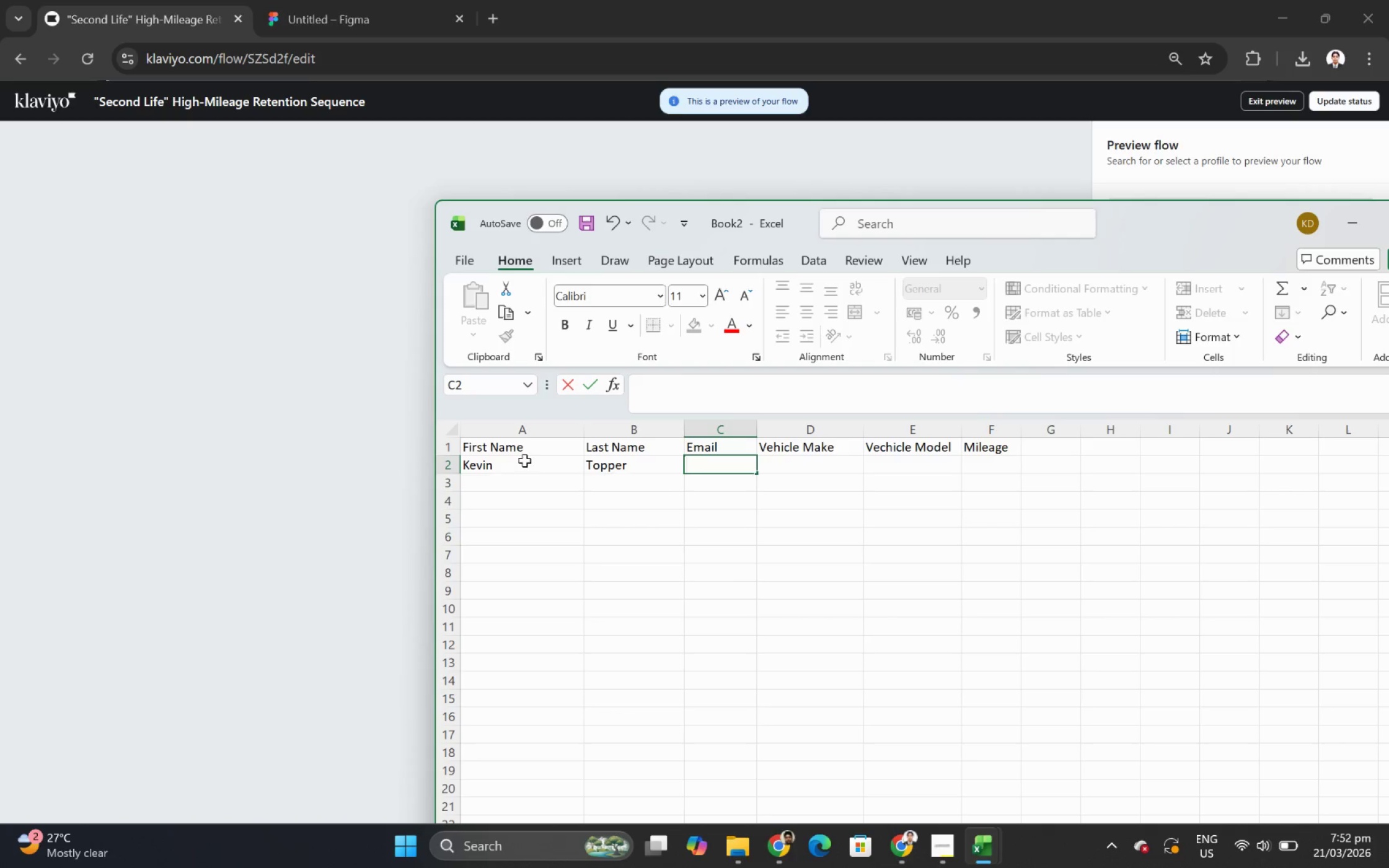 
left_click([530, 477])
 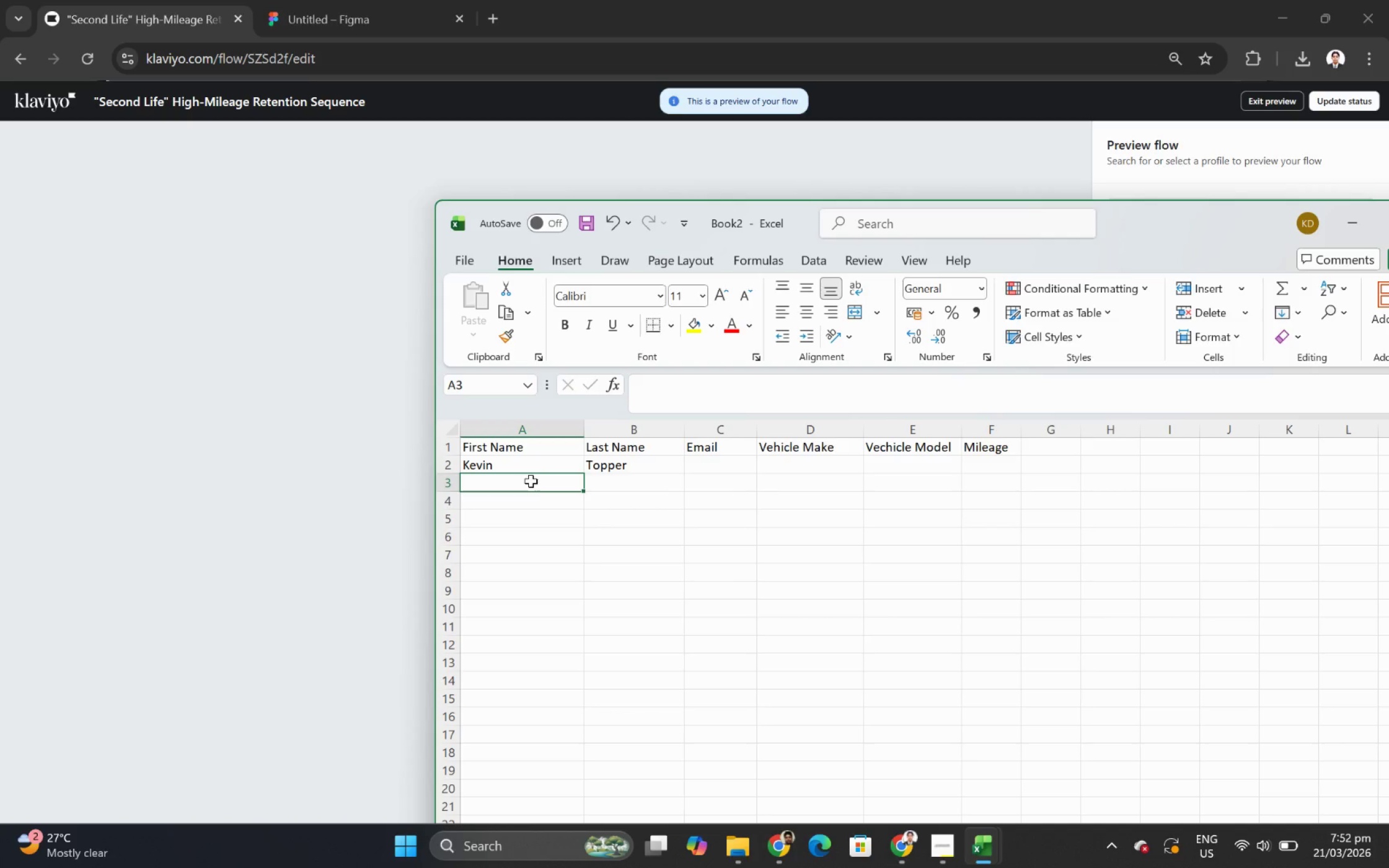 
type(Angeli)
key(Tab)
type(Khang)
key(Tab)
 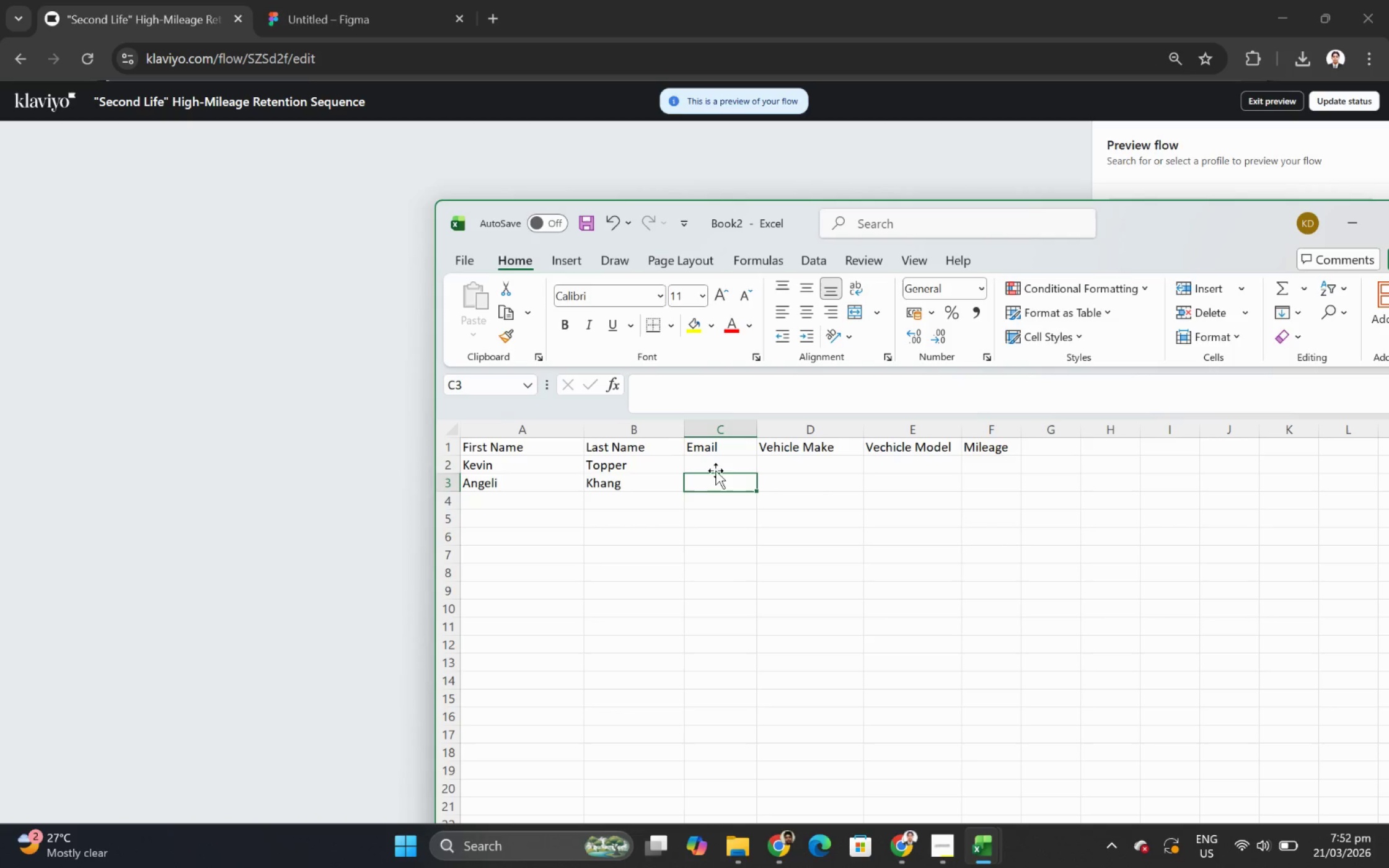 
left_click([716, 467])
 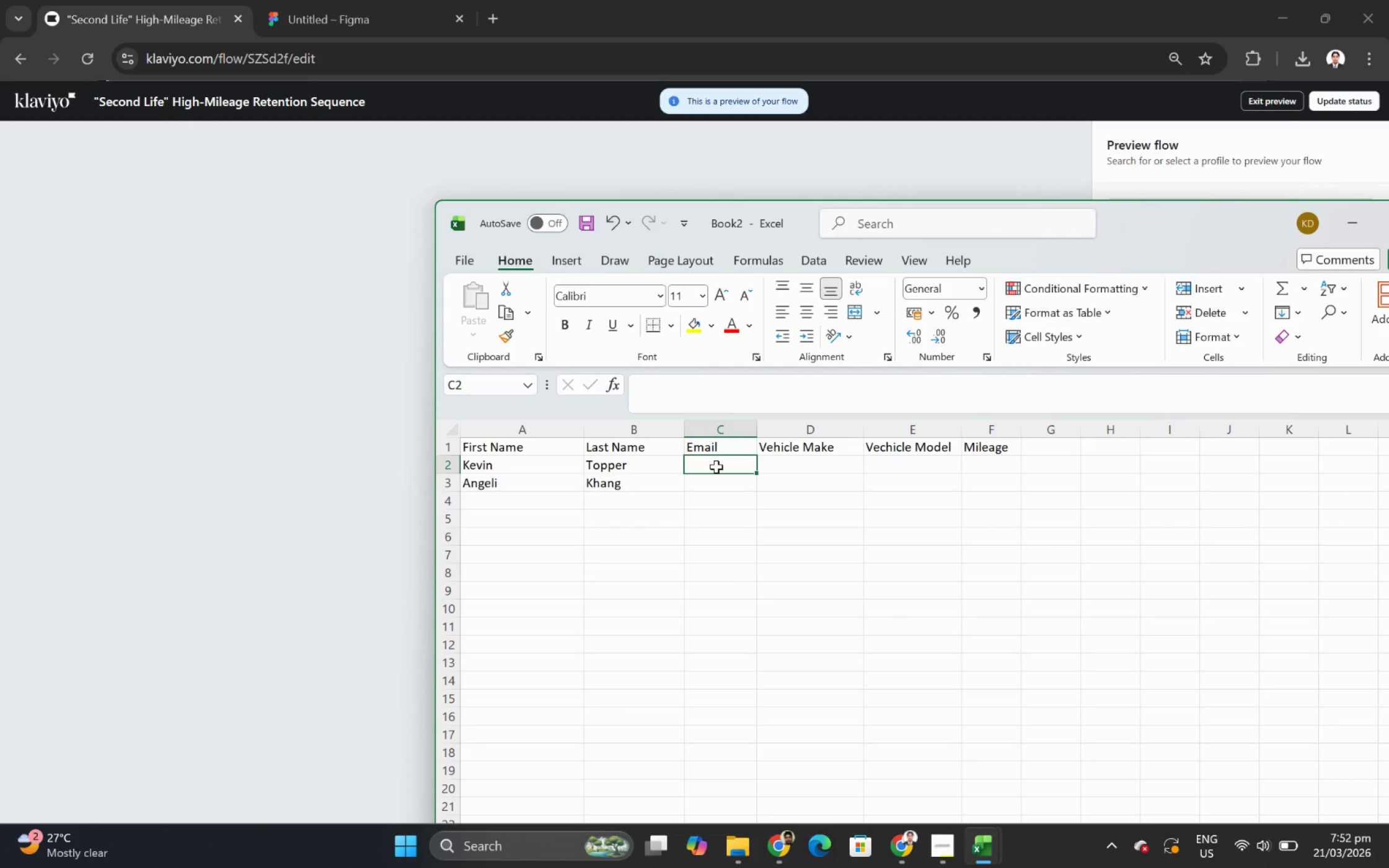 
type(kevintopper@gmail.com)
 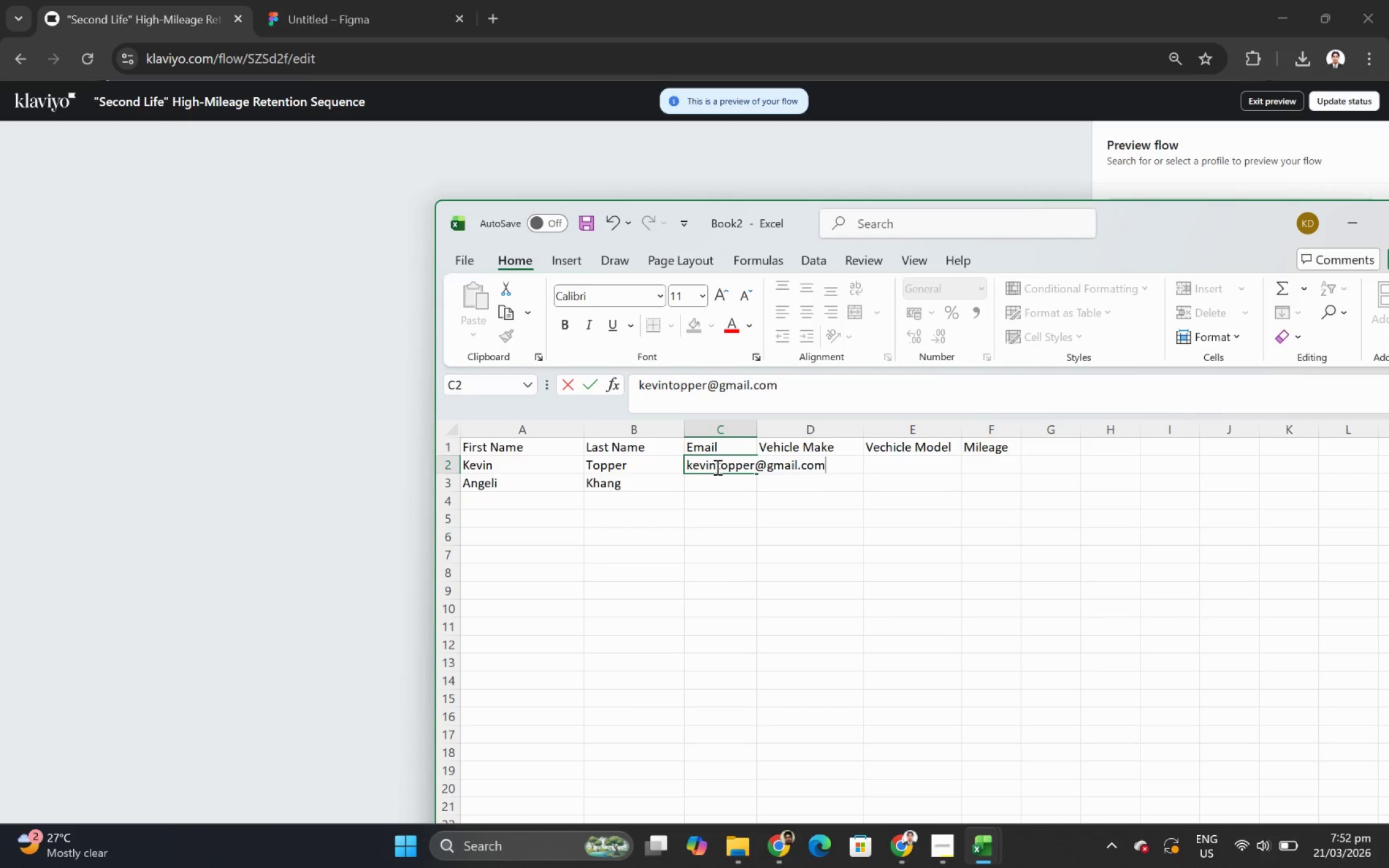 
key(Enter)
 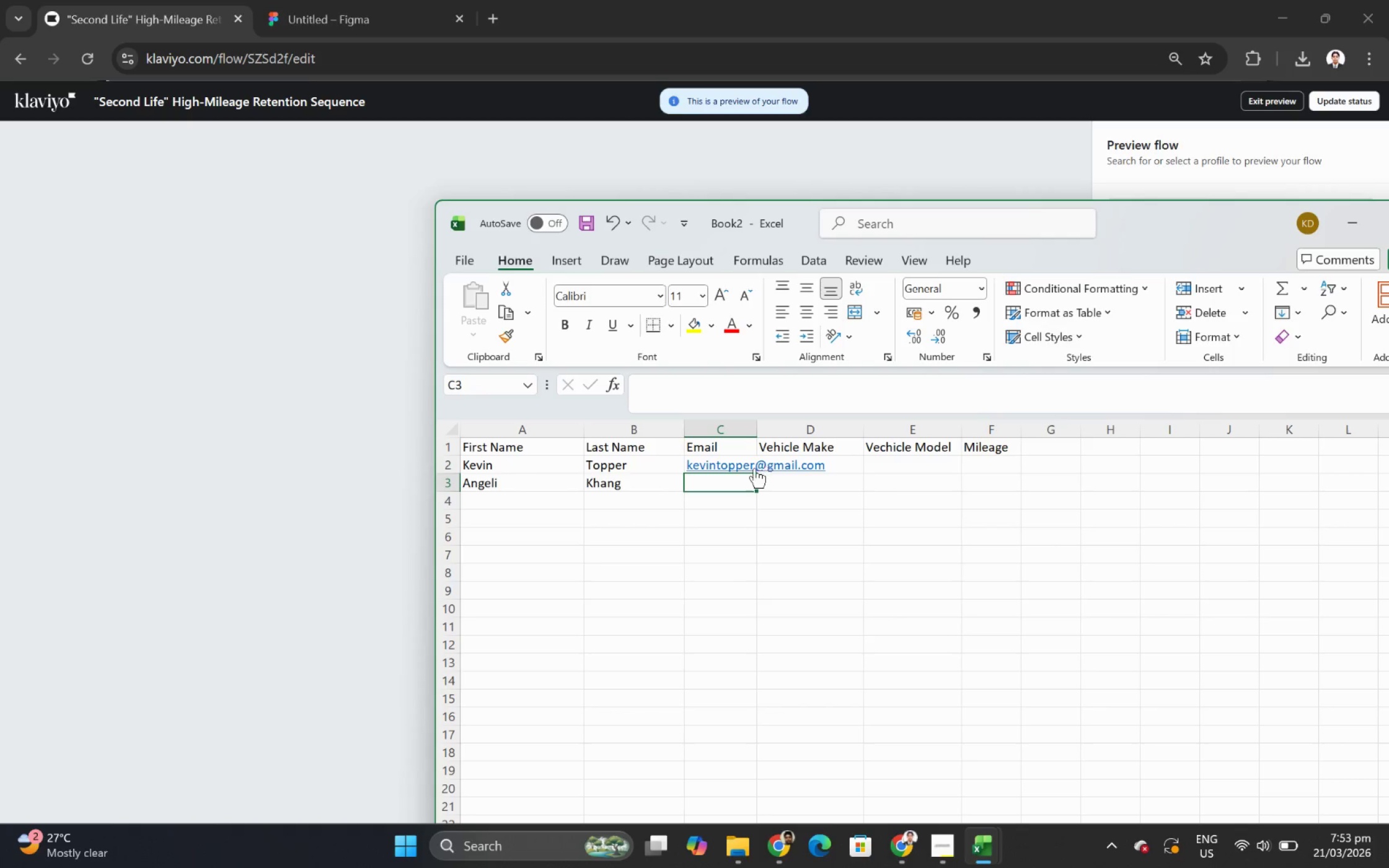 
left_click([724, 455])
 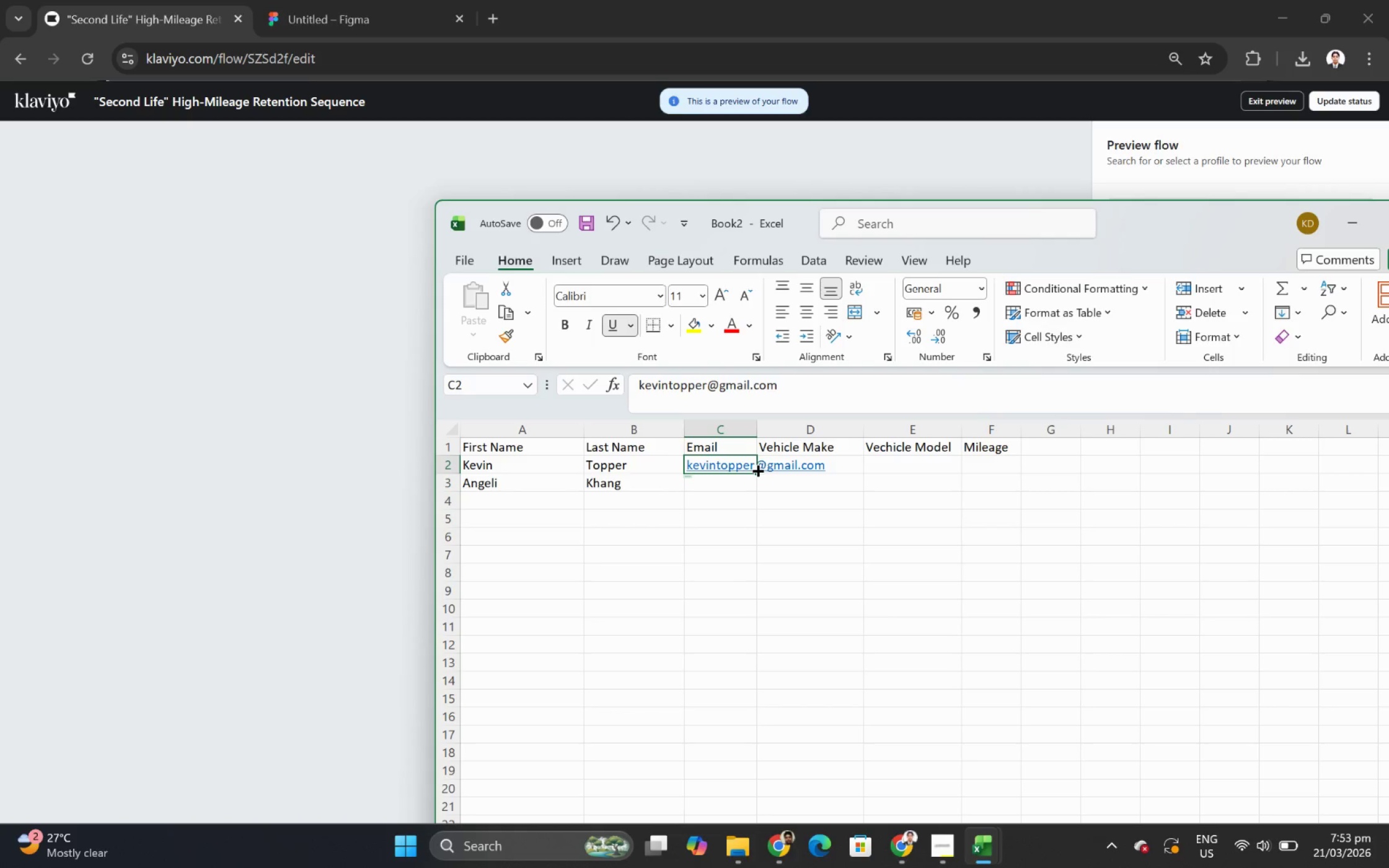 
left_click_drag(start_coordinate=[755, 470], to_coordinate=[754, 483])
 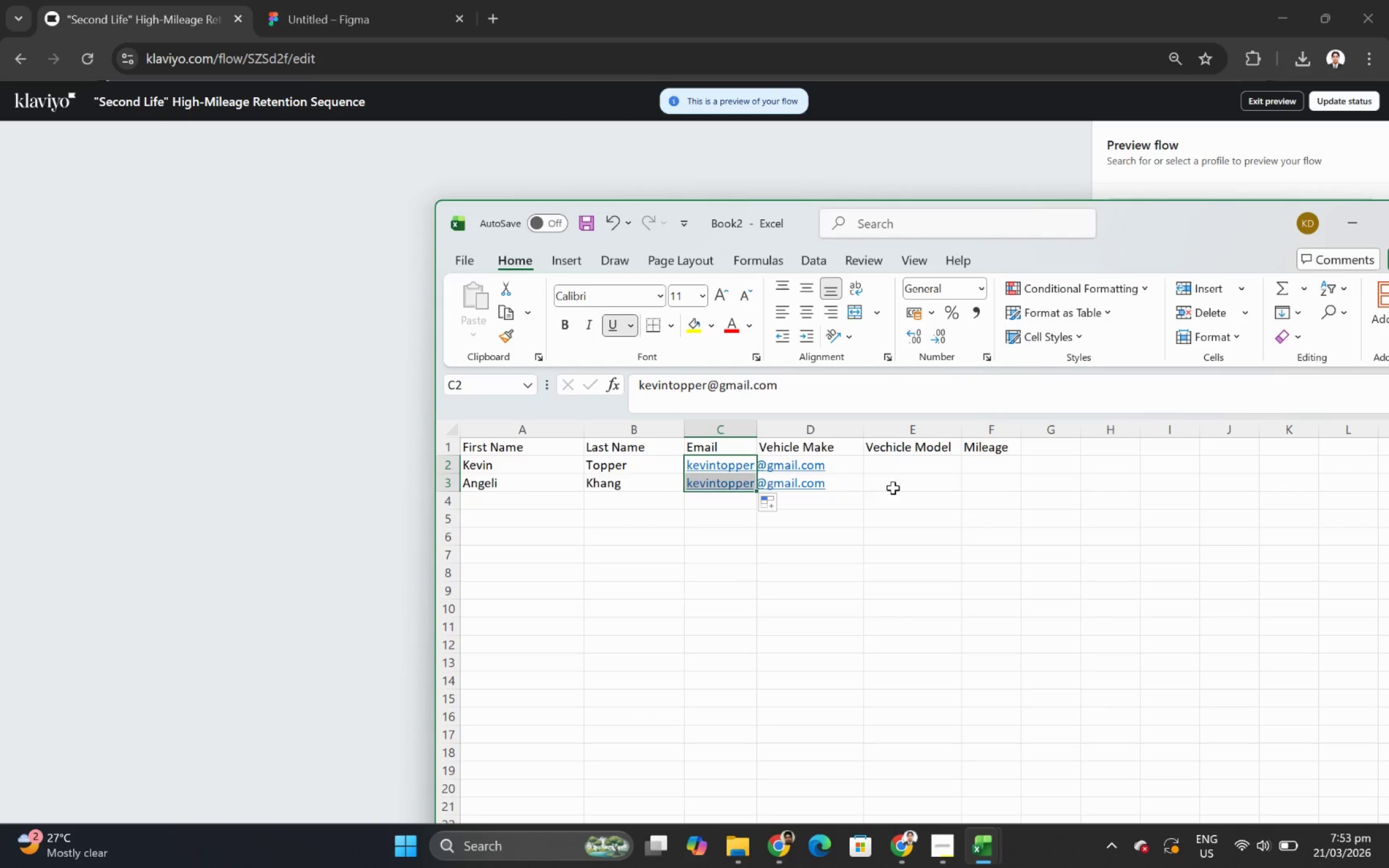 
key(Control+Z)
 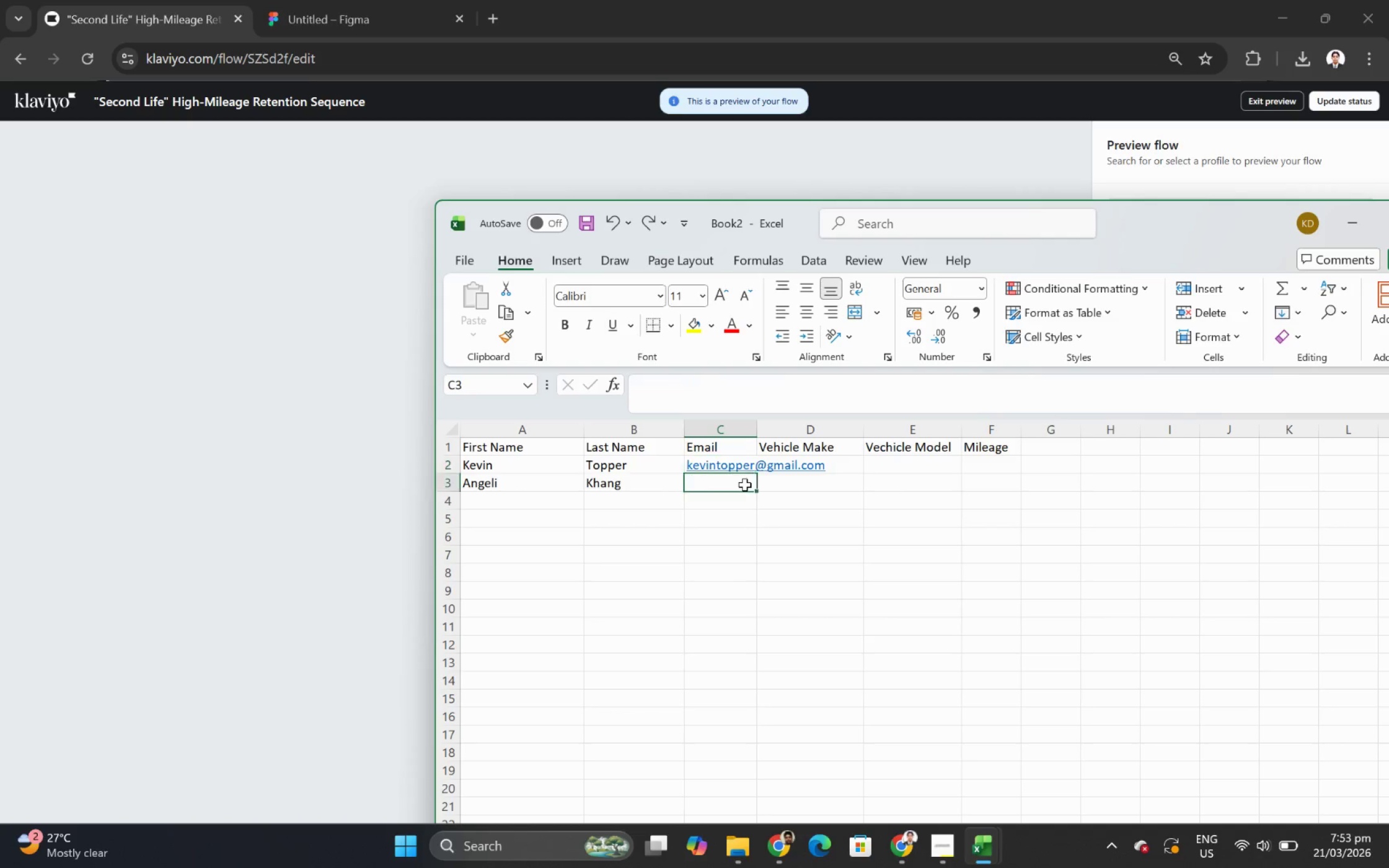 
double_click([744, 484])
 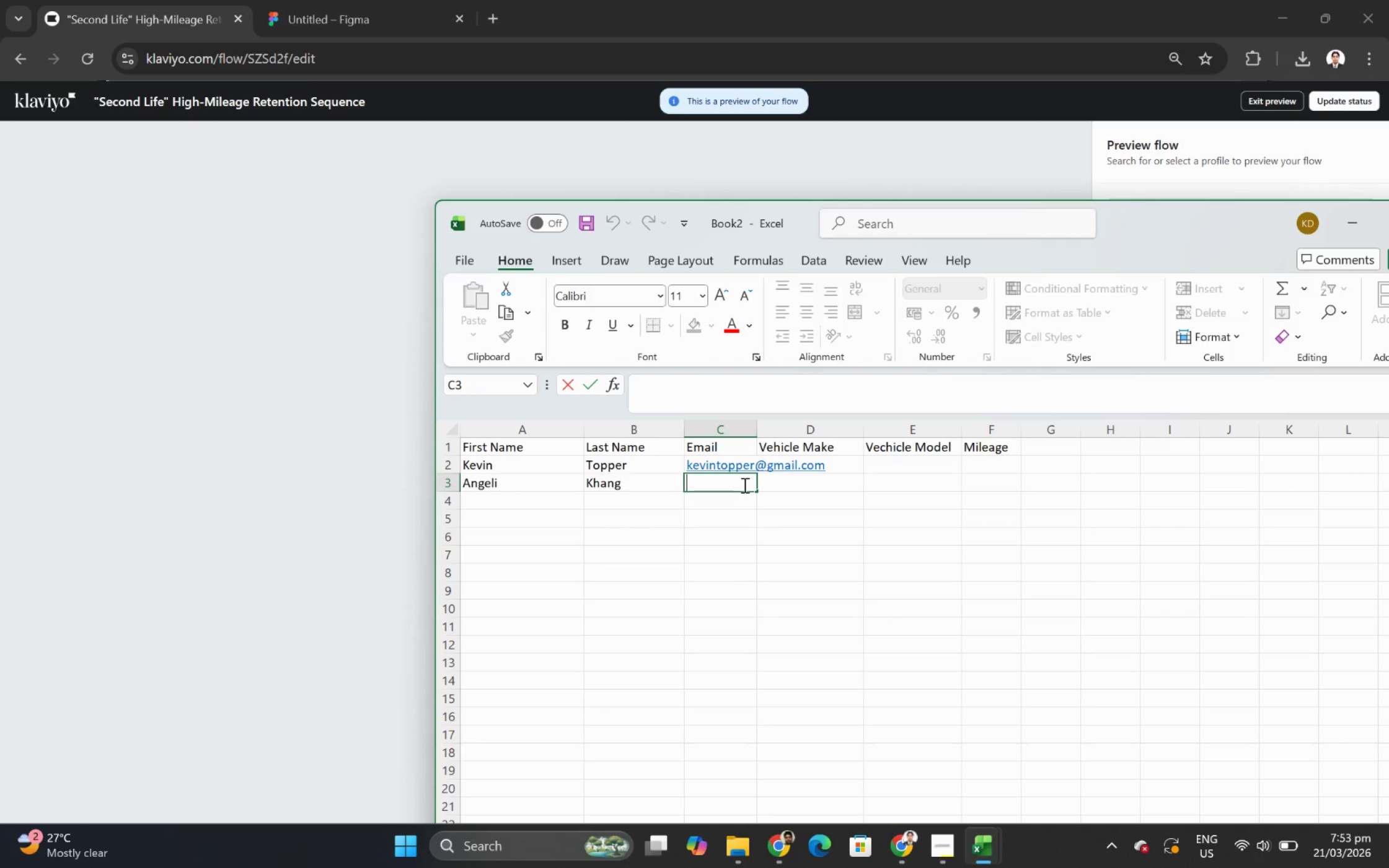 
type(angelikhang@gmail.com)
key(Tab)
 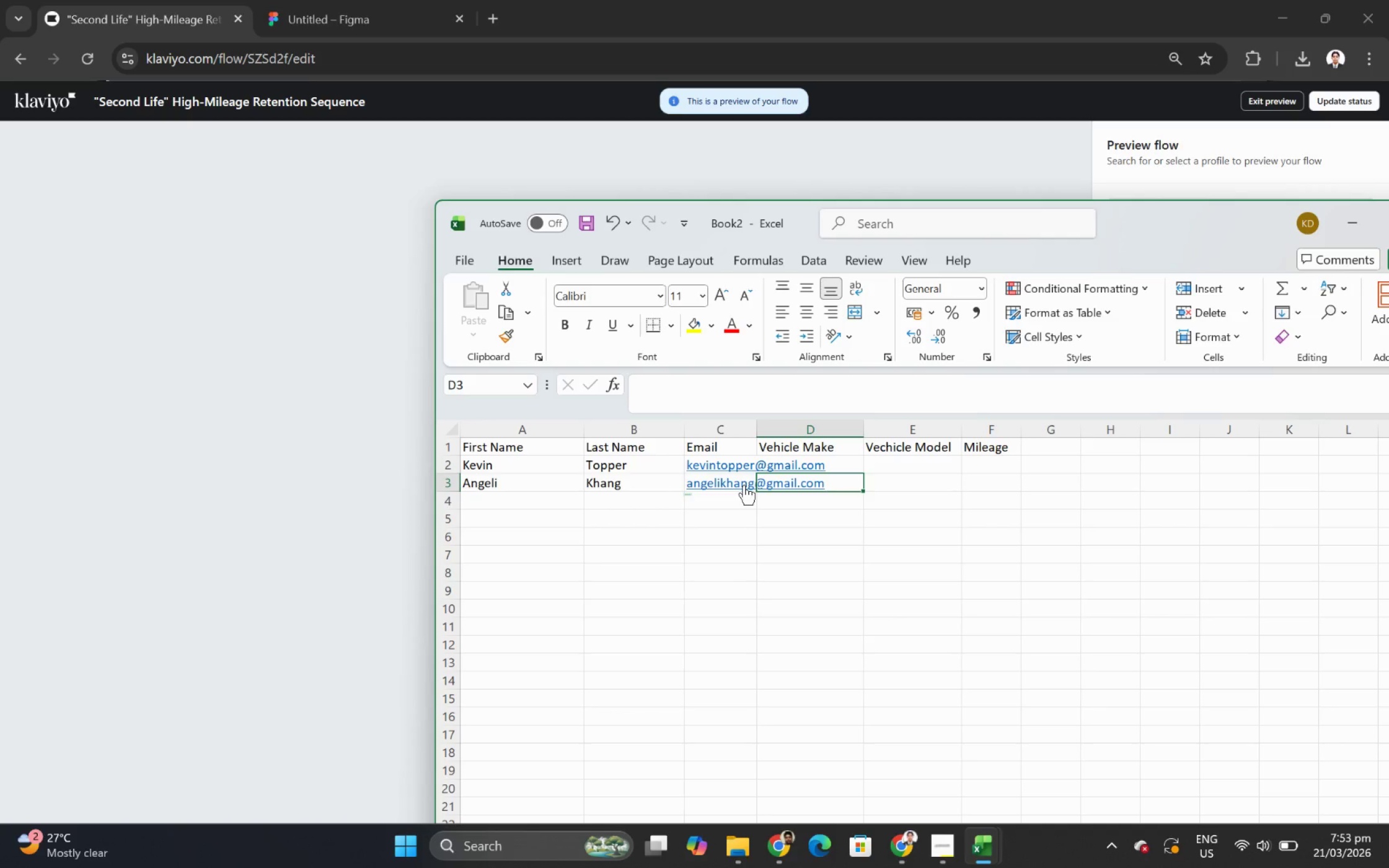 
key(ArrowUp)
 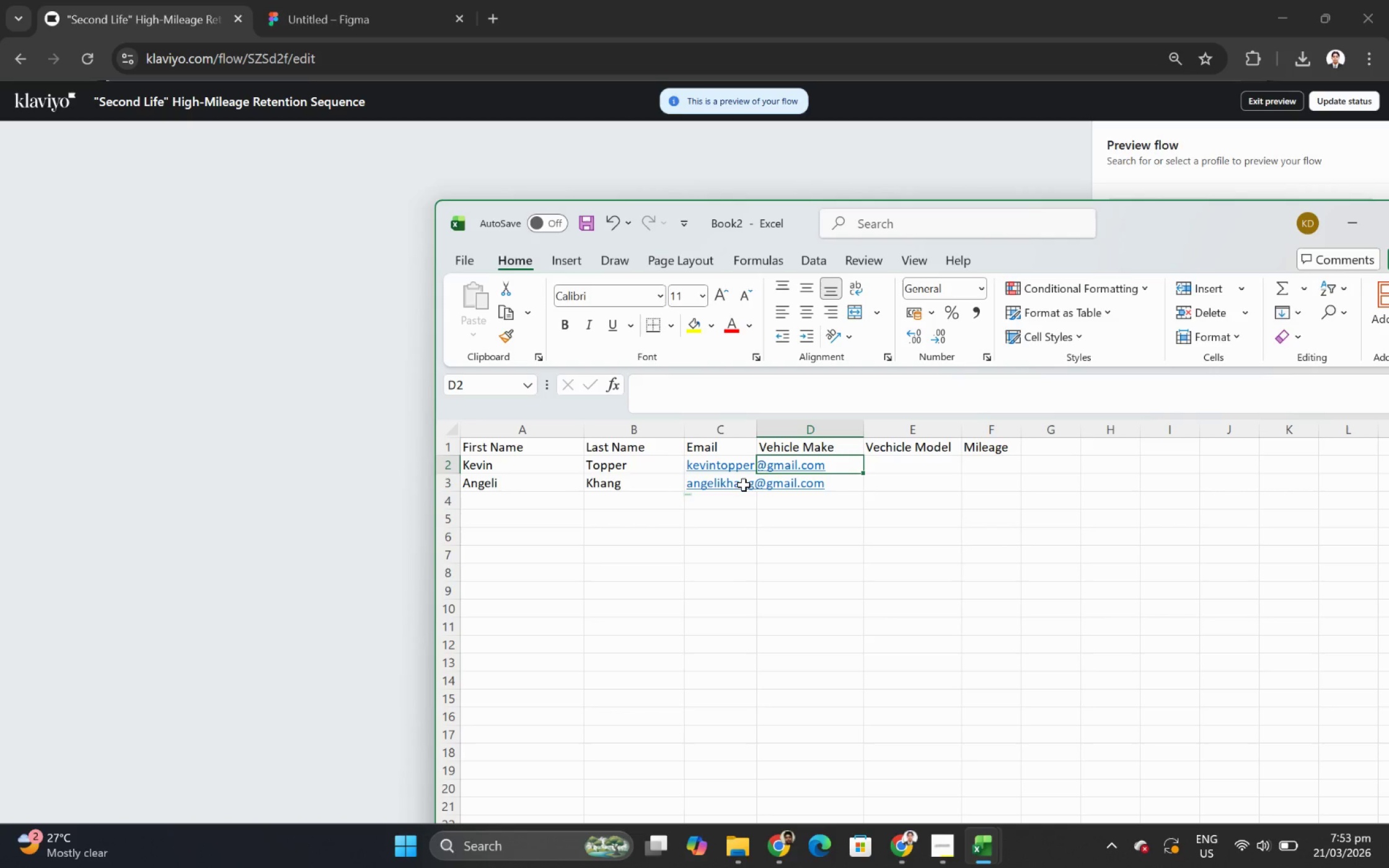 
type(Toyoy)
key(Backspace)
type(ta)
 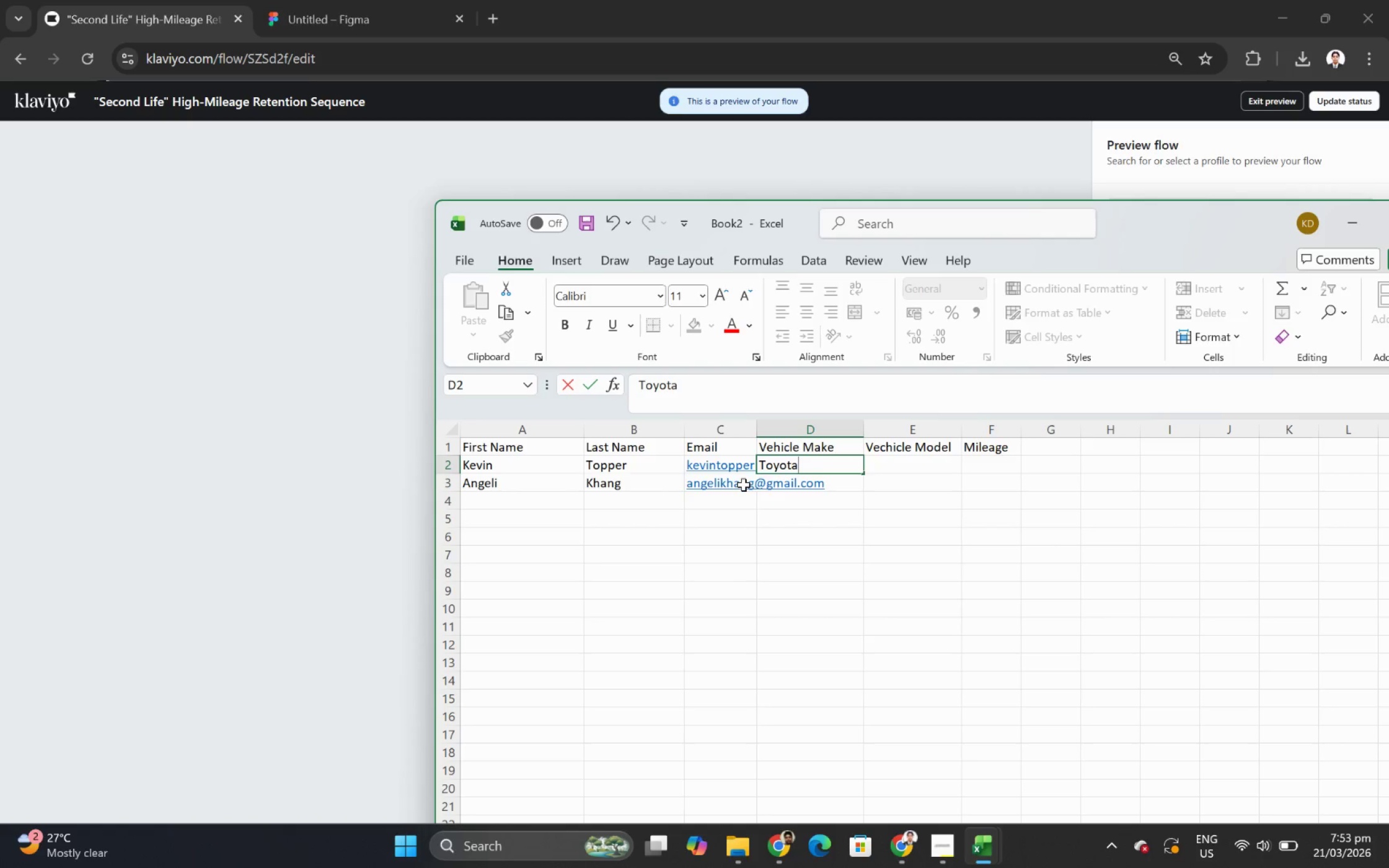 
key(Enter)
 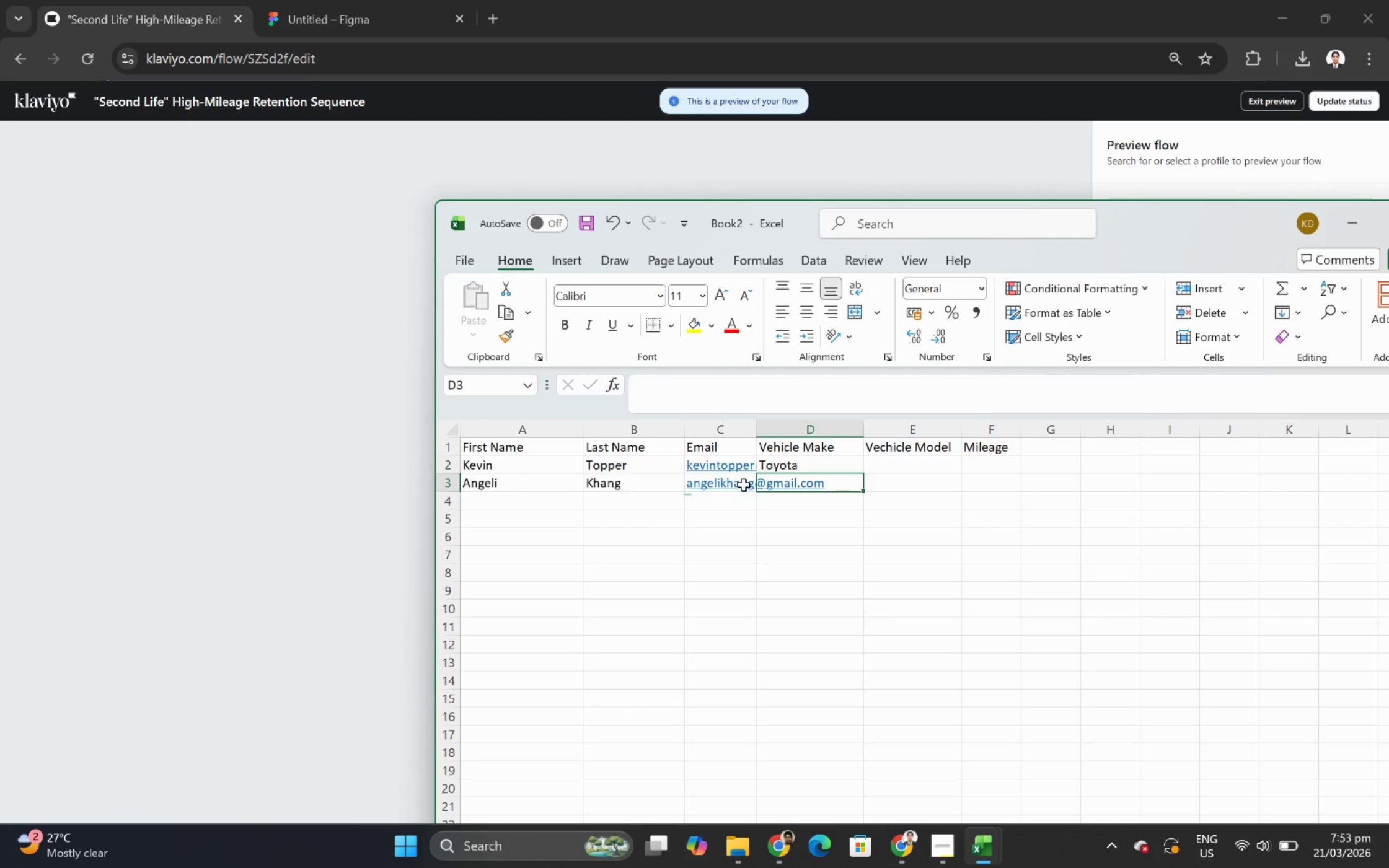 
type(Honda)
key(Tab)
 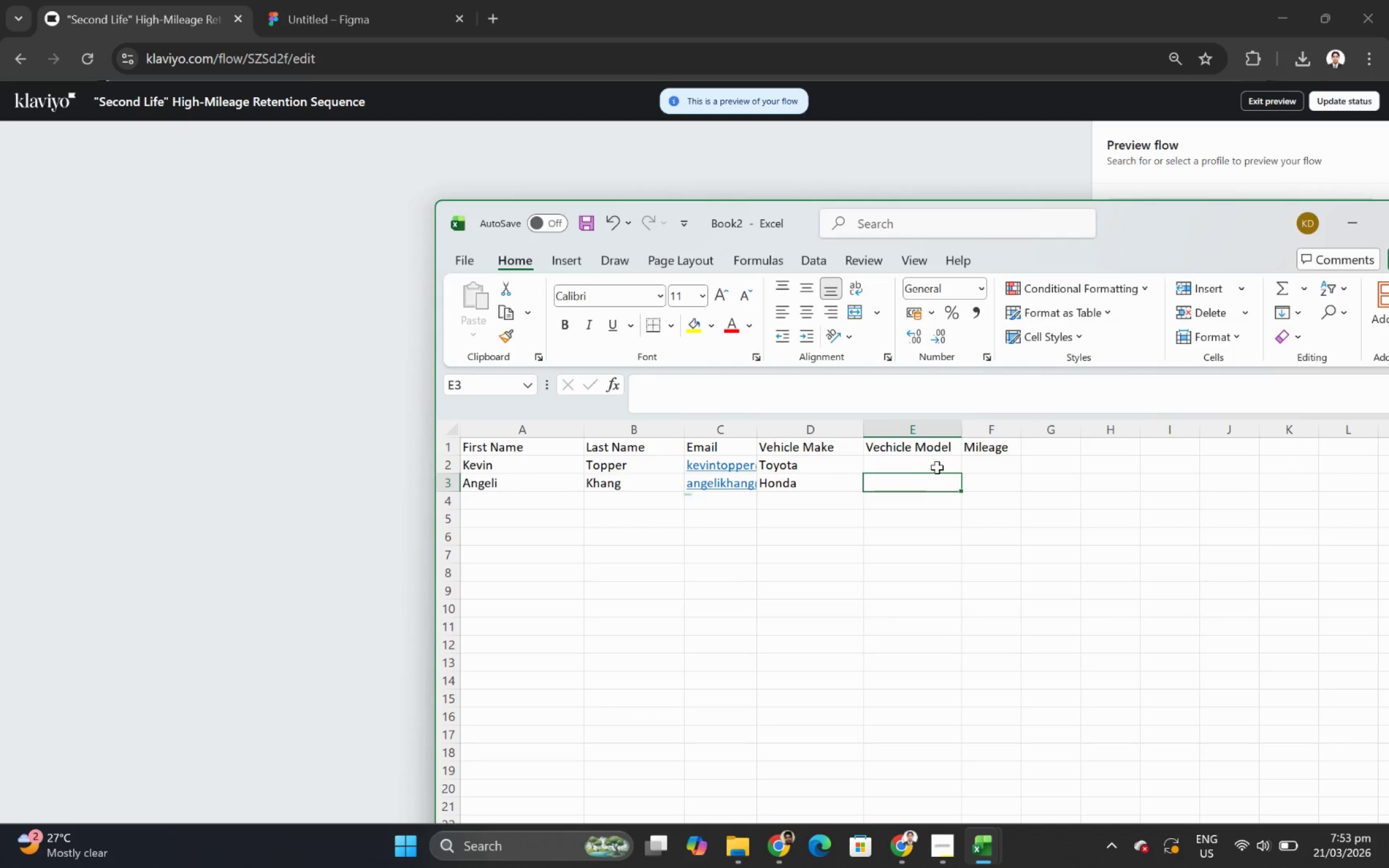 
left_click([937, 467])
 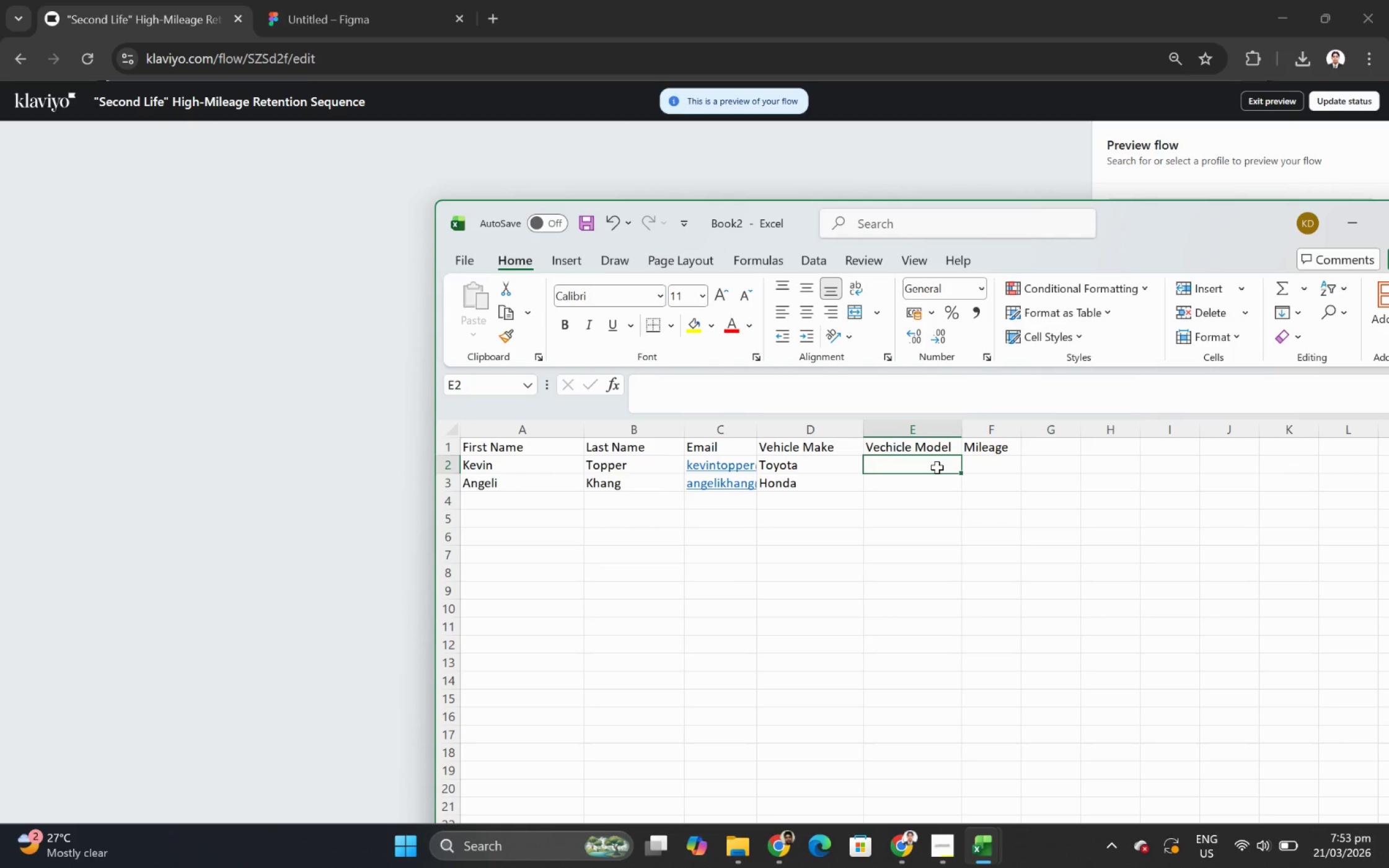 
type(Innov)
key(Backspace)
key(Backspace)
key(Backspace)
key(Backspace)
key(Backspace)
type(Fortuner)
 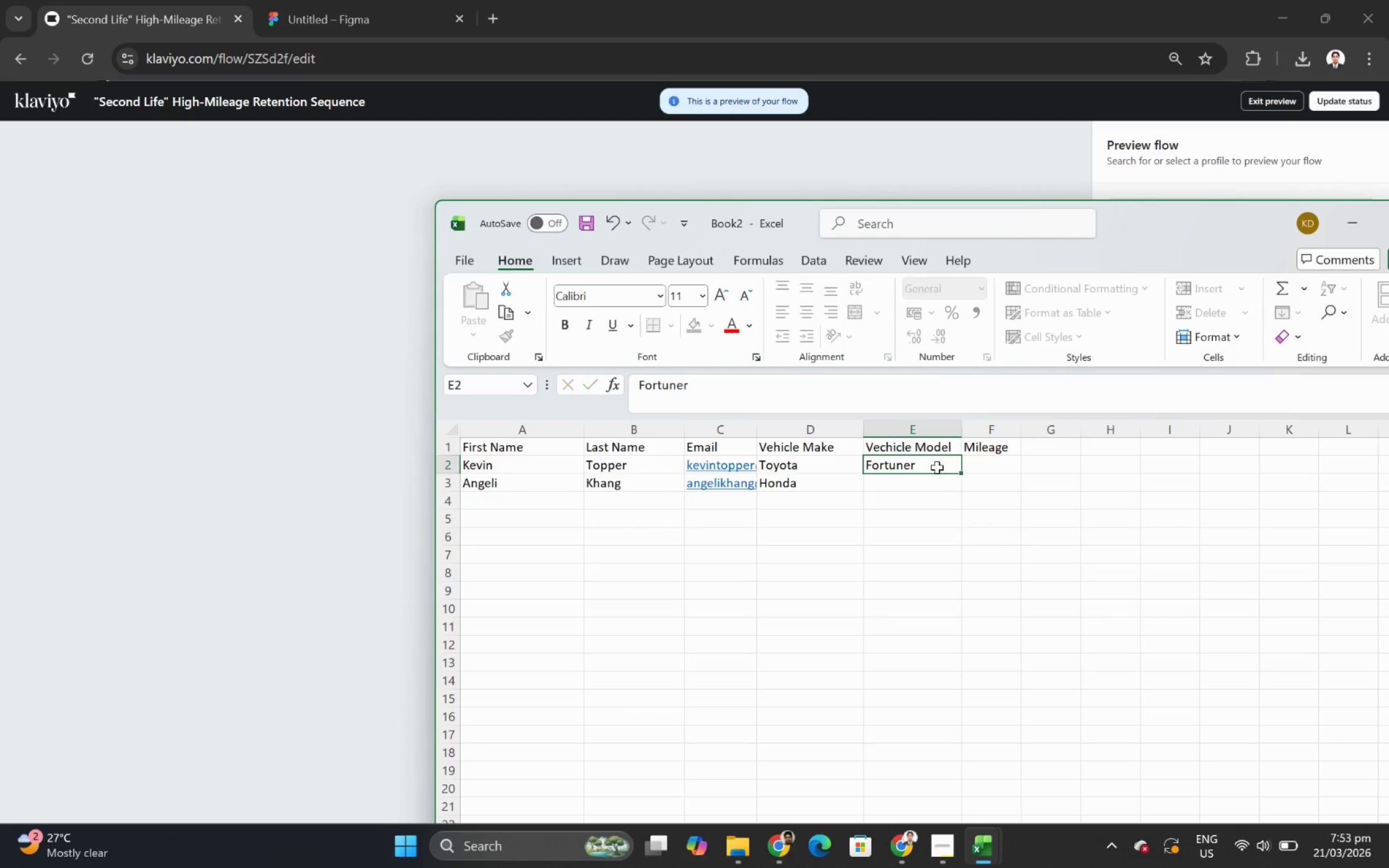 
key(Enter)
 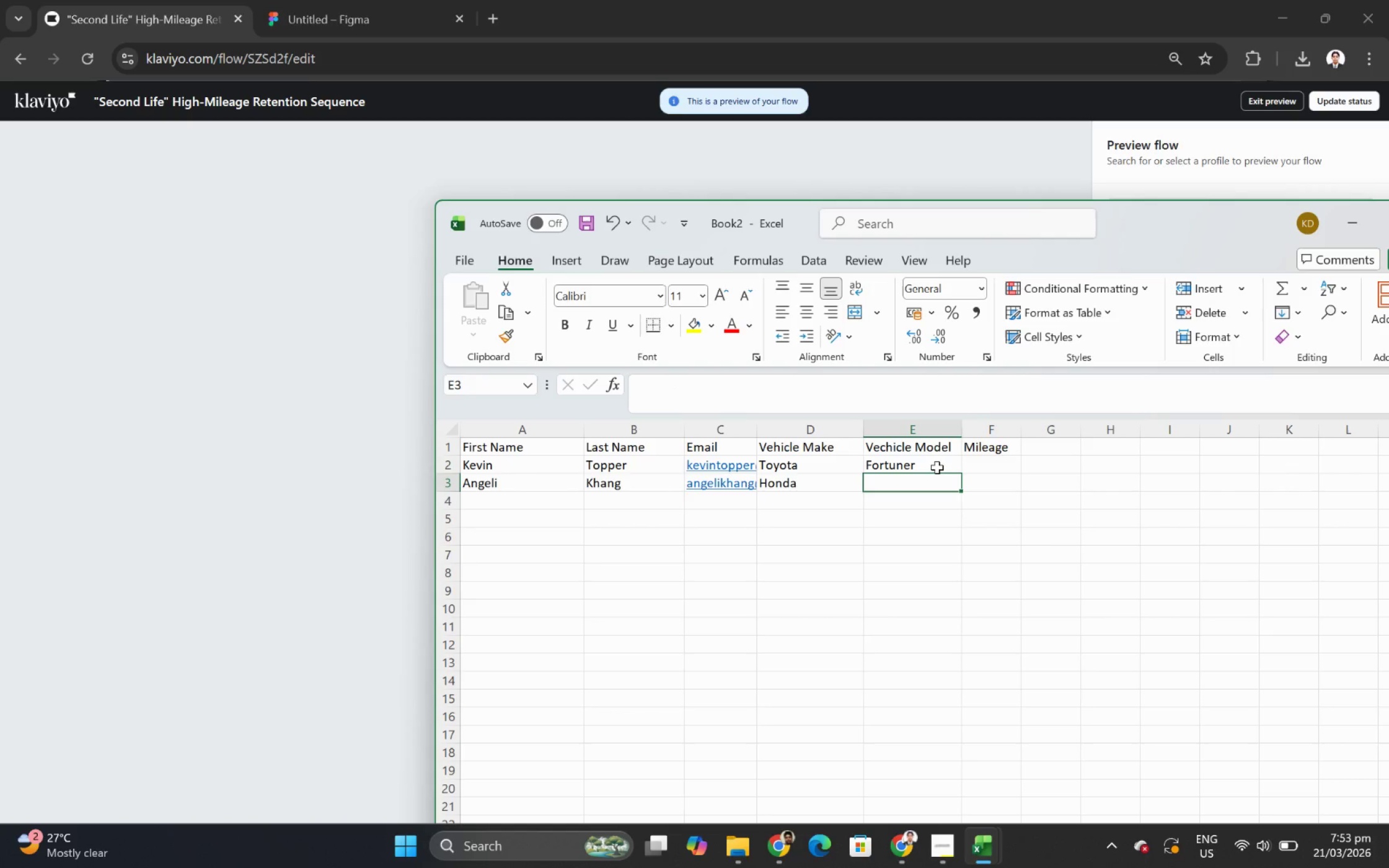 
type(City)
 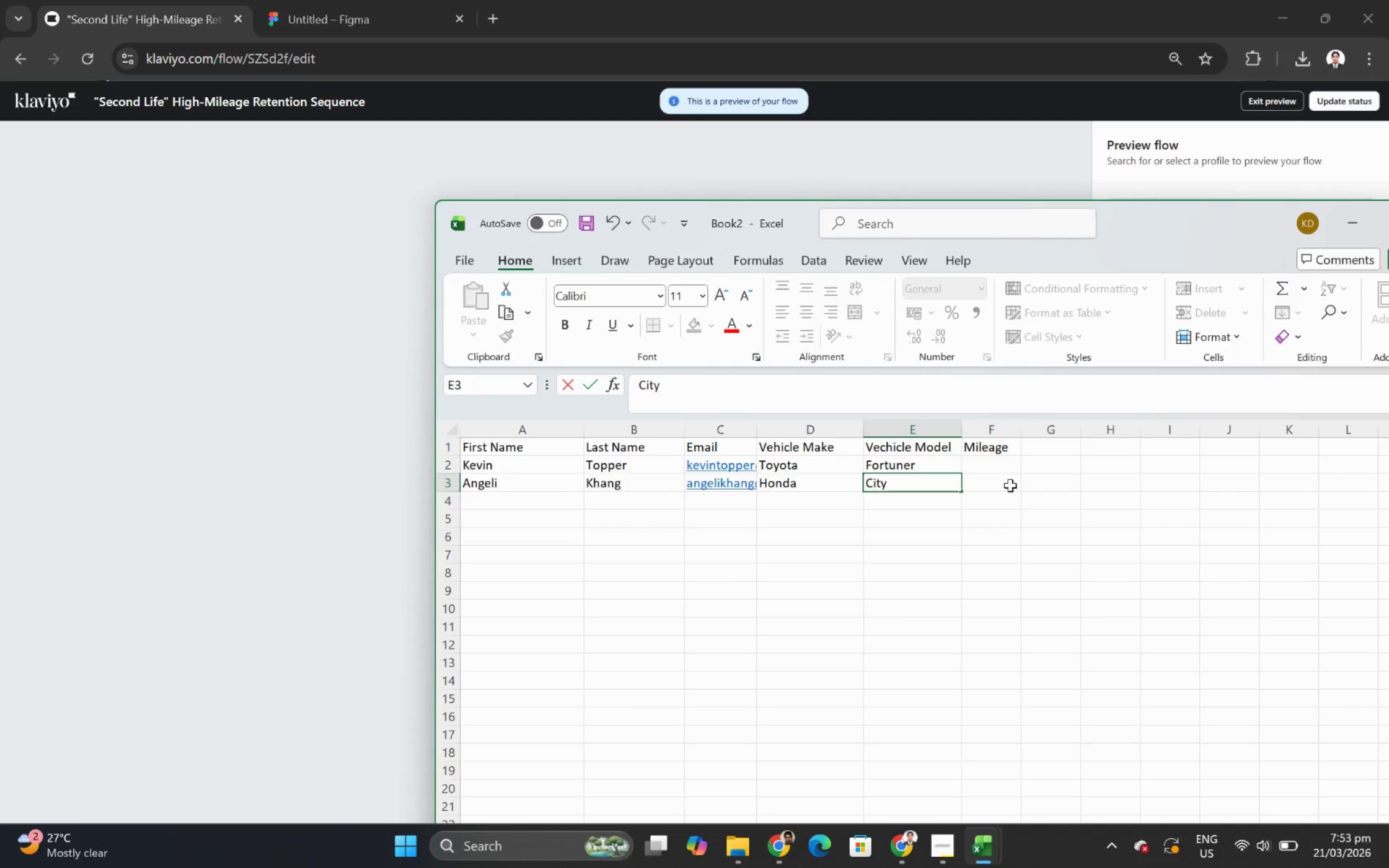 
left_click([1024, 536])
 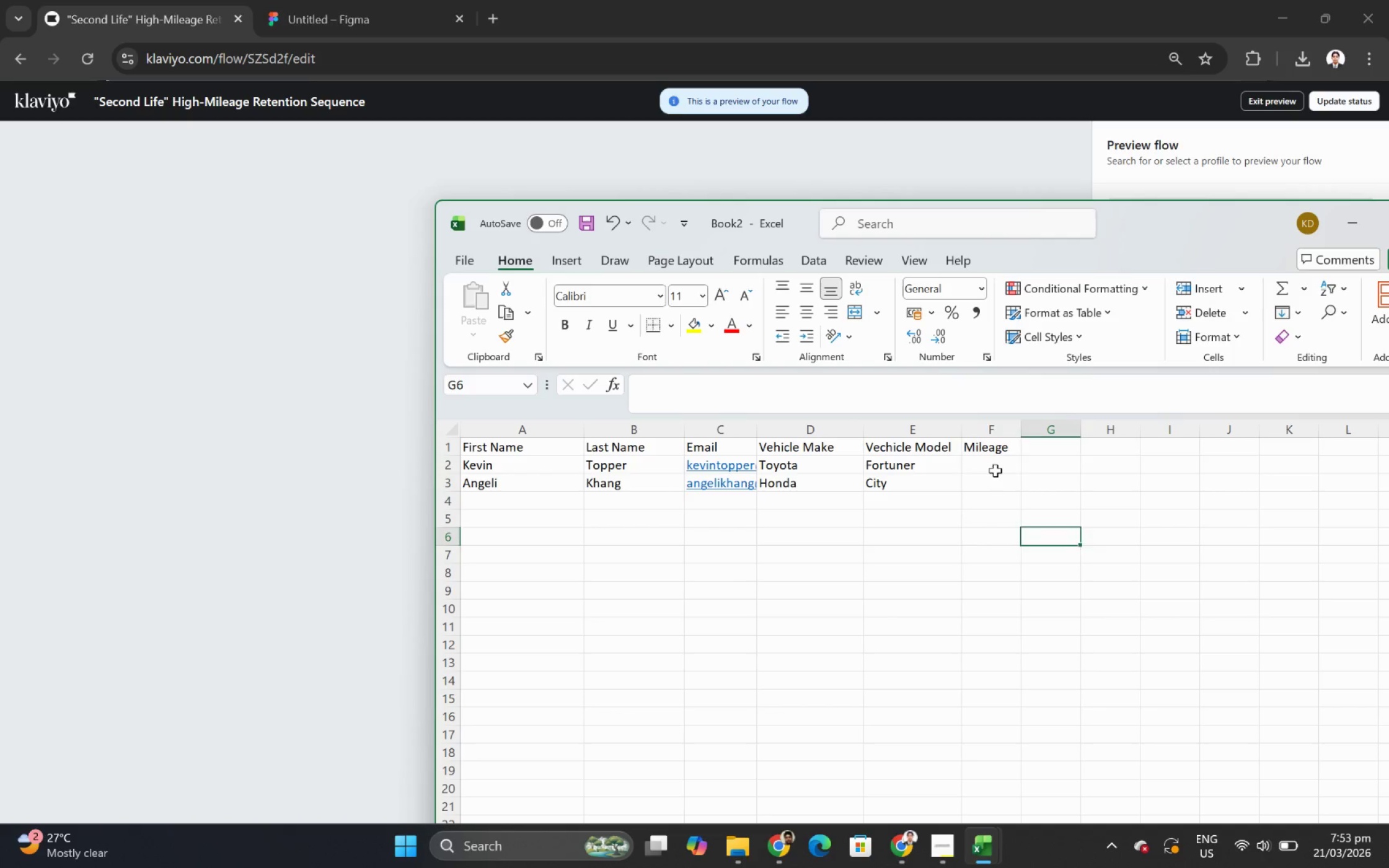 
left_click([995, 470])
 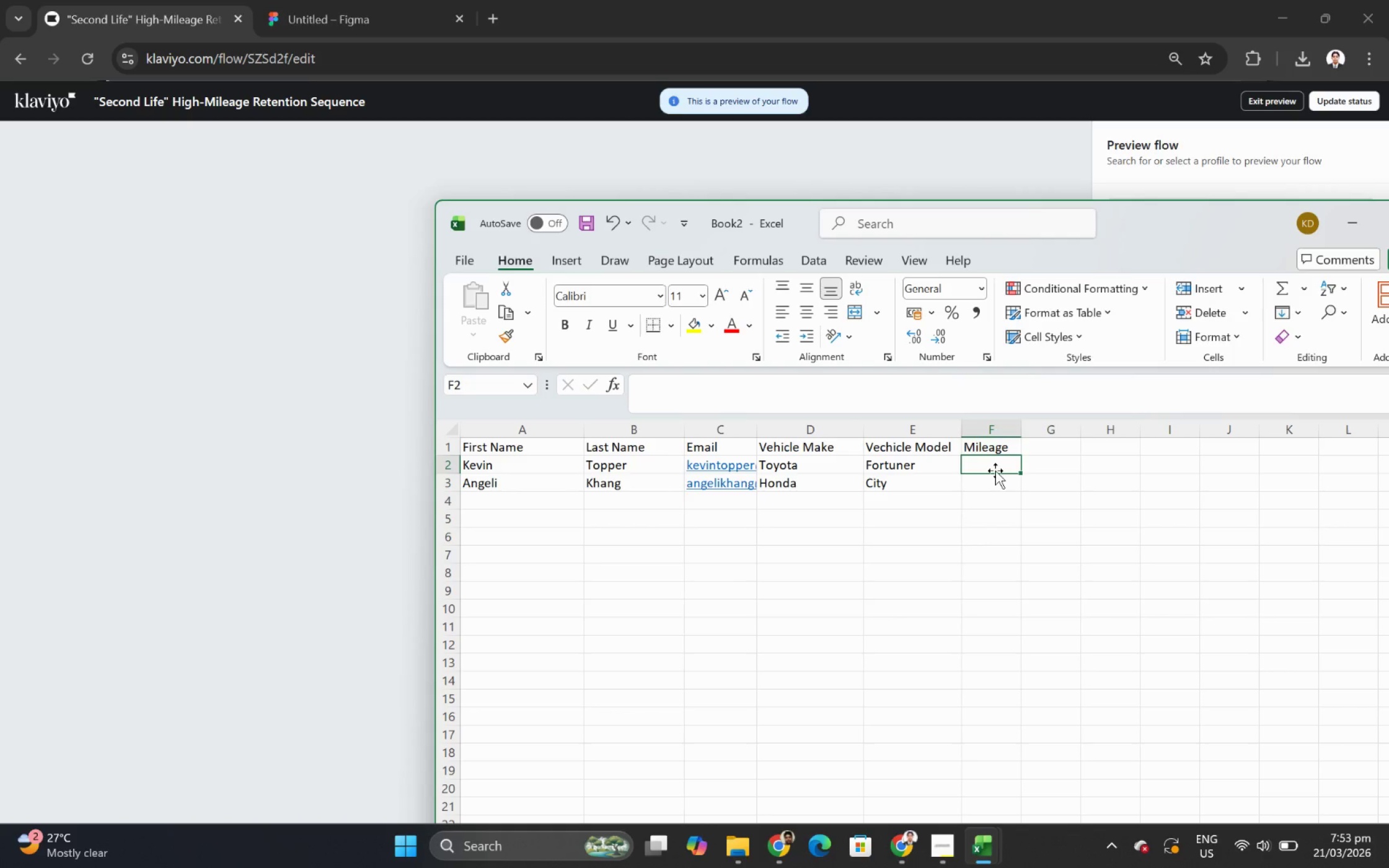 
type(150000)
 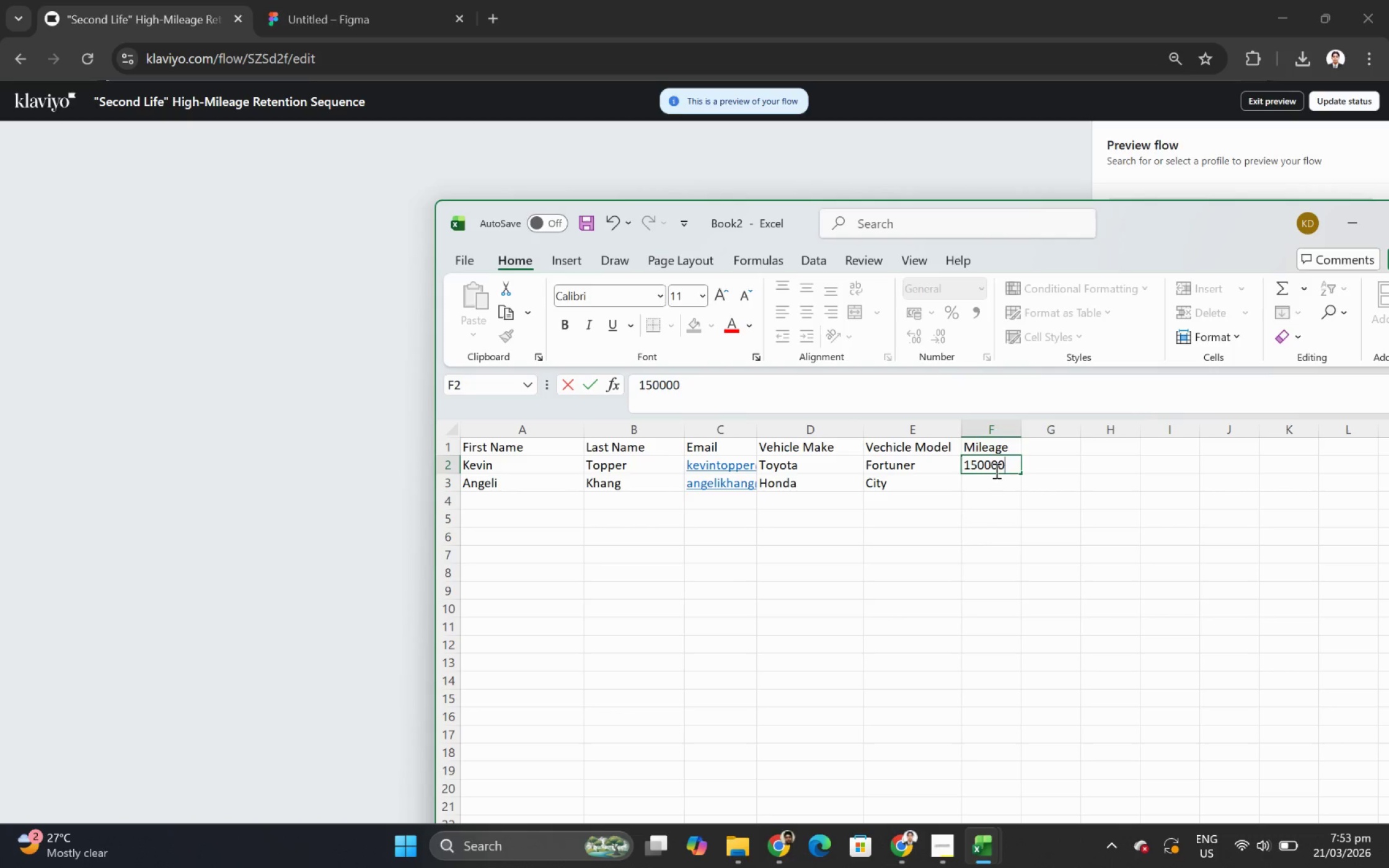 
key(Enter)
 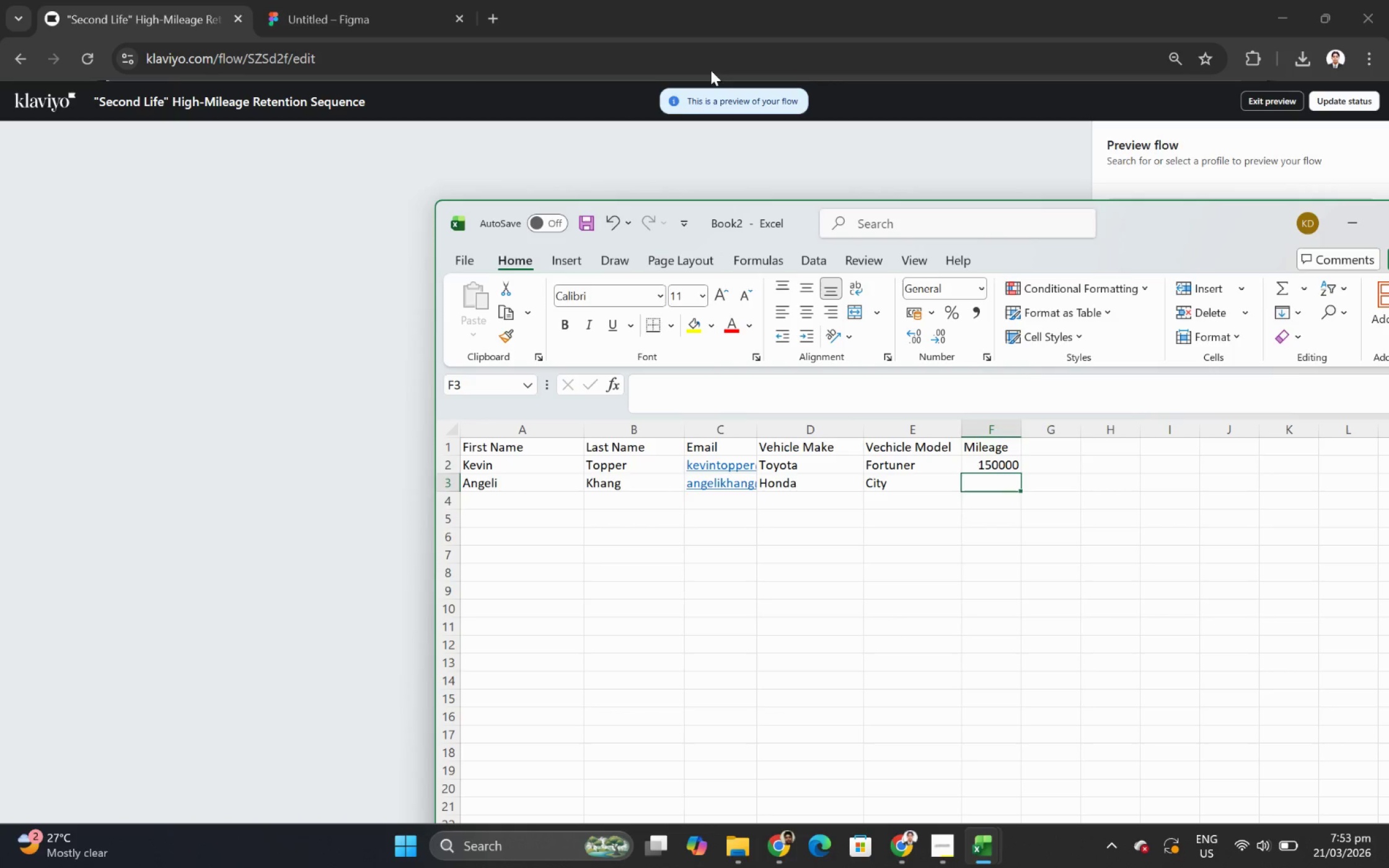 
key(Alt+Tab)
 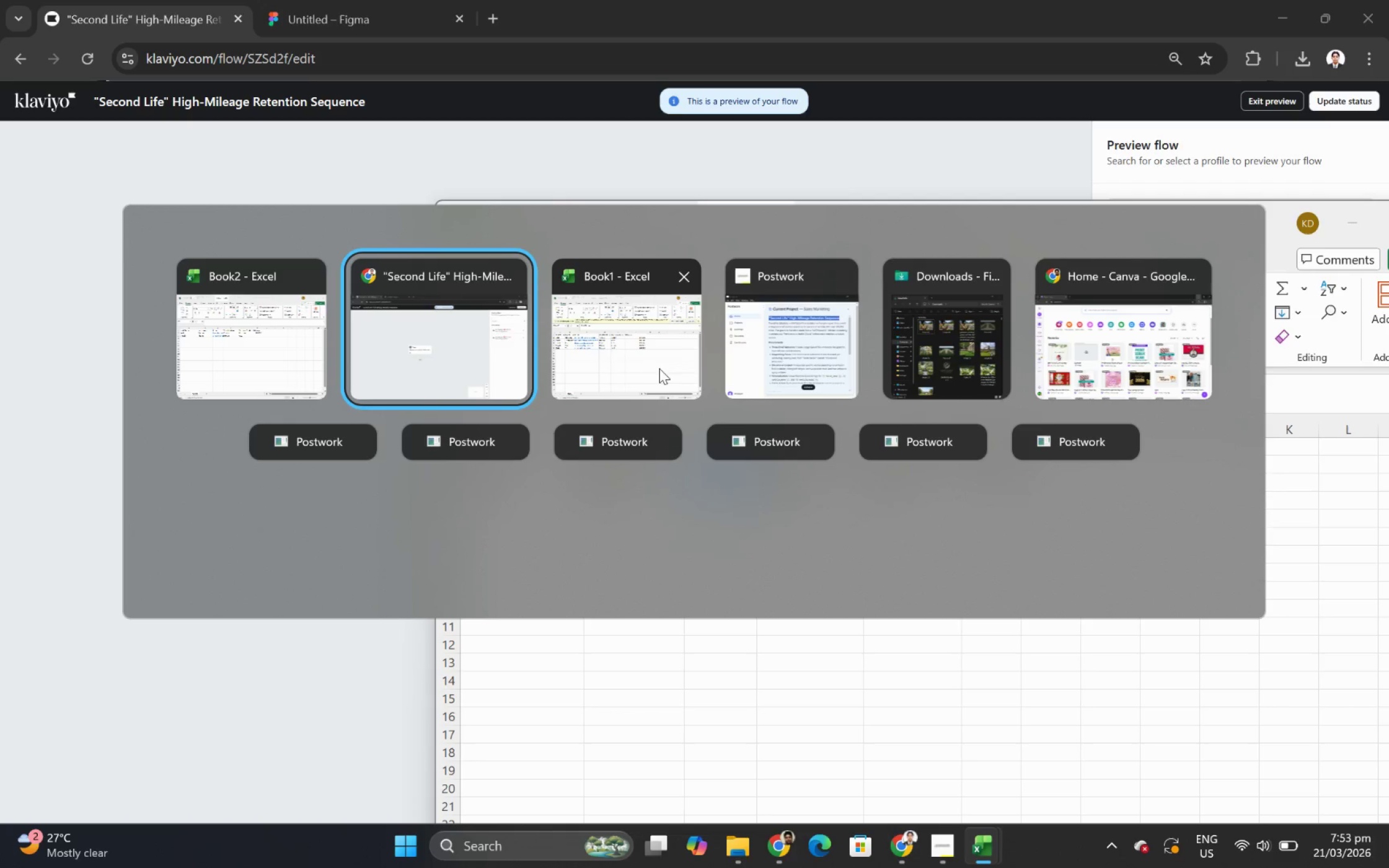 
left_click([650, 357])
 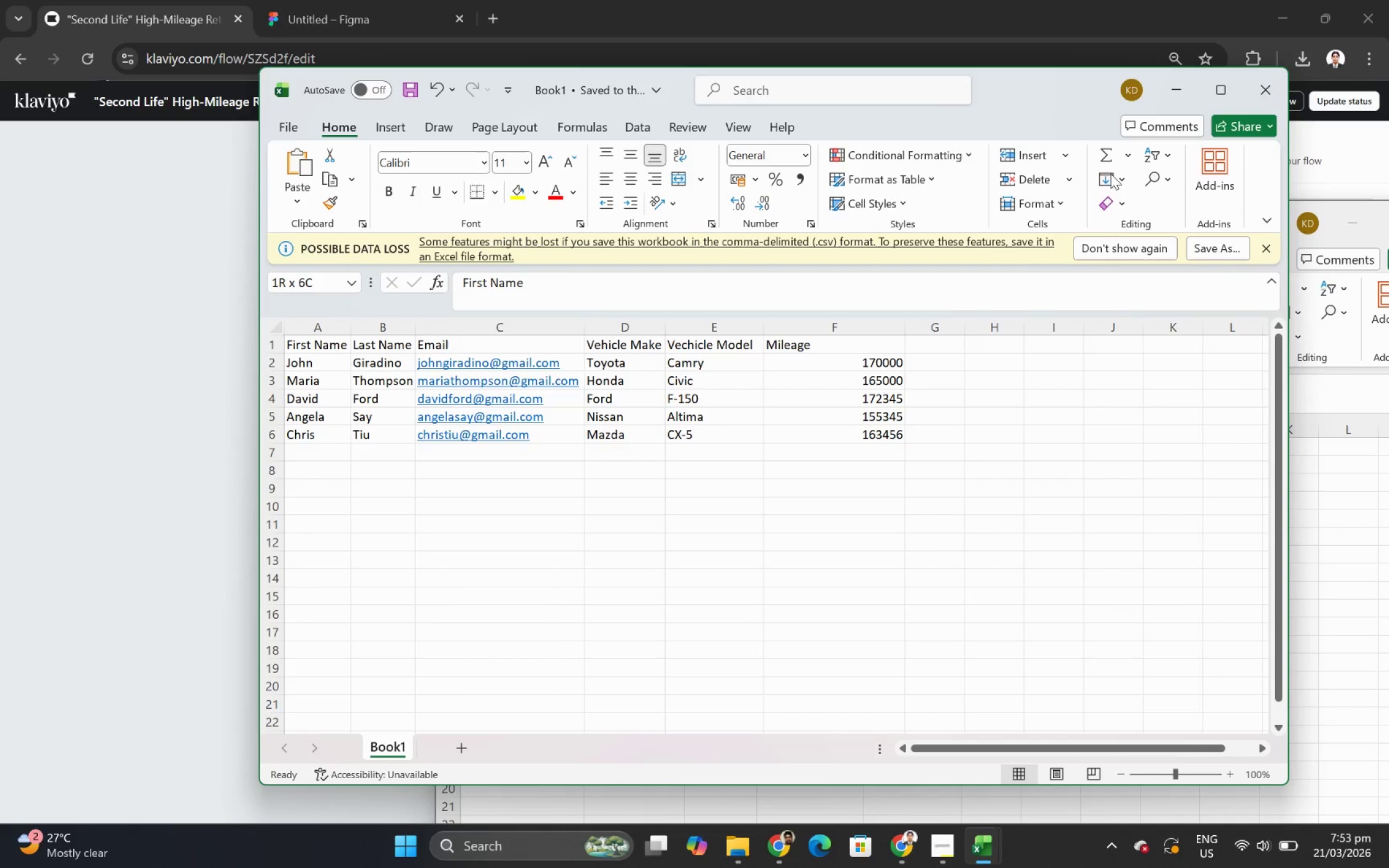 
left_click([1195, 78])
 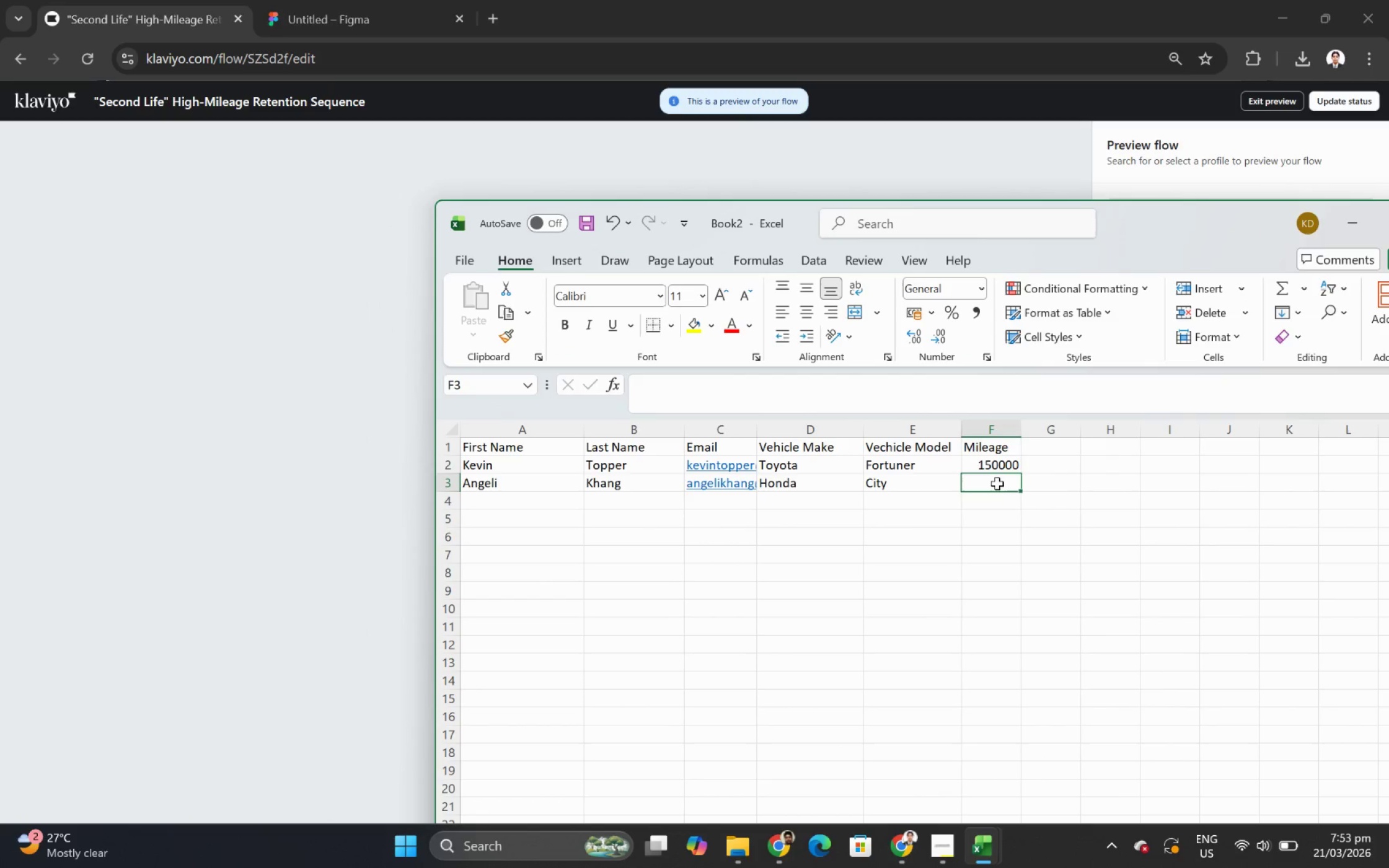 
left_click([1000, 462])
 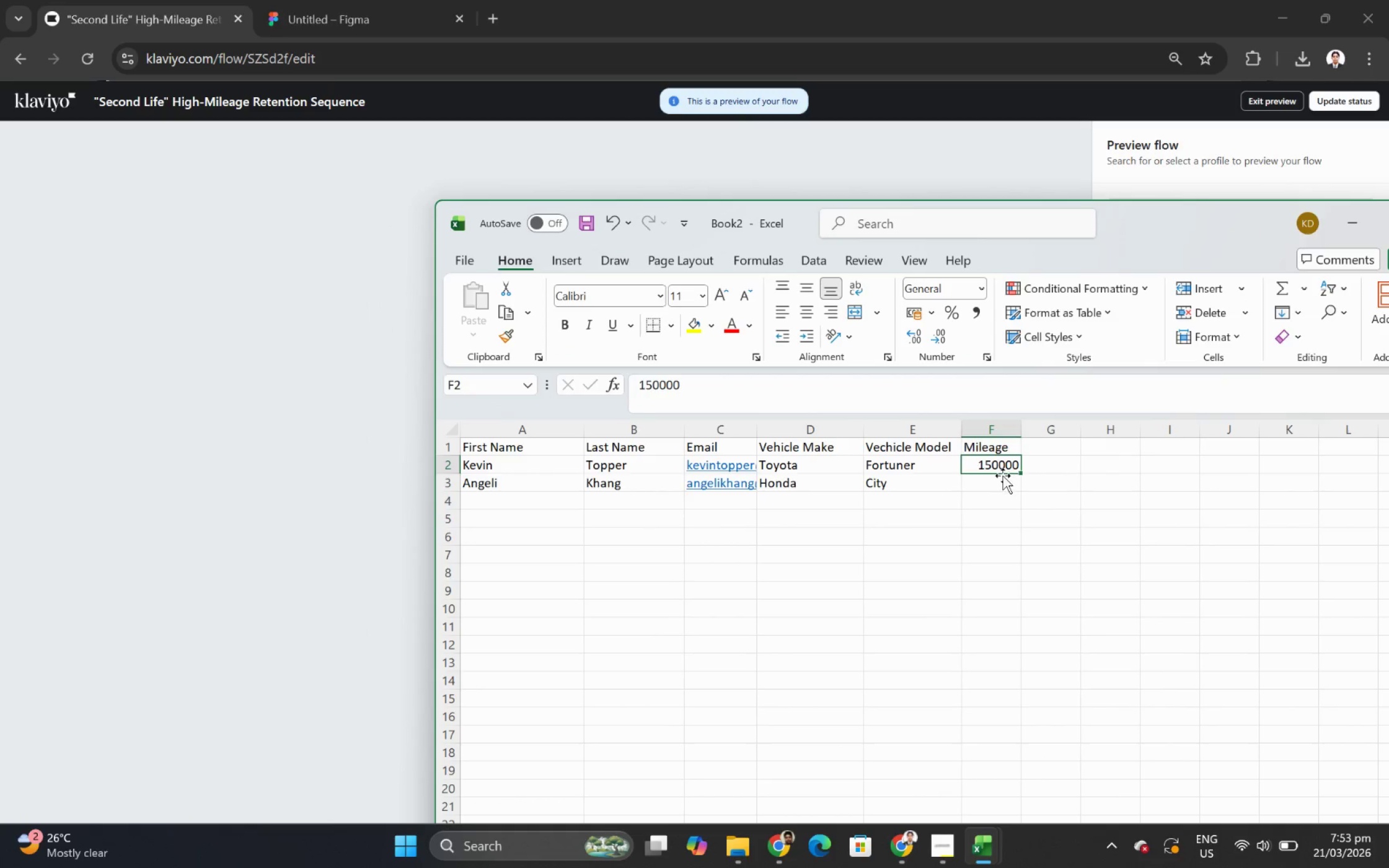 
left_click([1002, 476])
 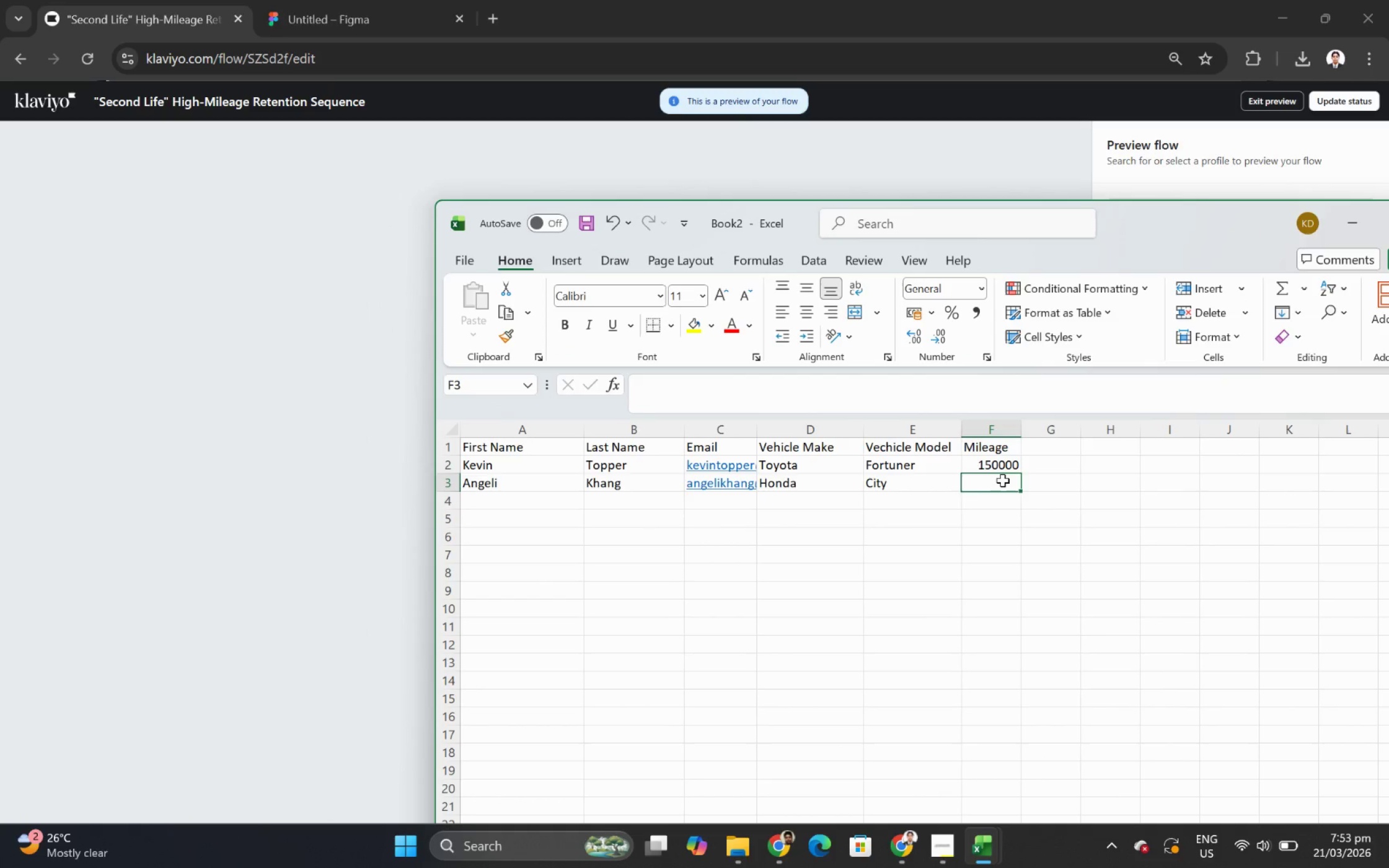 
type(1450000)
 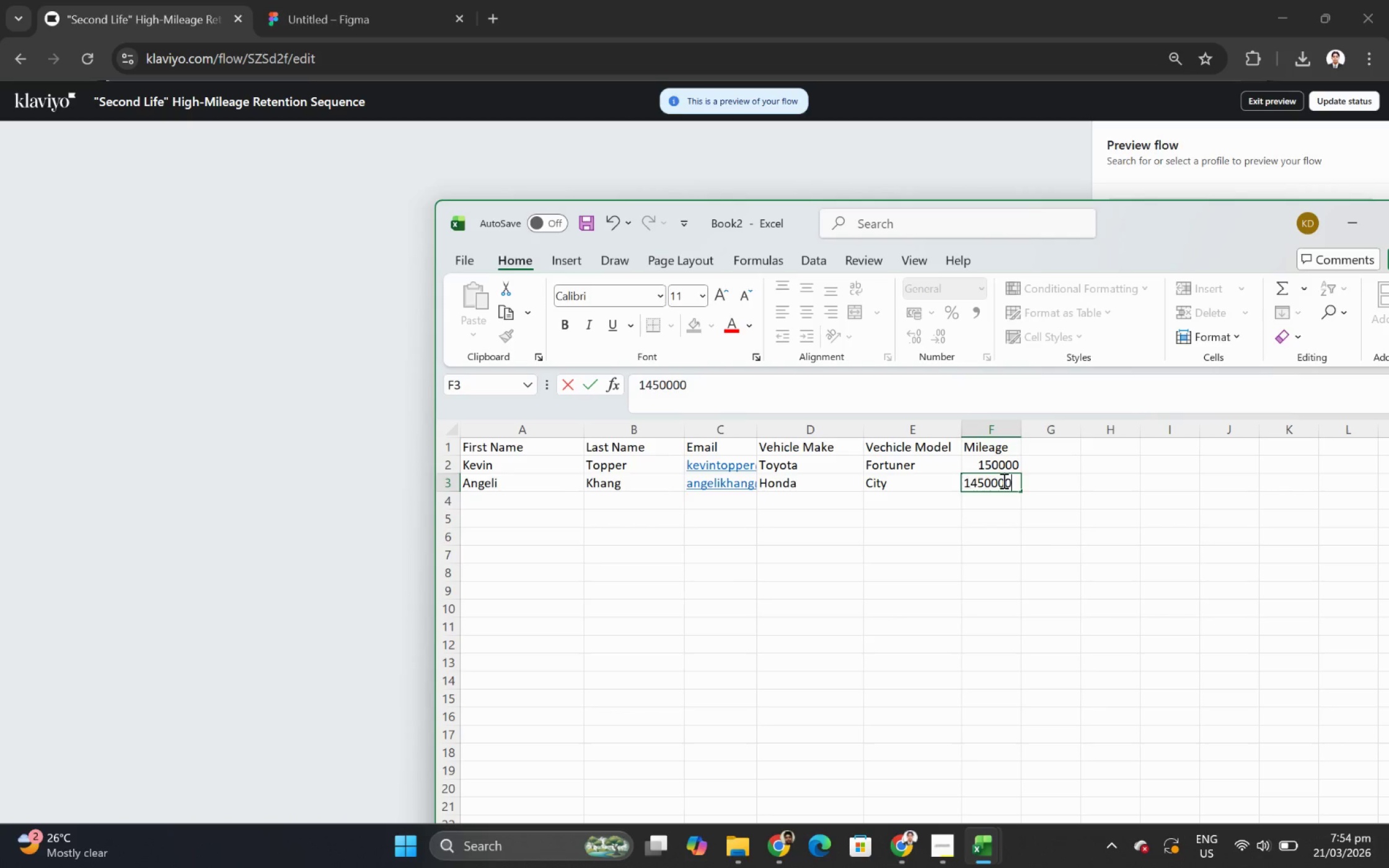 
key(Enter)
 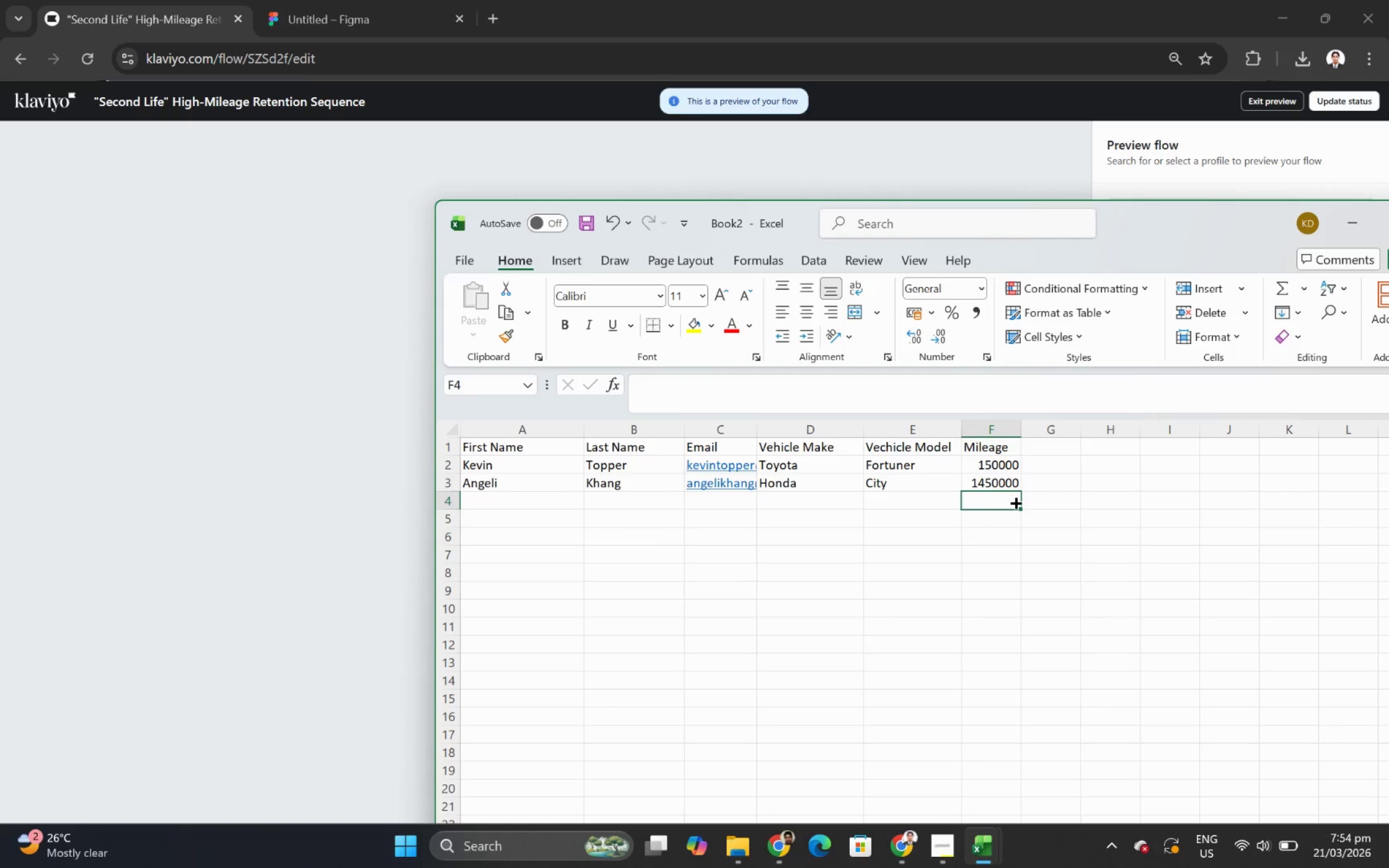 
double_click([994, 481])
 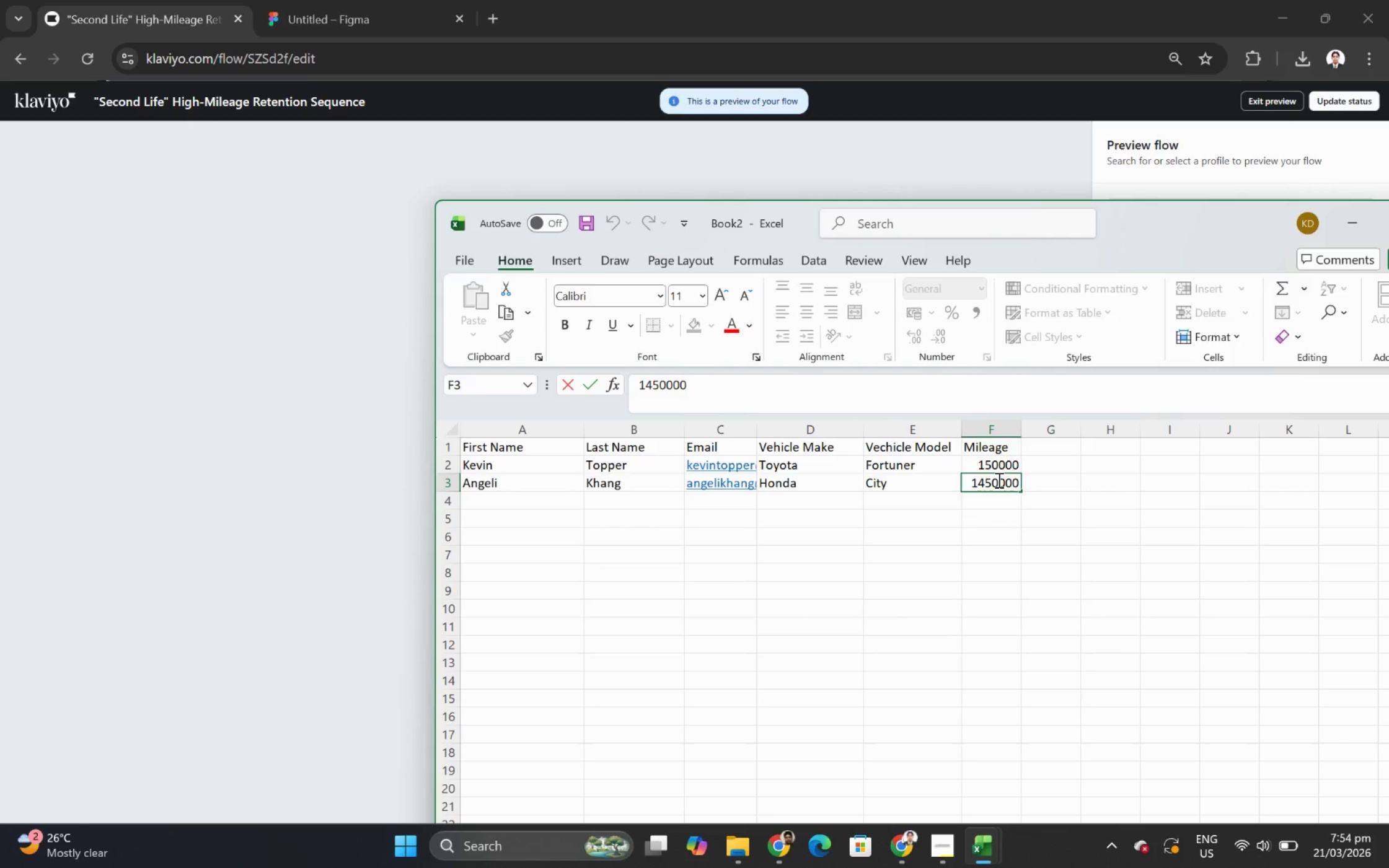 
left_click([997, 480])
 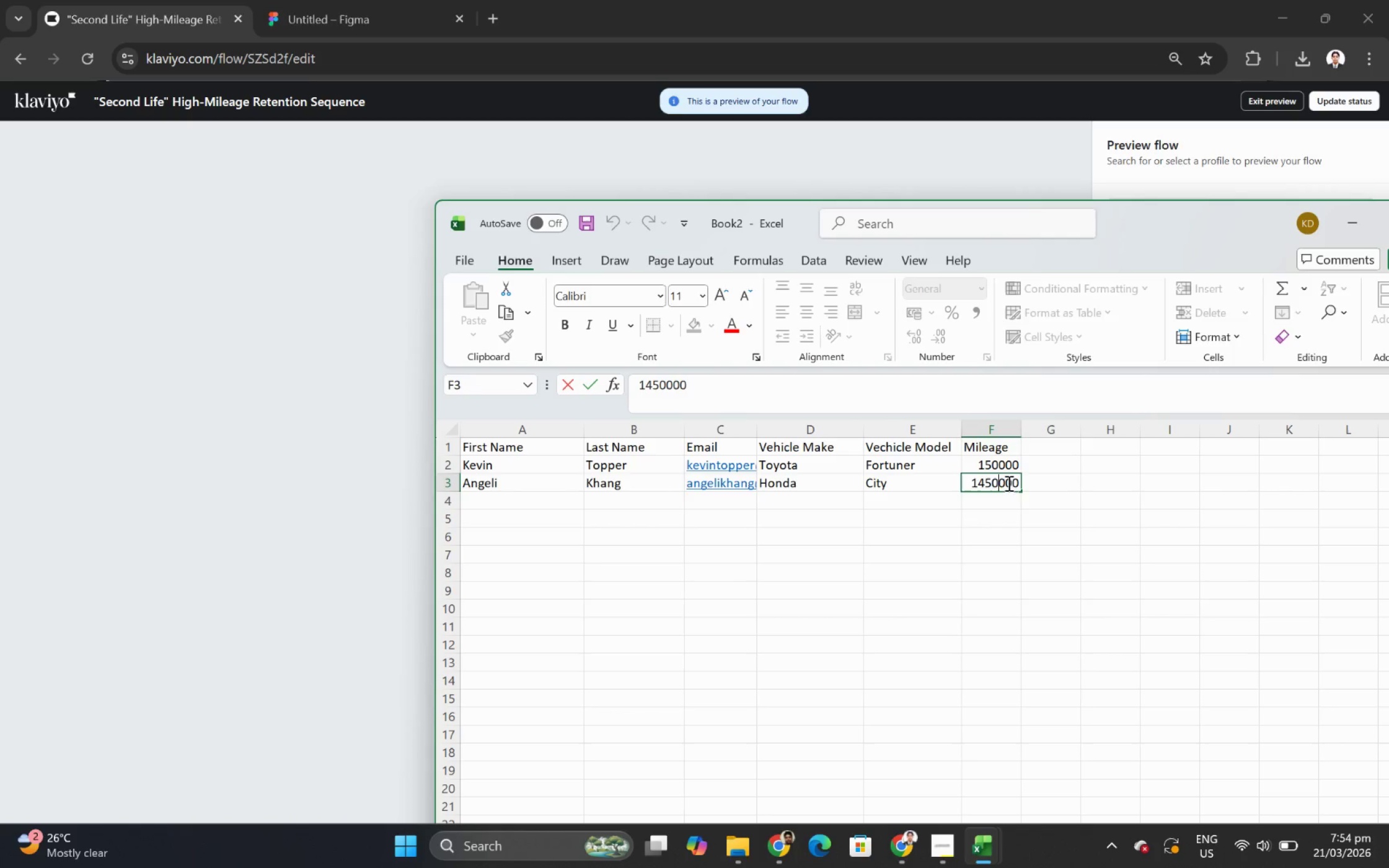 
key(Backspace)
 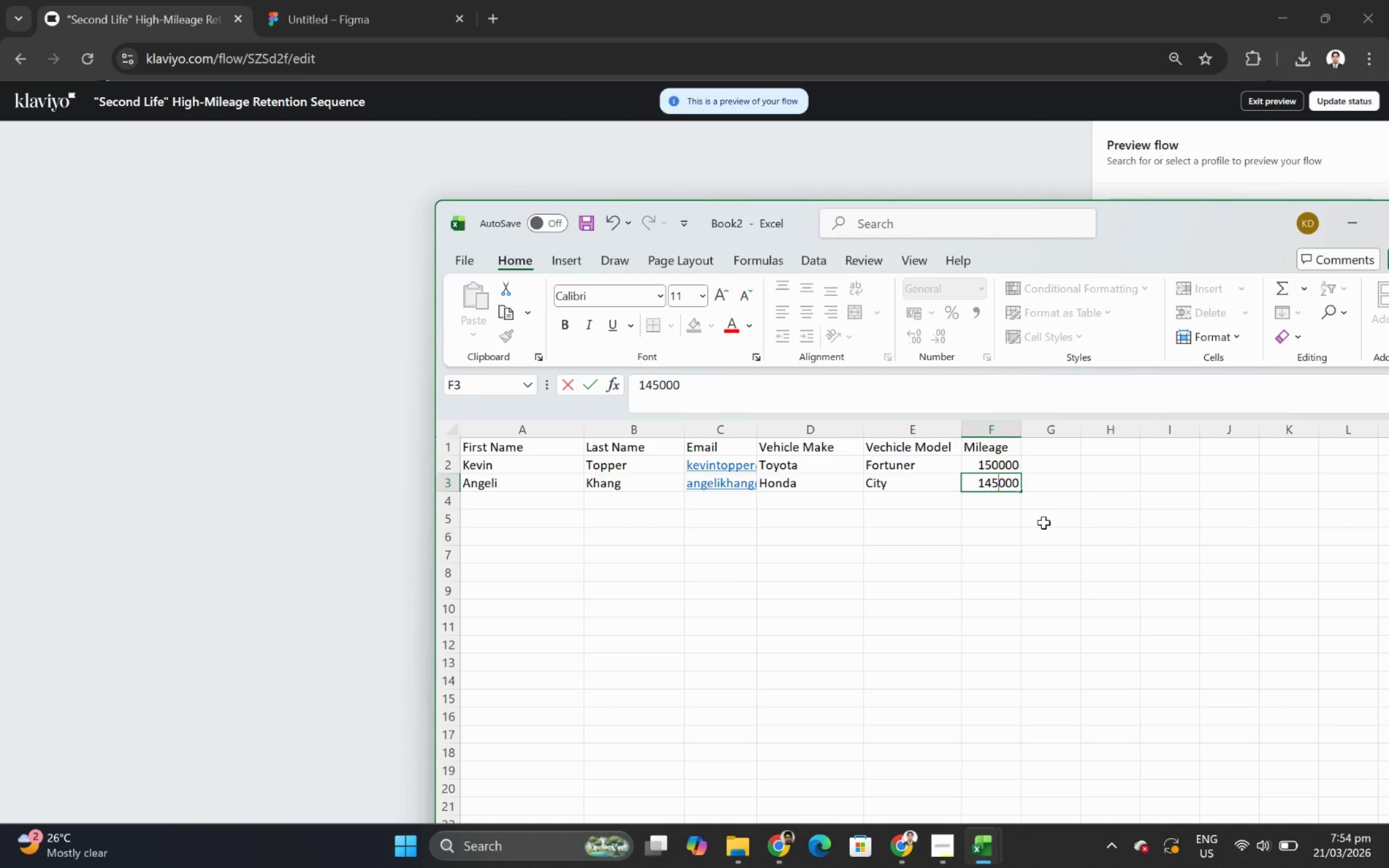 
left_click([1043, 522])
 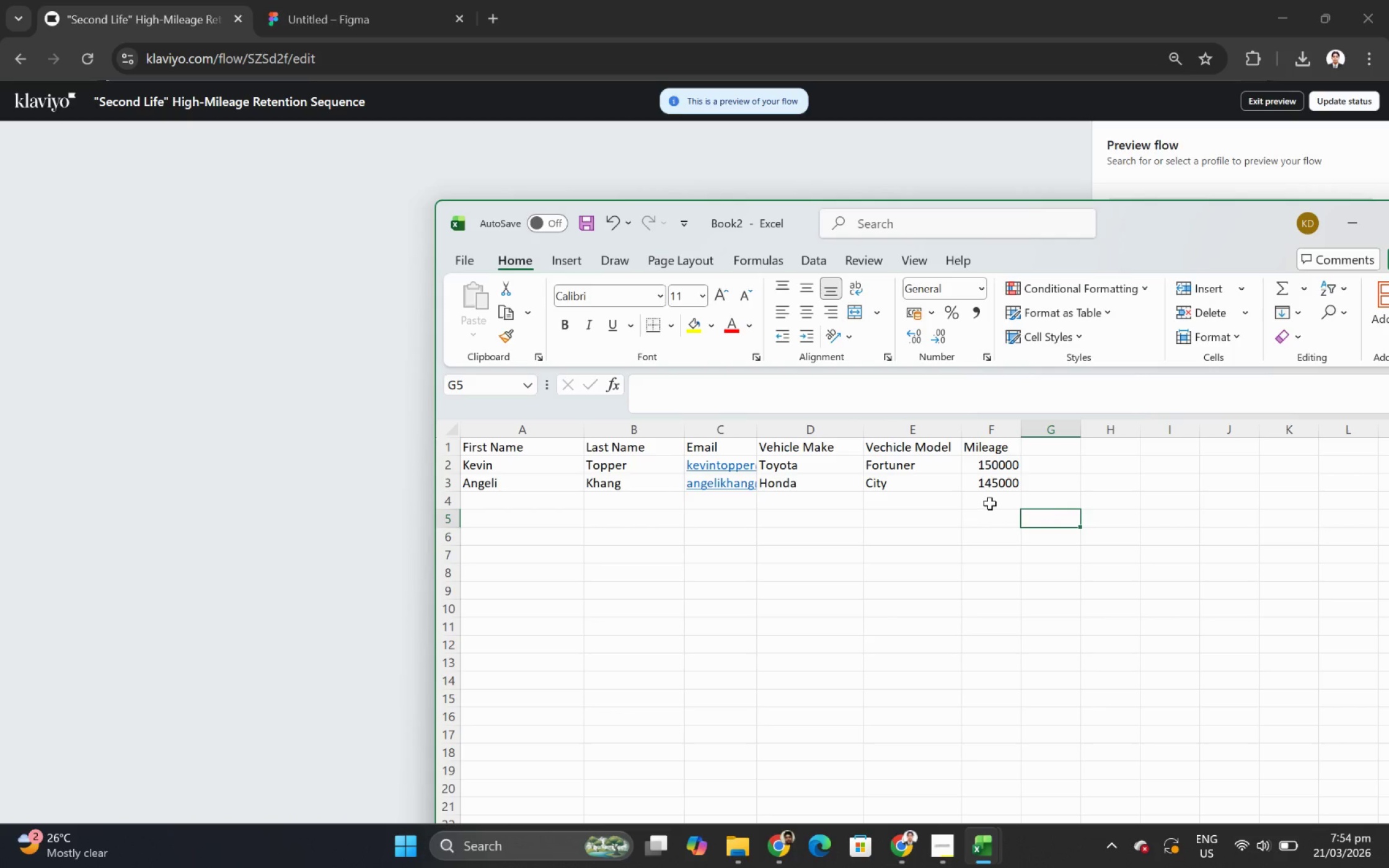 
left_click([983, 522])
 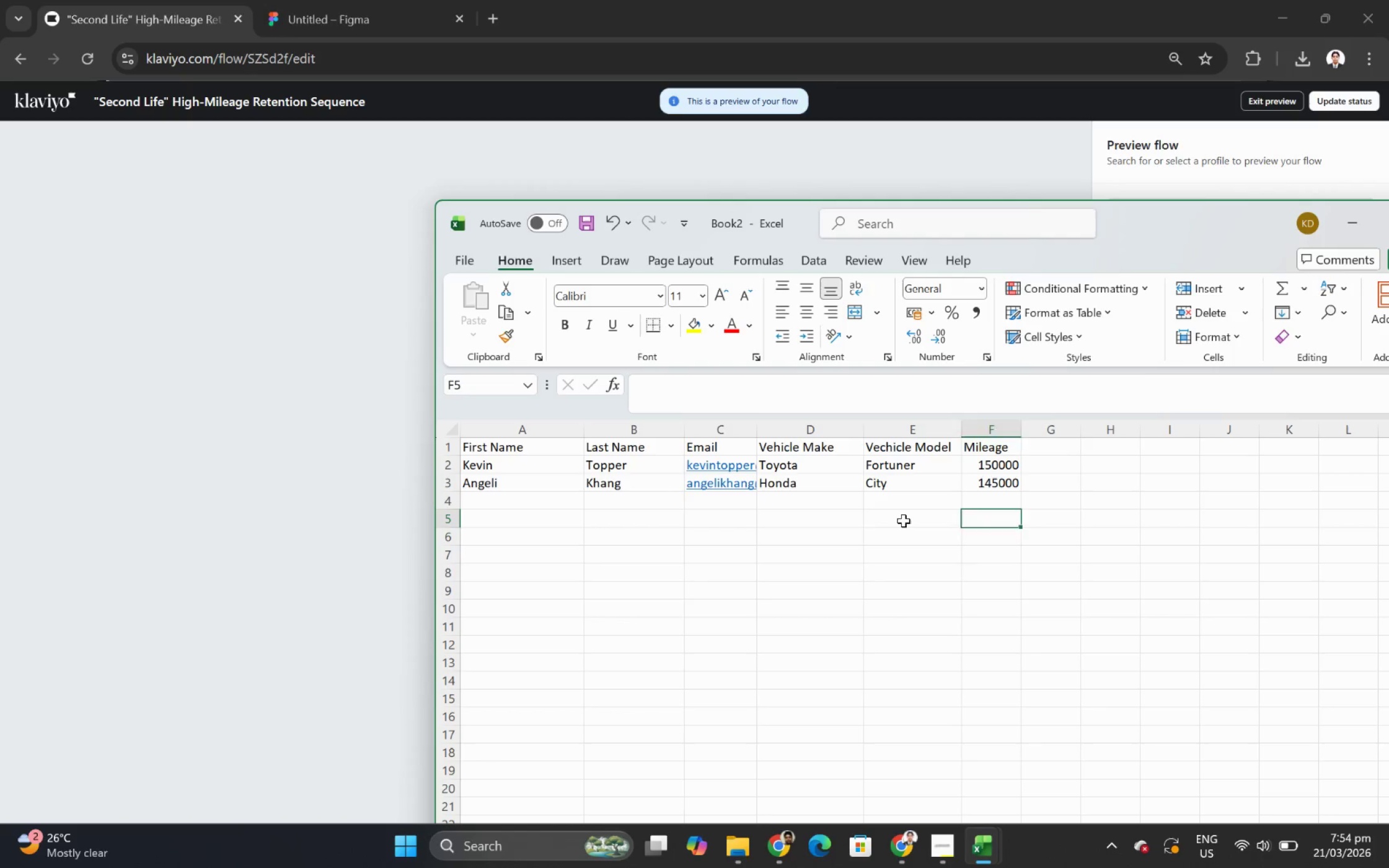 
left_click([903, 520])
 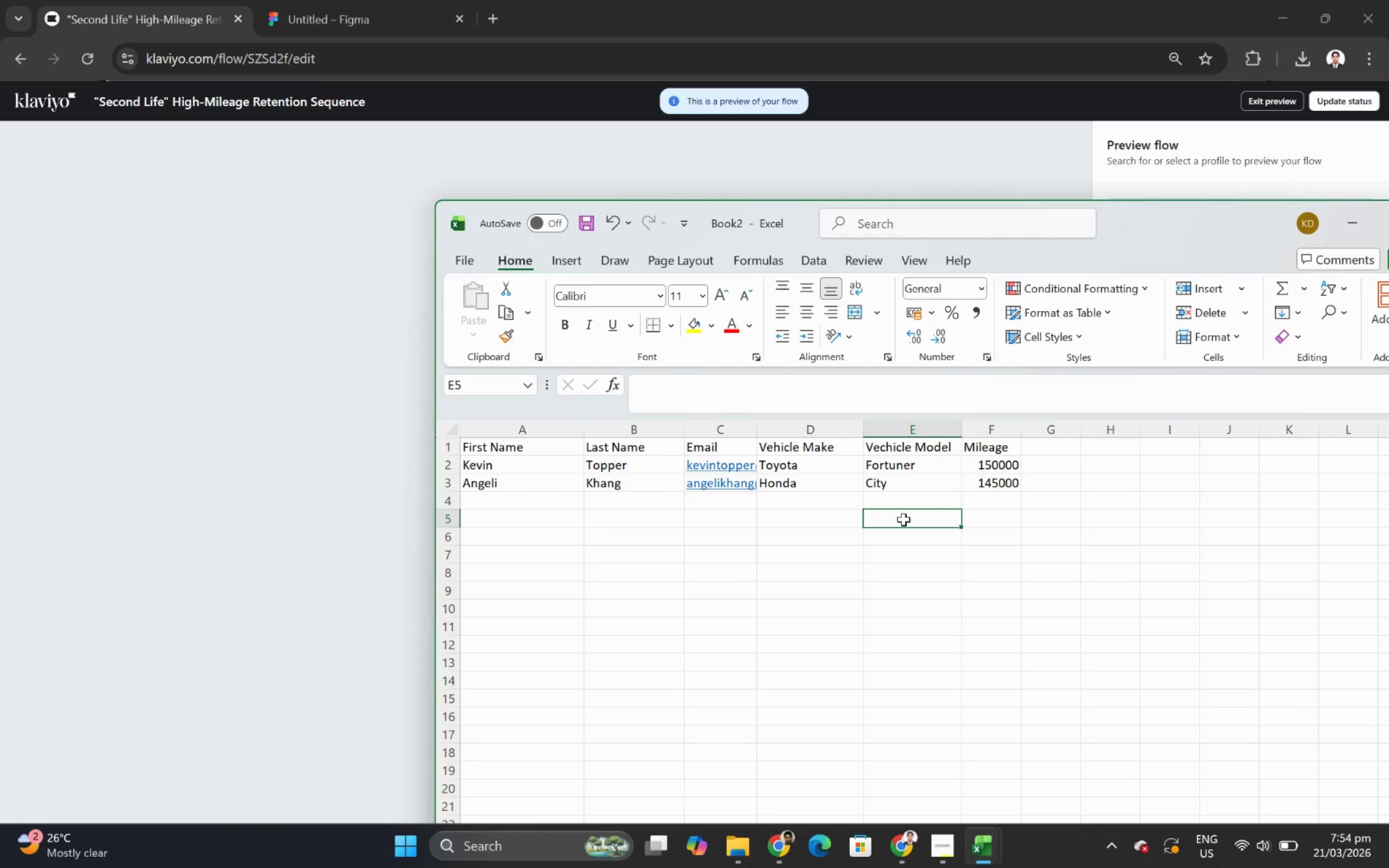 
key(Control+S)
 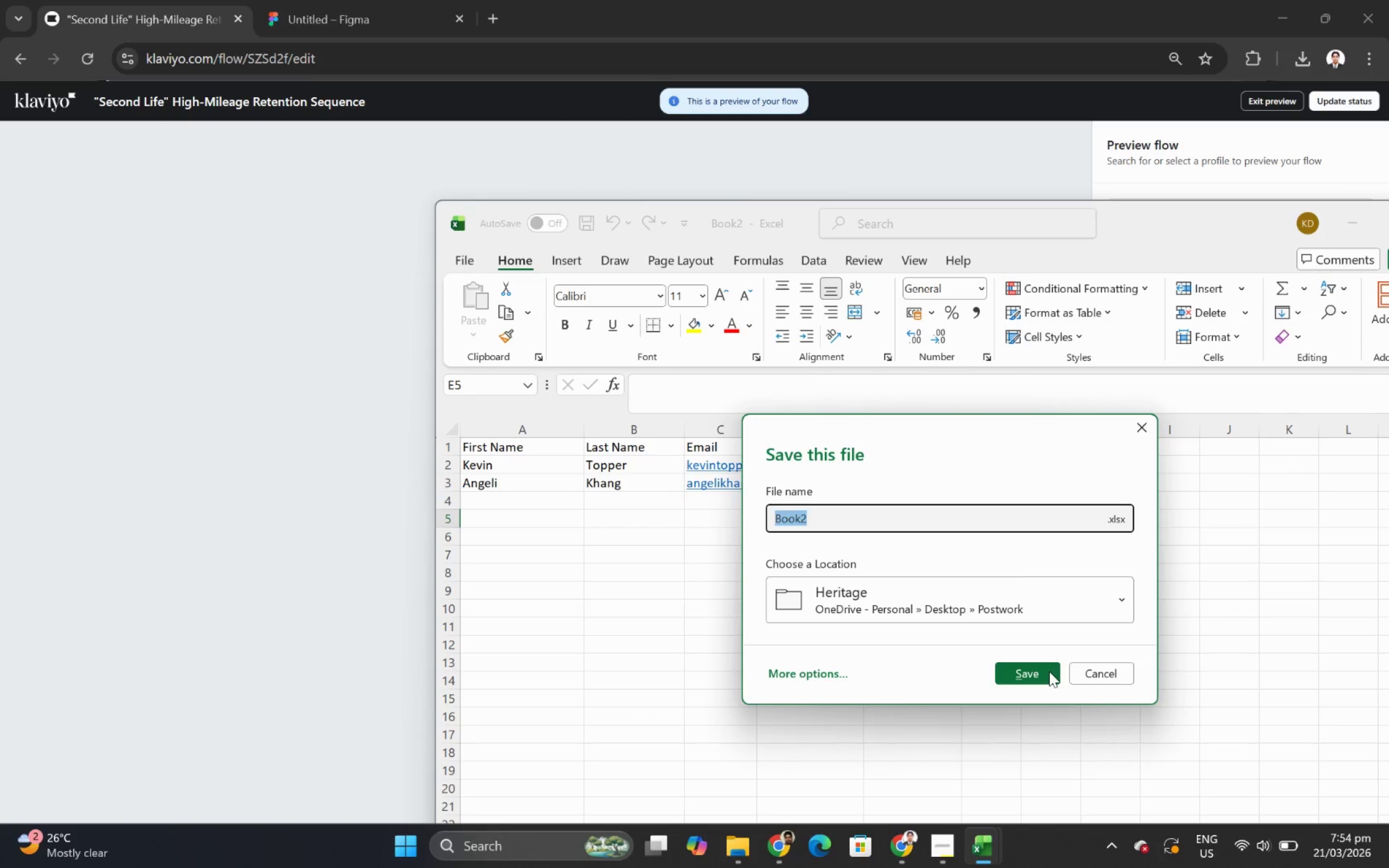 
left_click([1088, 607])
 